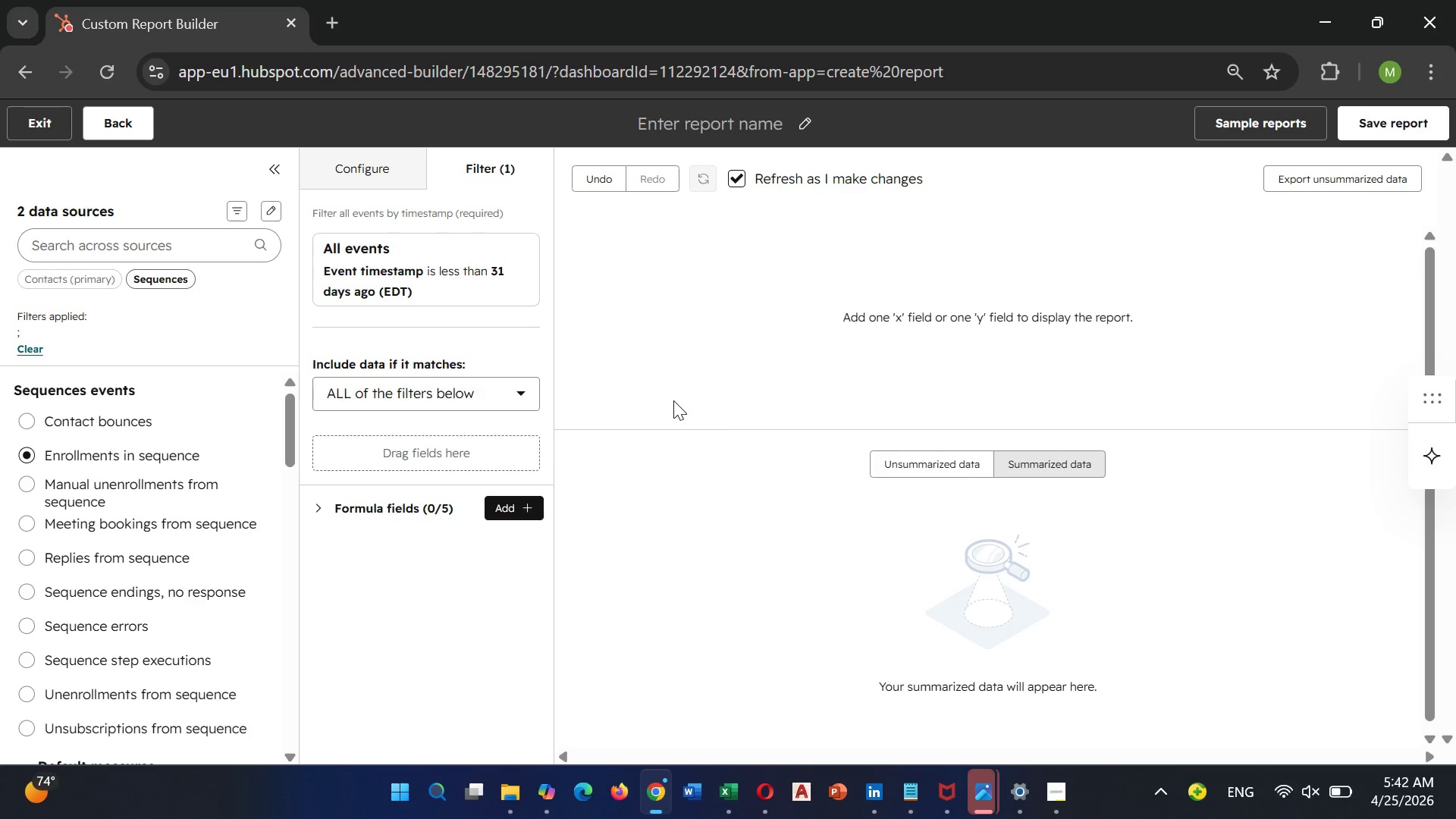 
wait(18.94)
 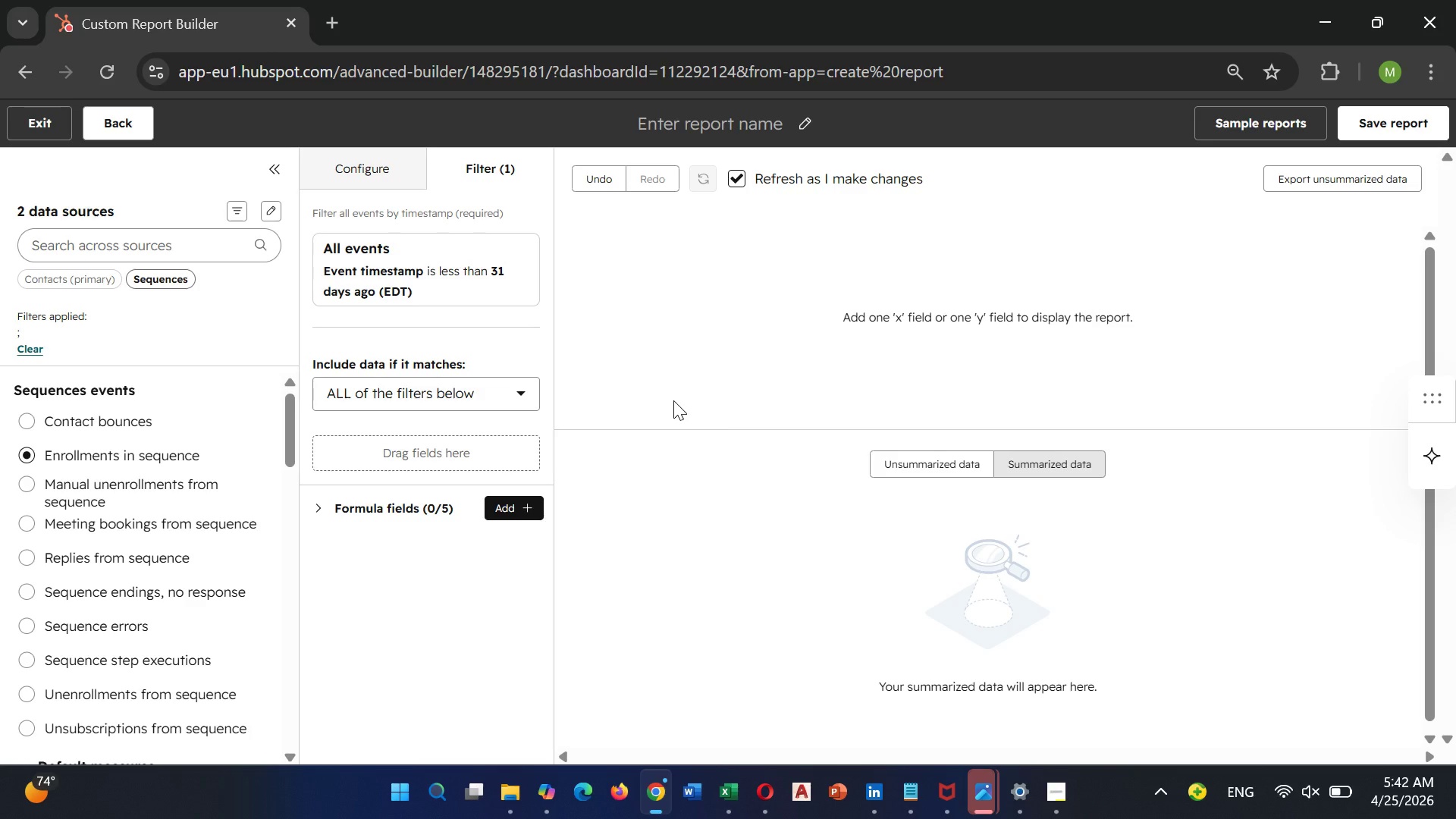 
left_click([277, 208])
 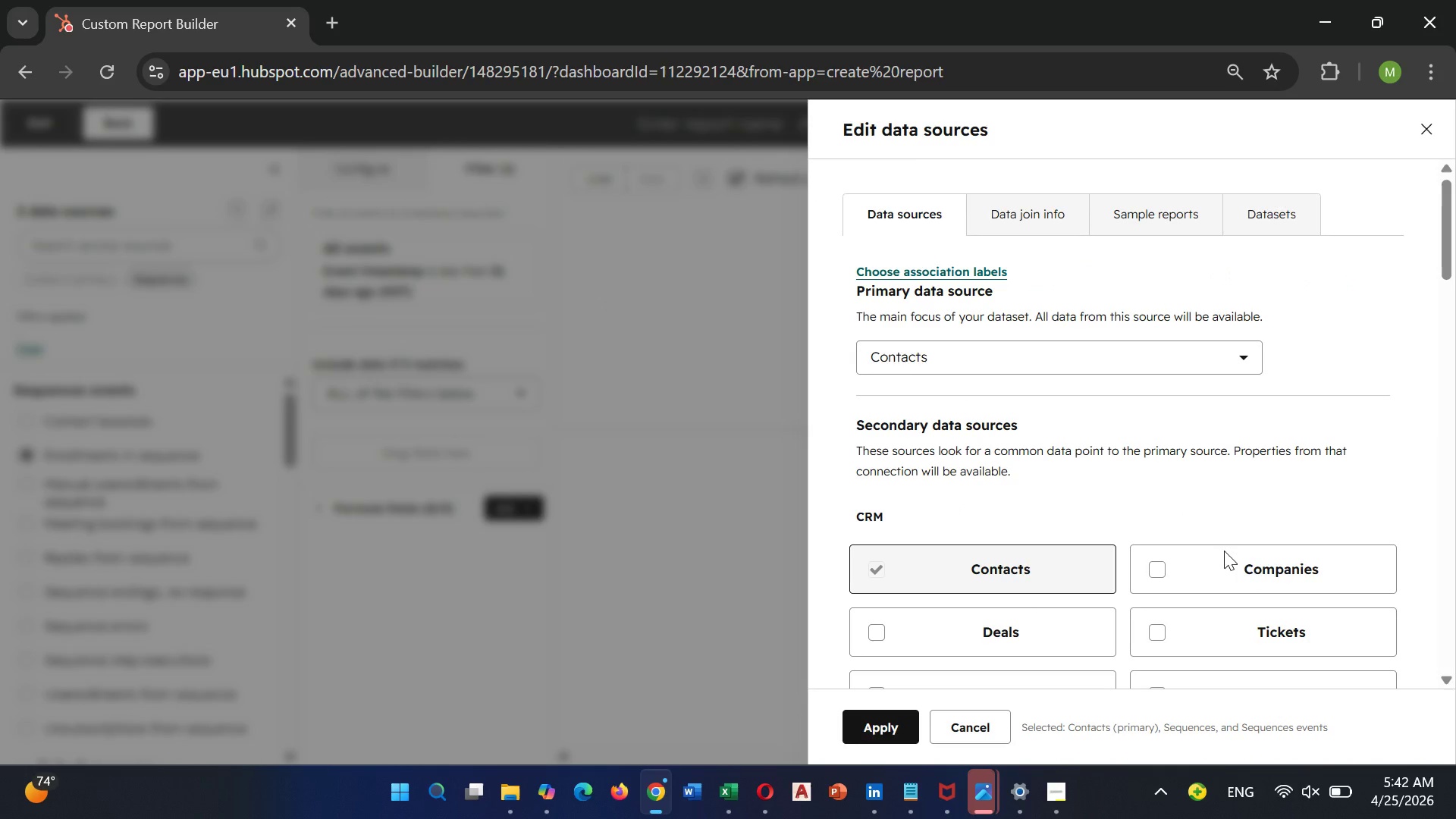 
scroll: coordinate [1269, 485], scroll_direction: down, amount: 21.0
 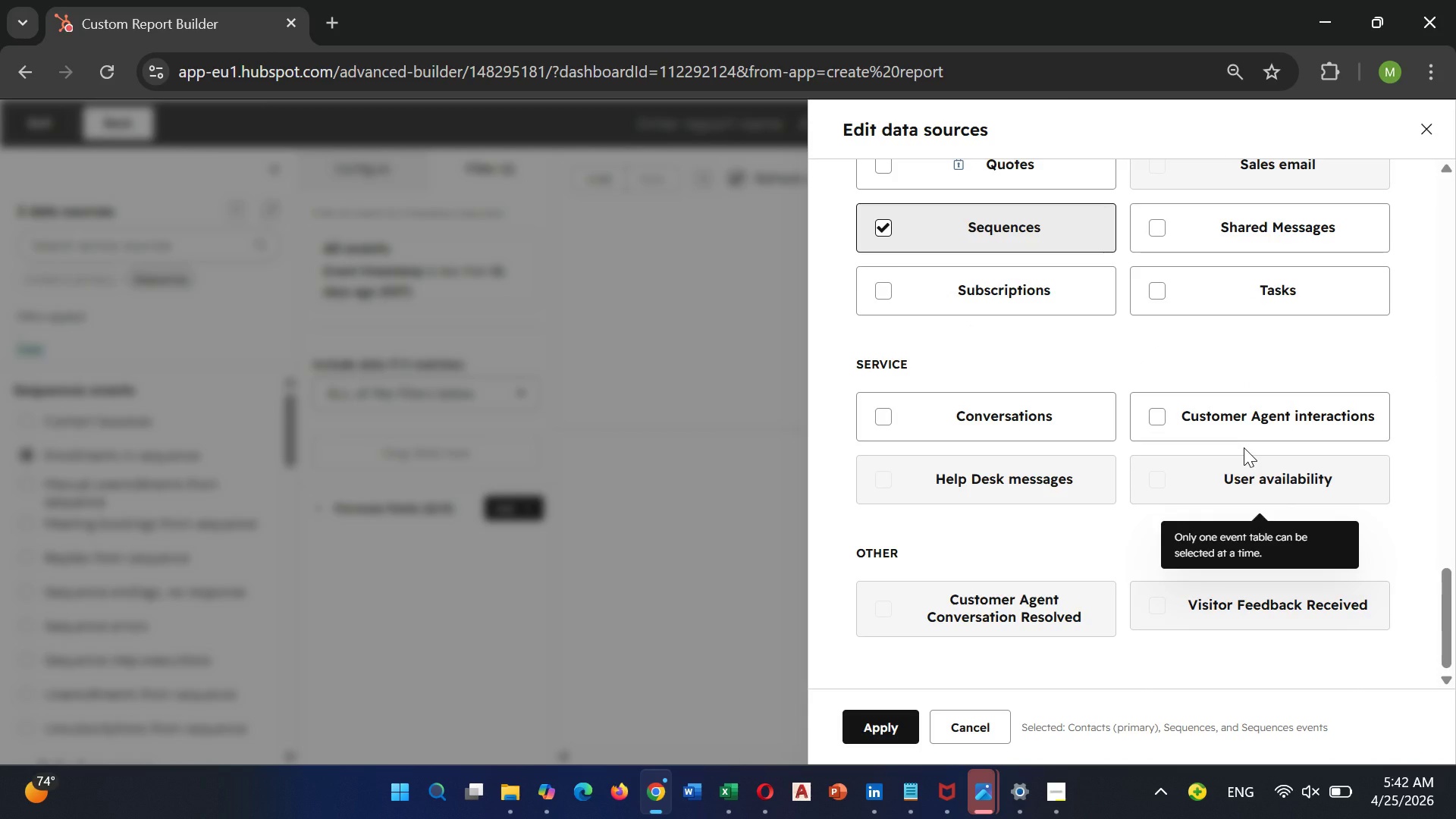 
wait(23.17)
 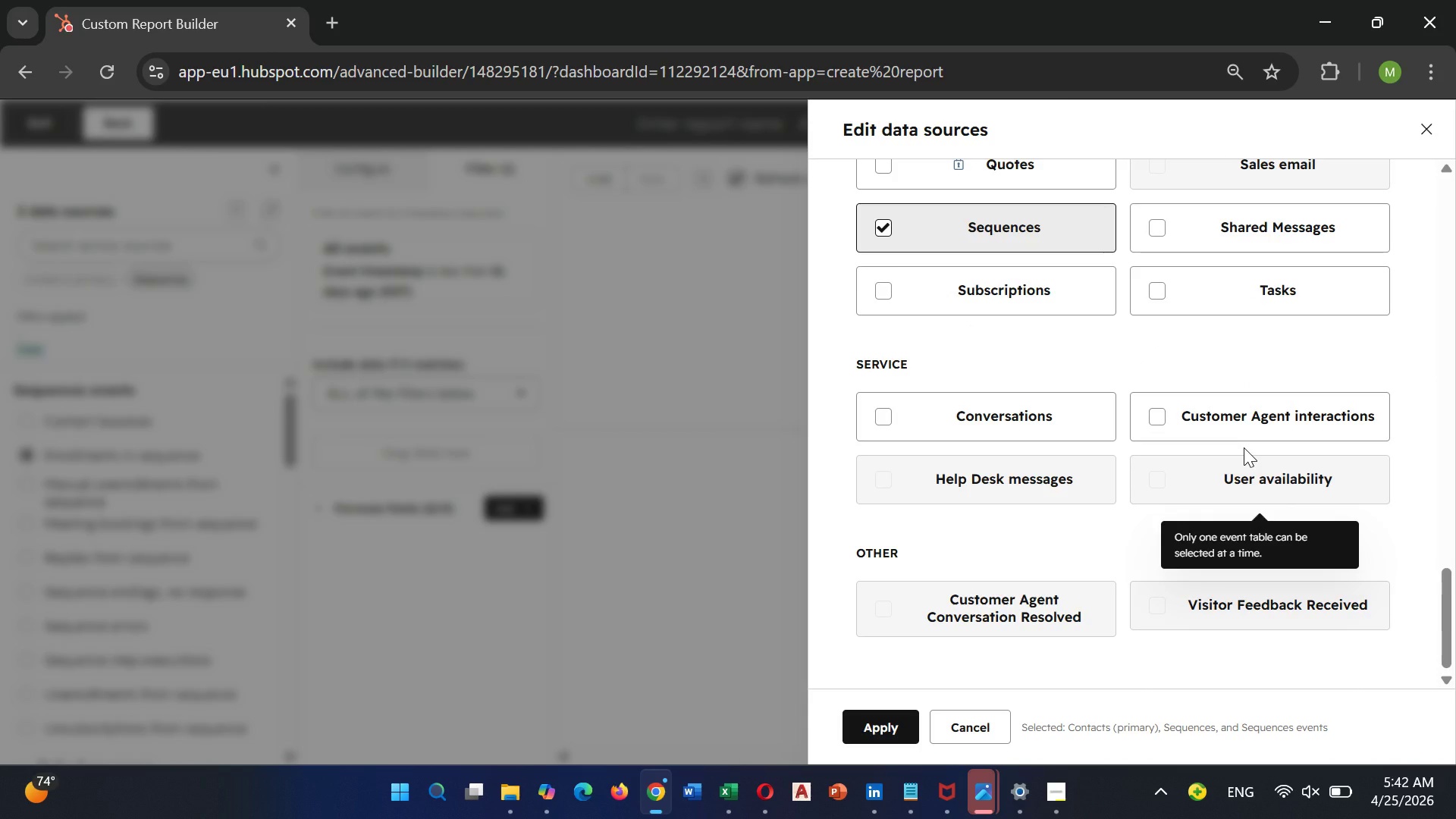 
scroll: coordinate [1220, 510], scroll_direction: down, amount: 4.0
 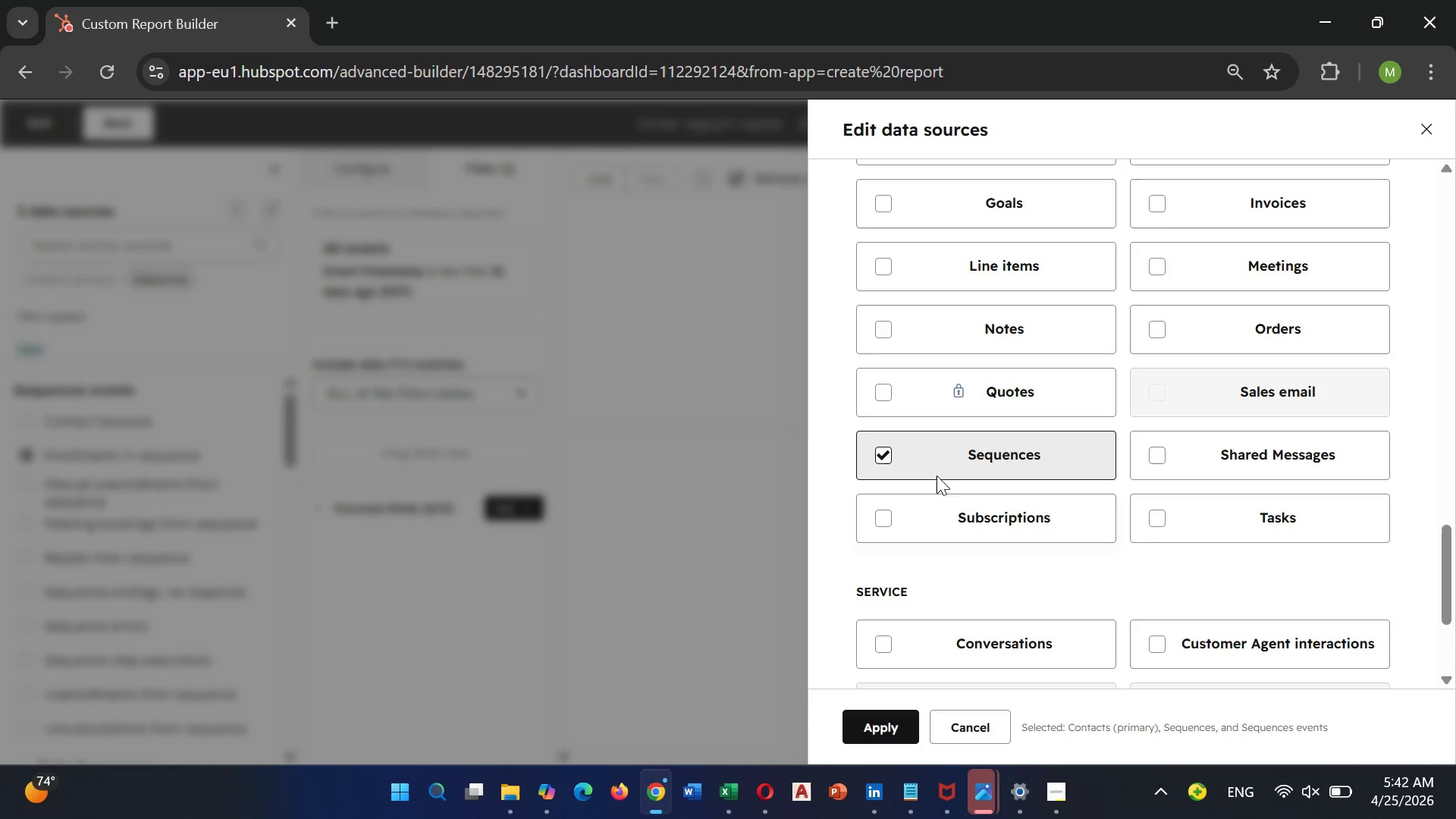 
left_click([946, 459])
 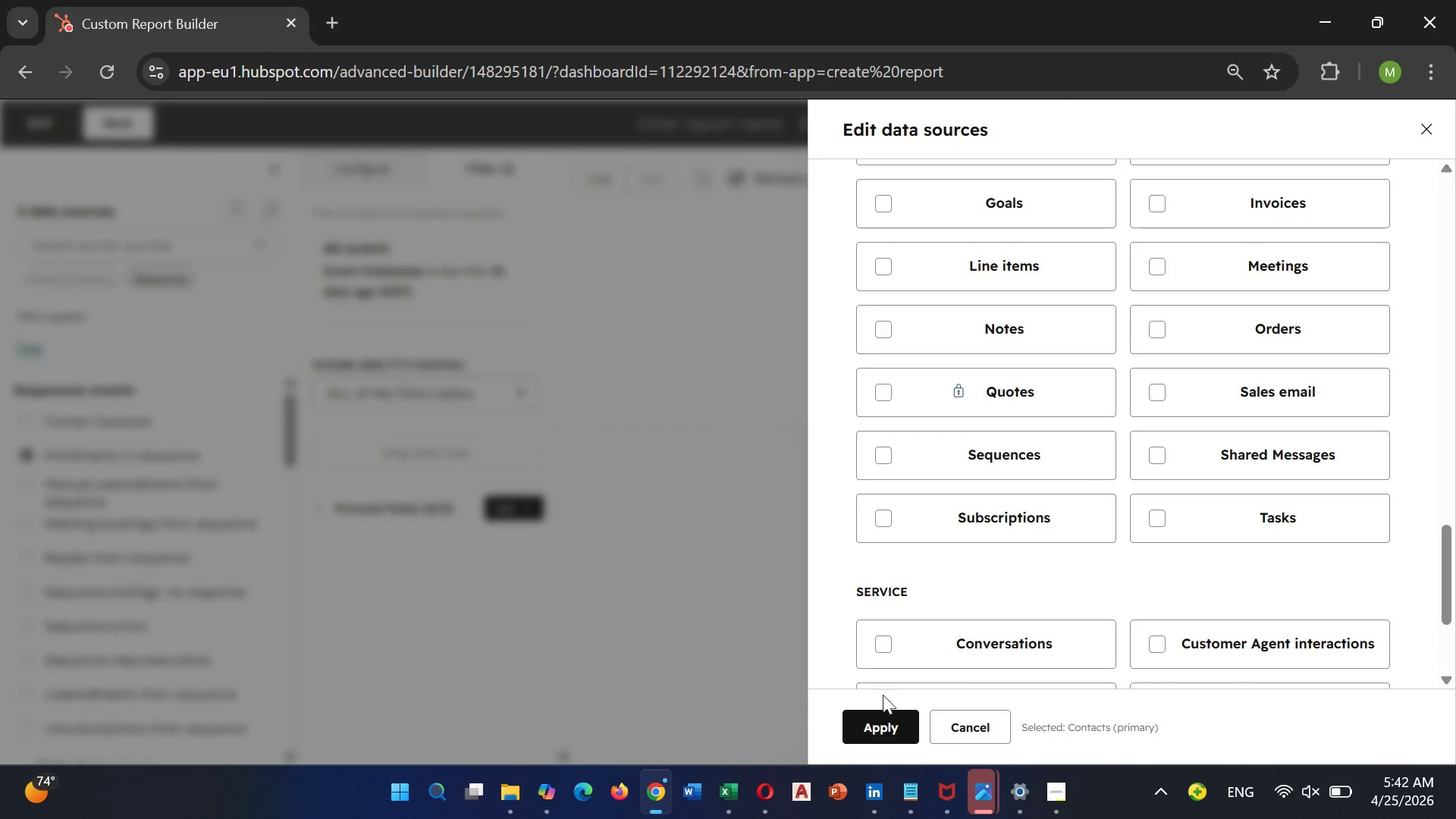 
left_click([892, 723])
 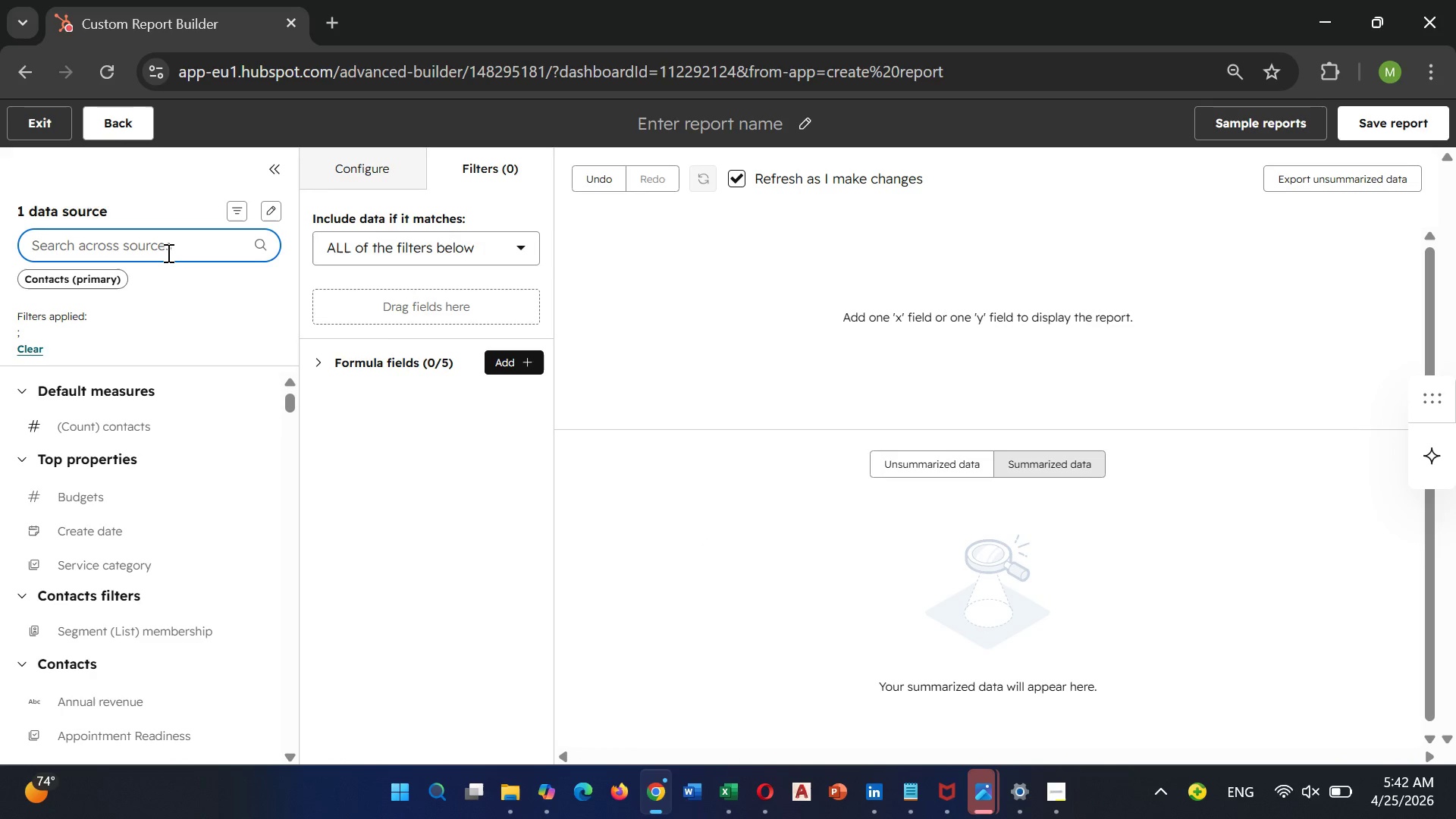 
wait(7.33)
 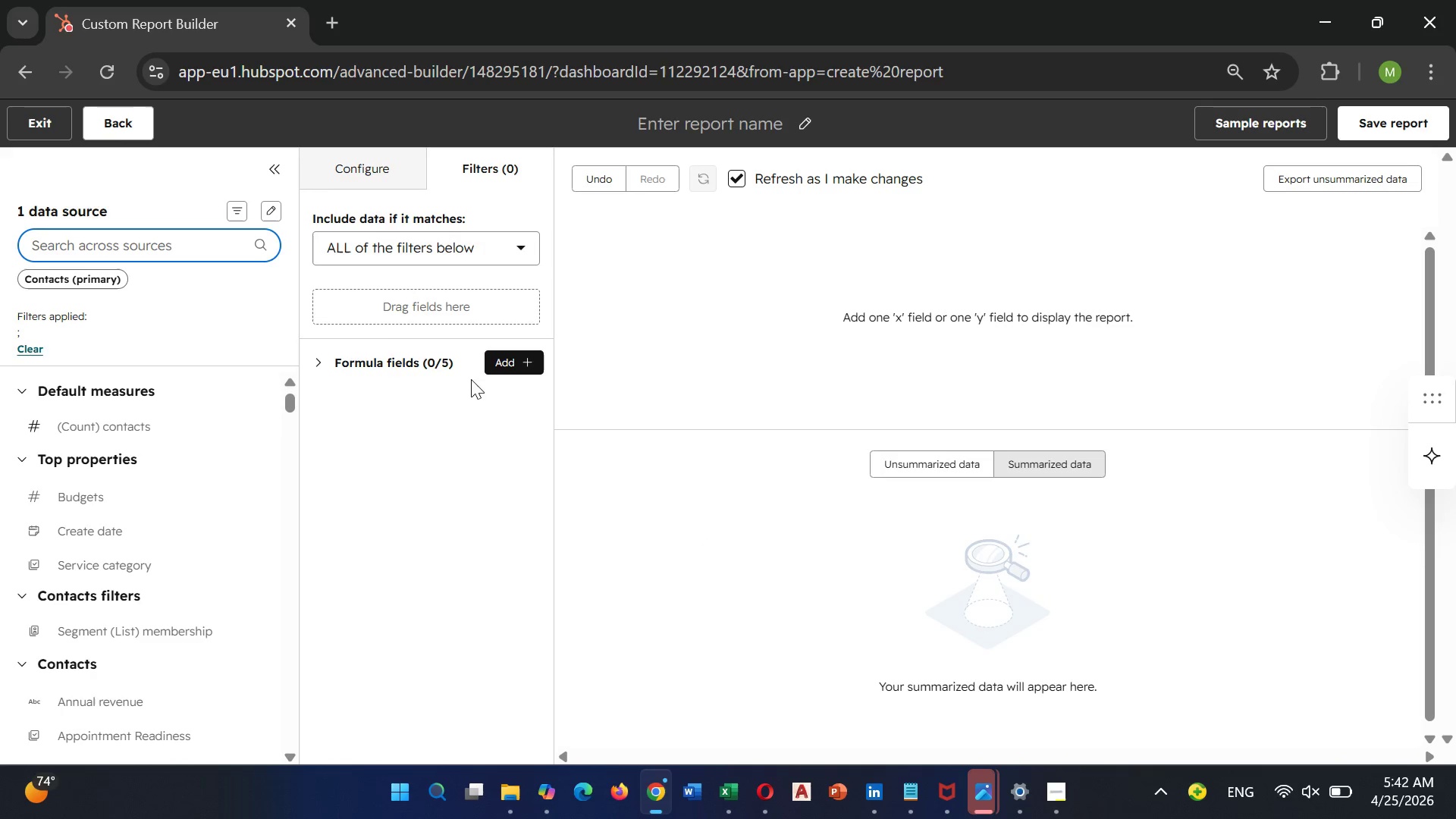 
key(Shift+W)
 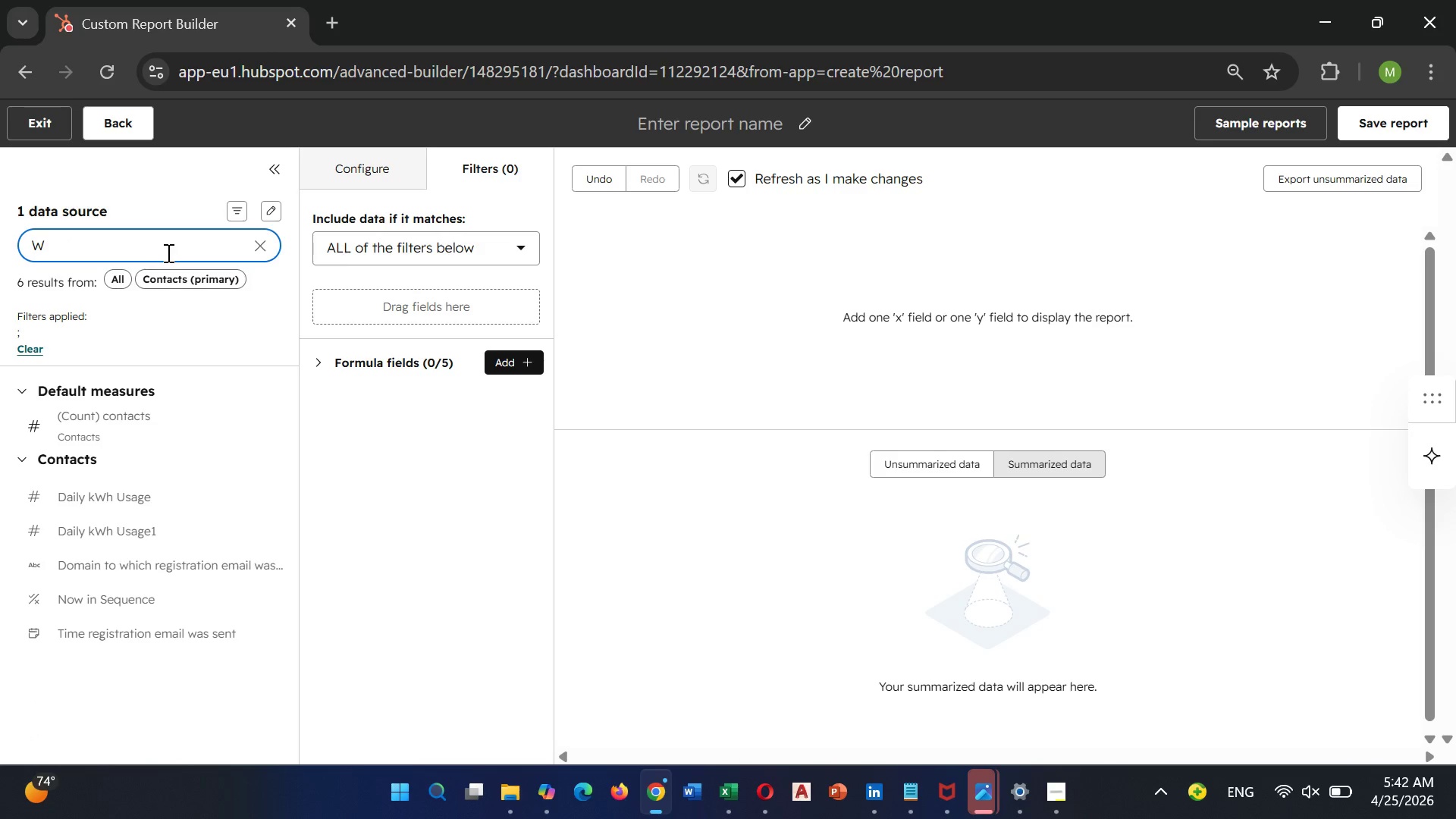 
key(H)
 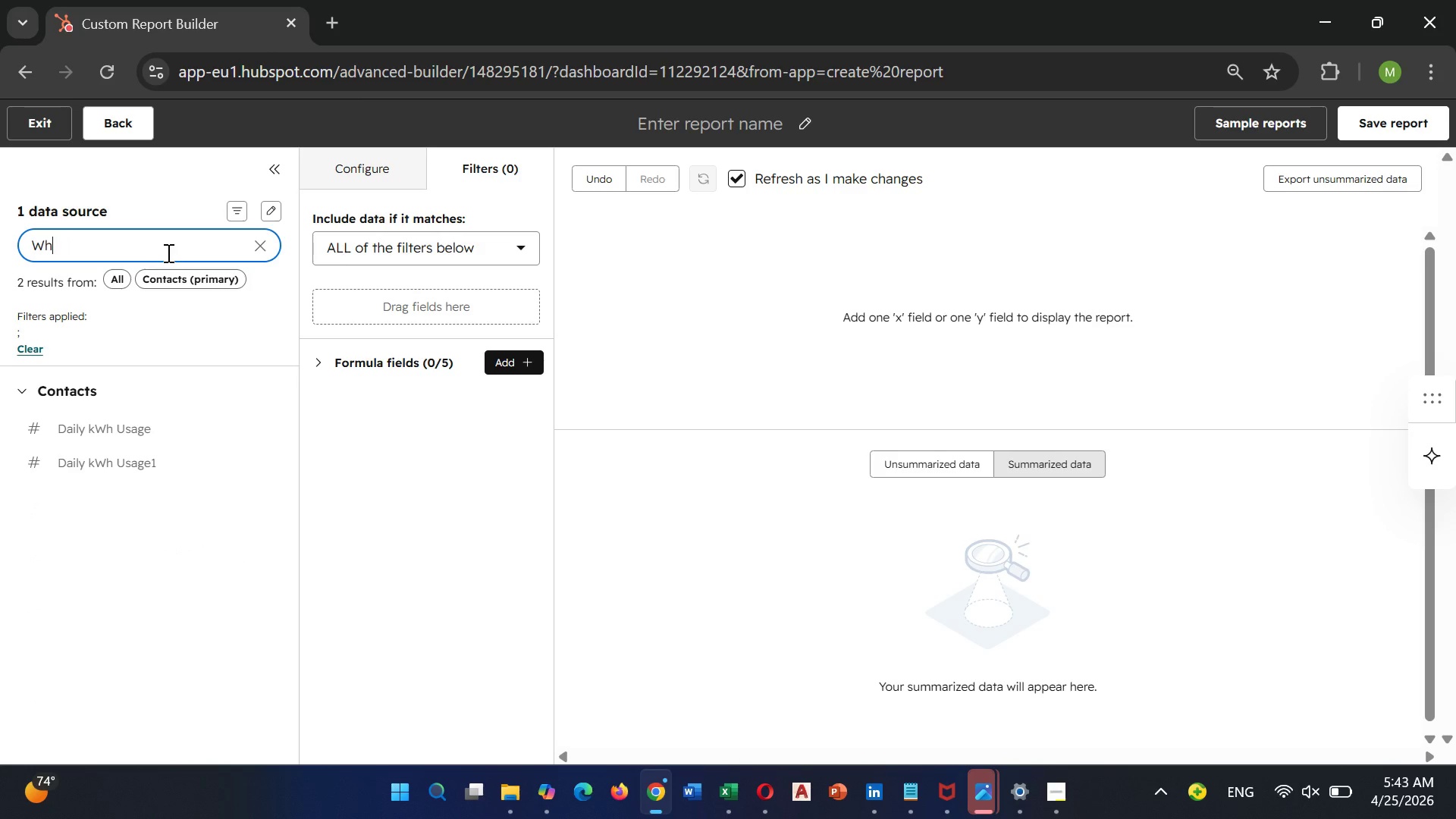 
wait(6.06)
 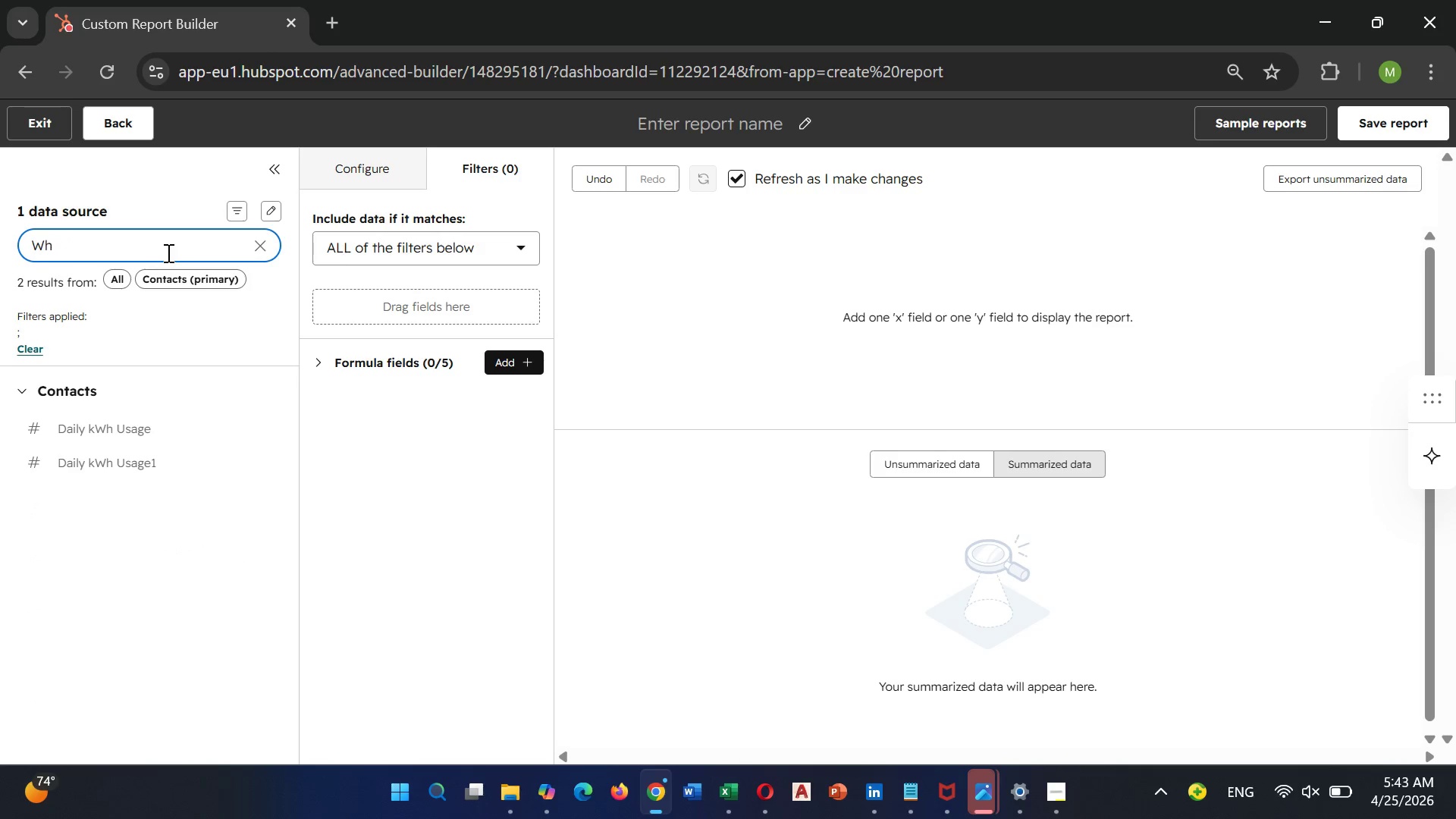 
left_click([33, 342])
 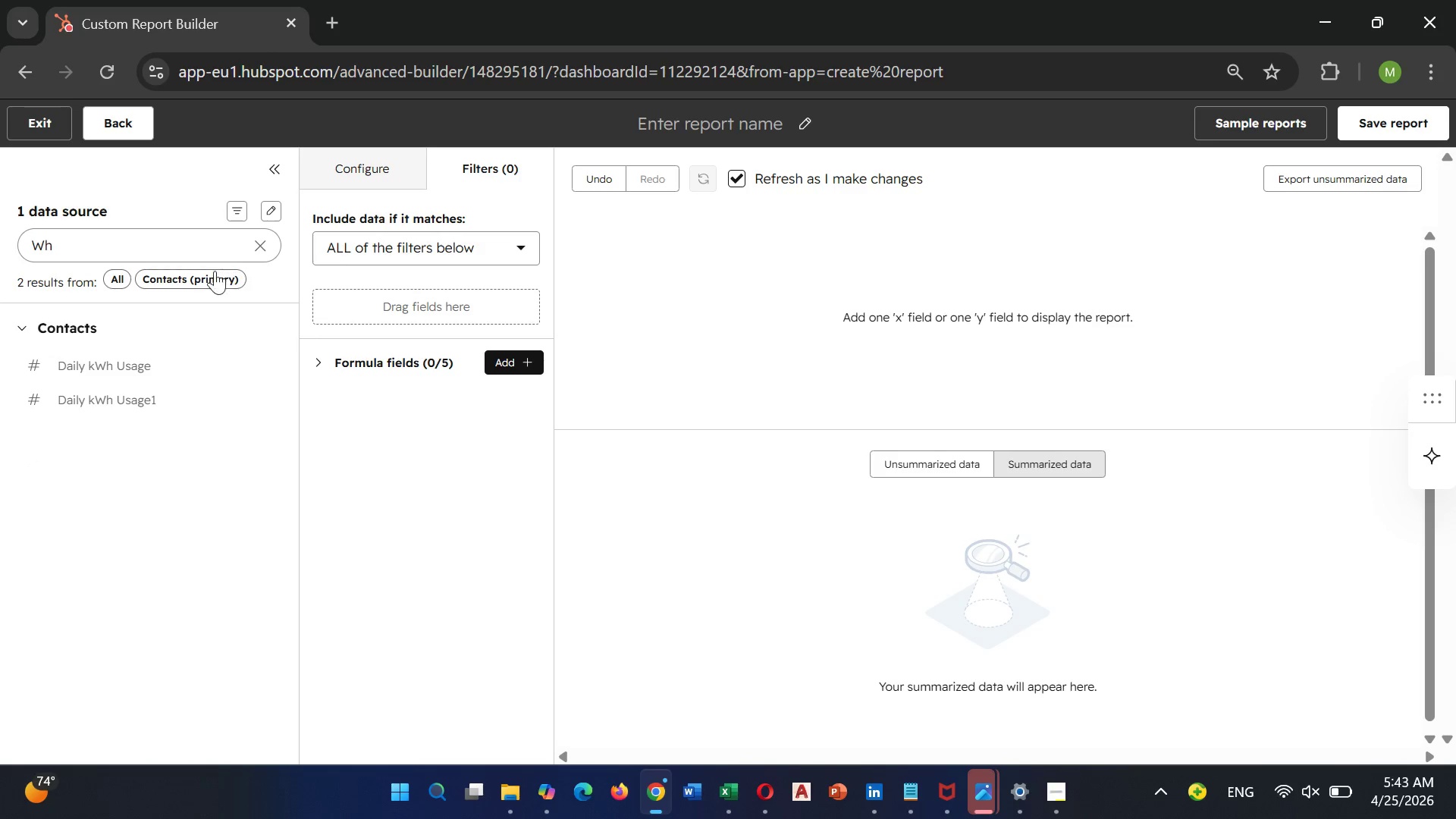 
left_click([268, 209])
 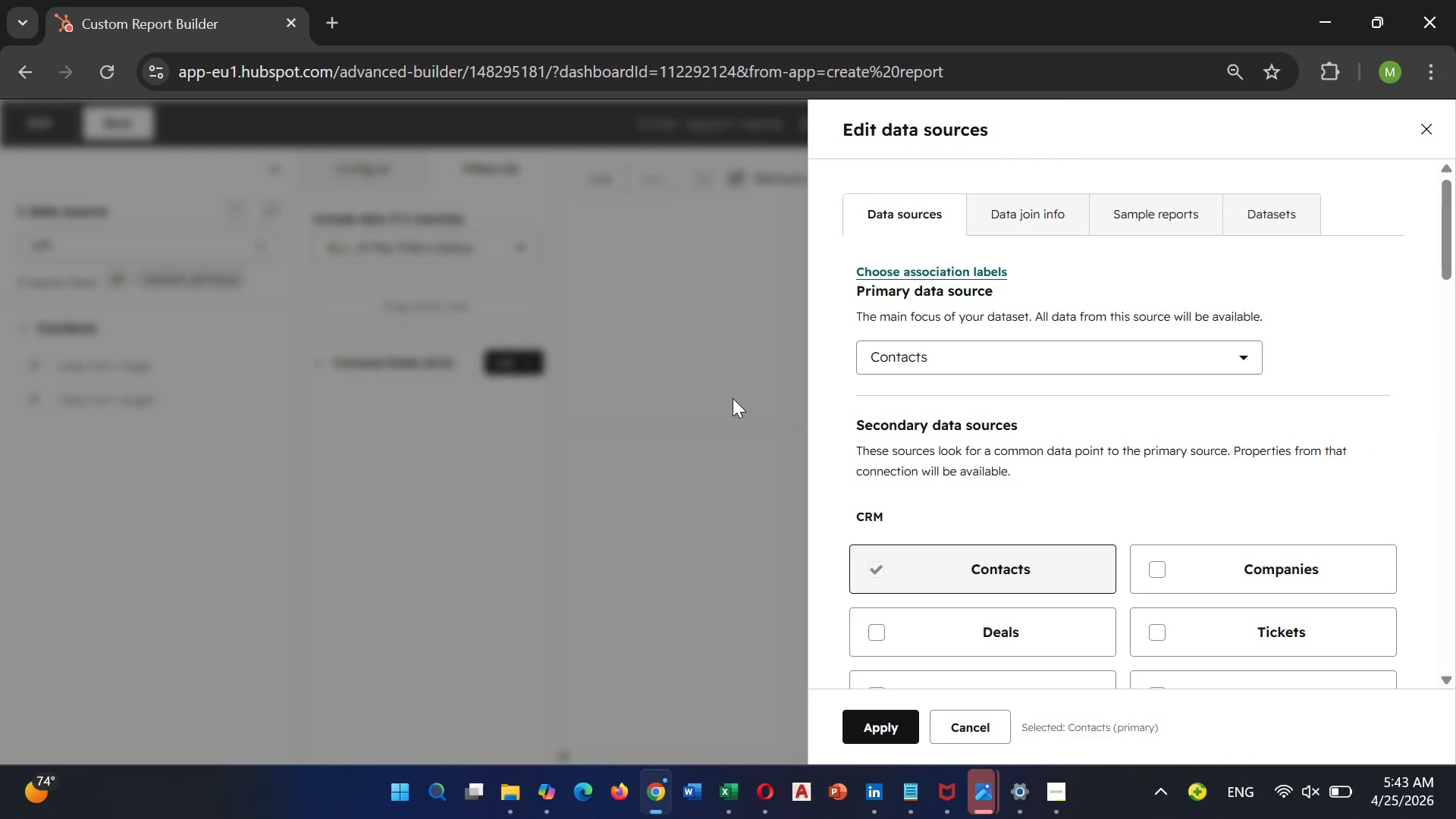 
scroll: coordinate [855, 469], scroll_direction: down, amount: 16.0
 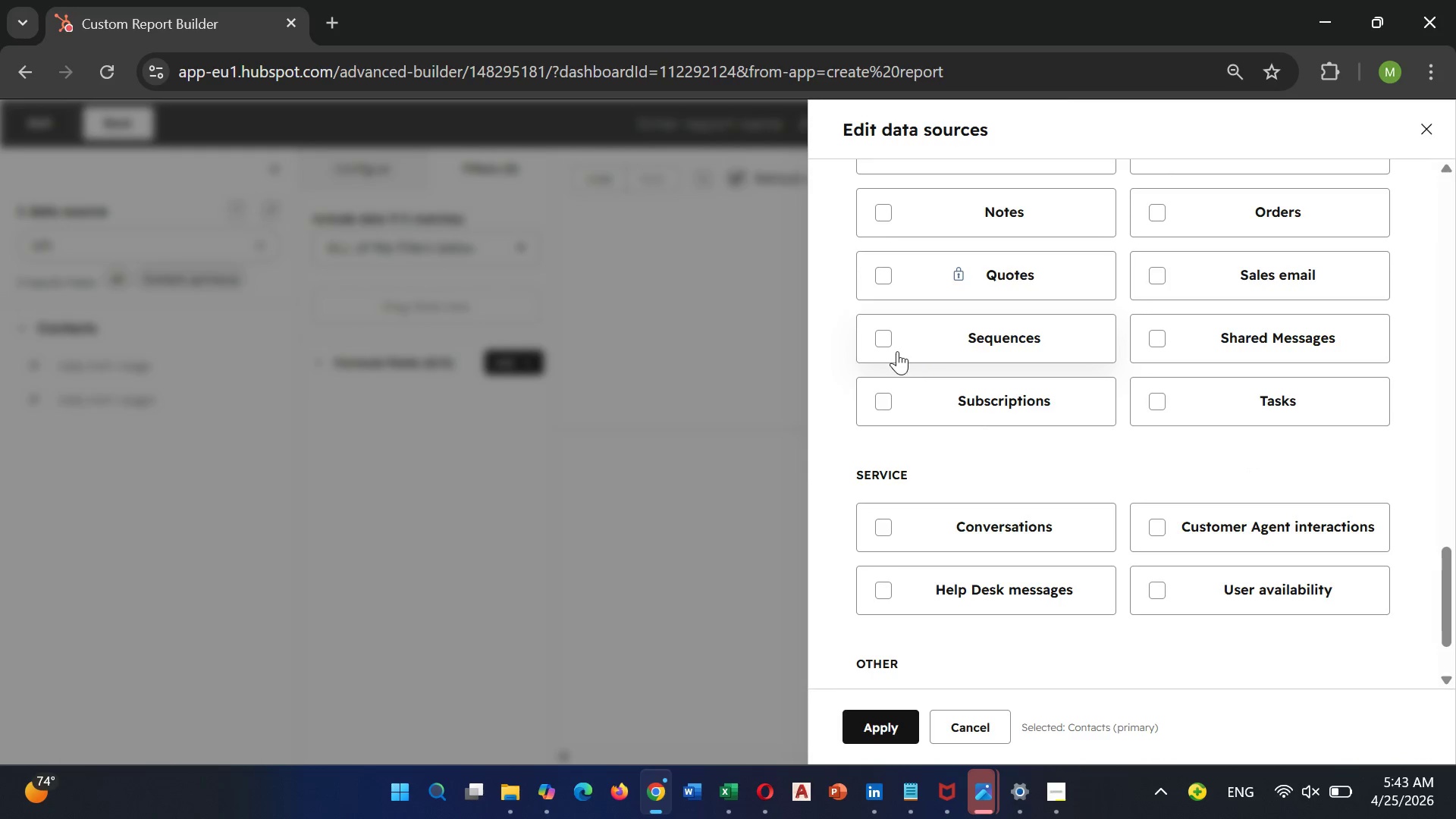 
left_click([891, 347])
 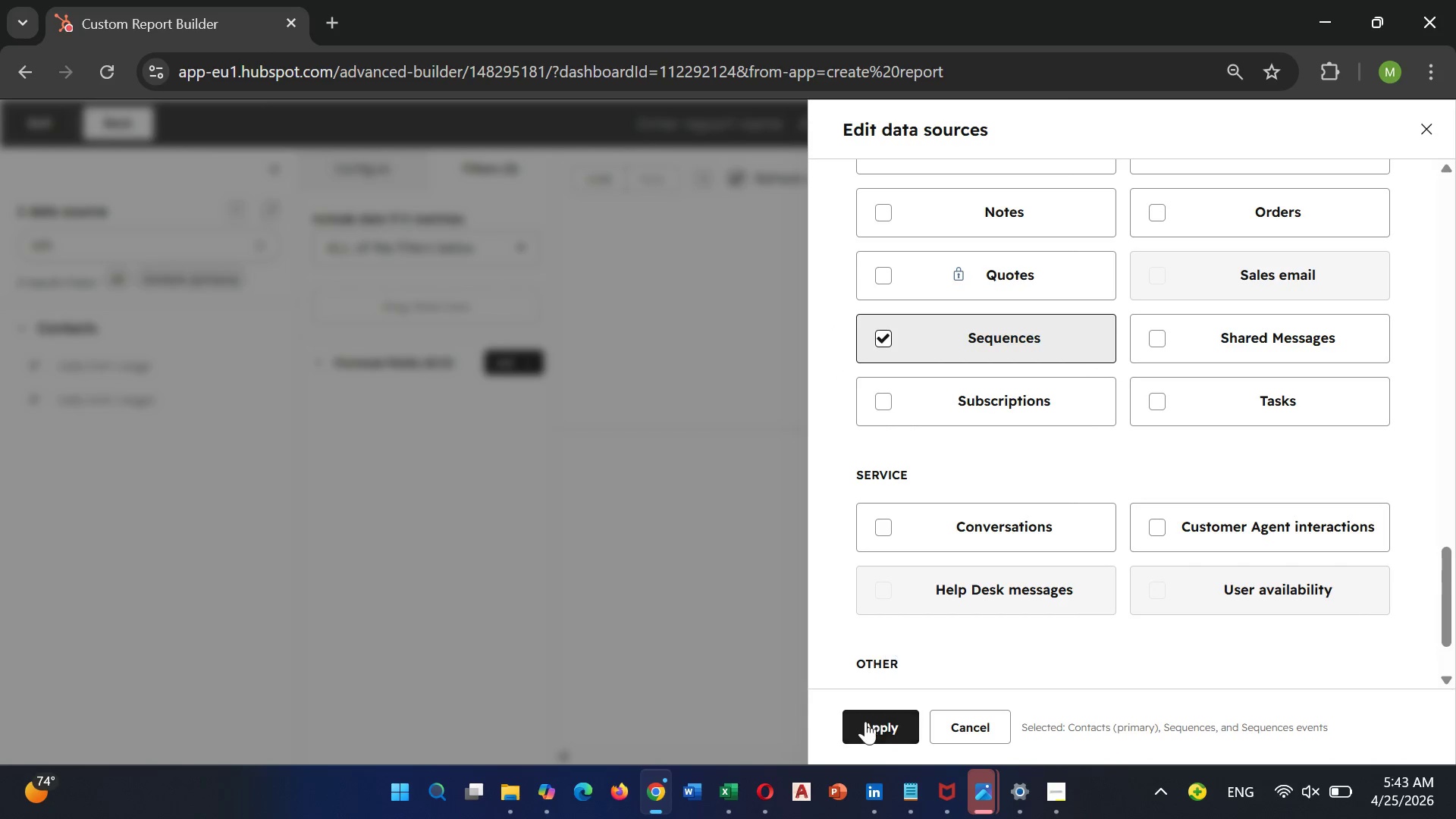 
left_click([865, 733])
 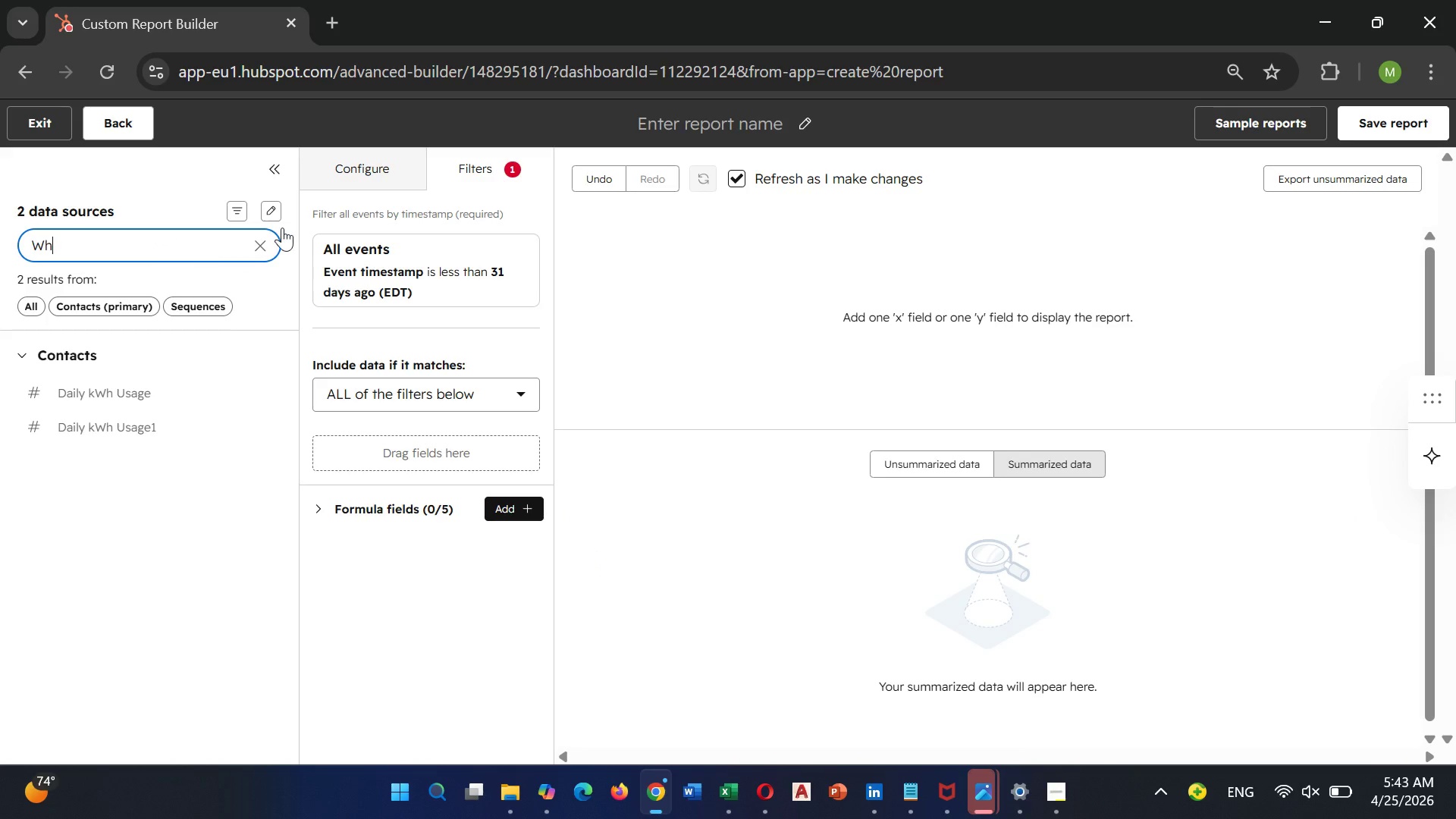 
wait(5.56)
 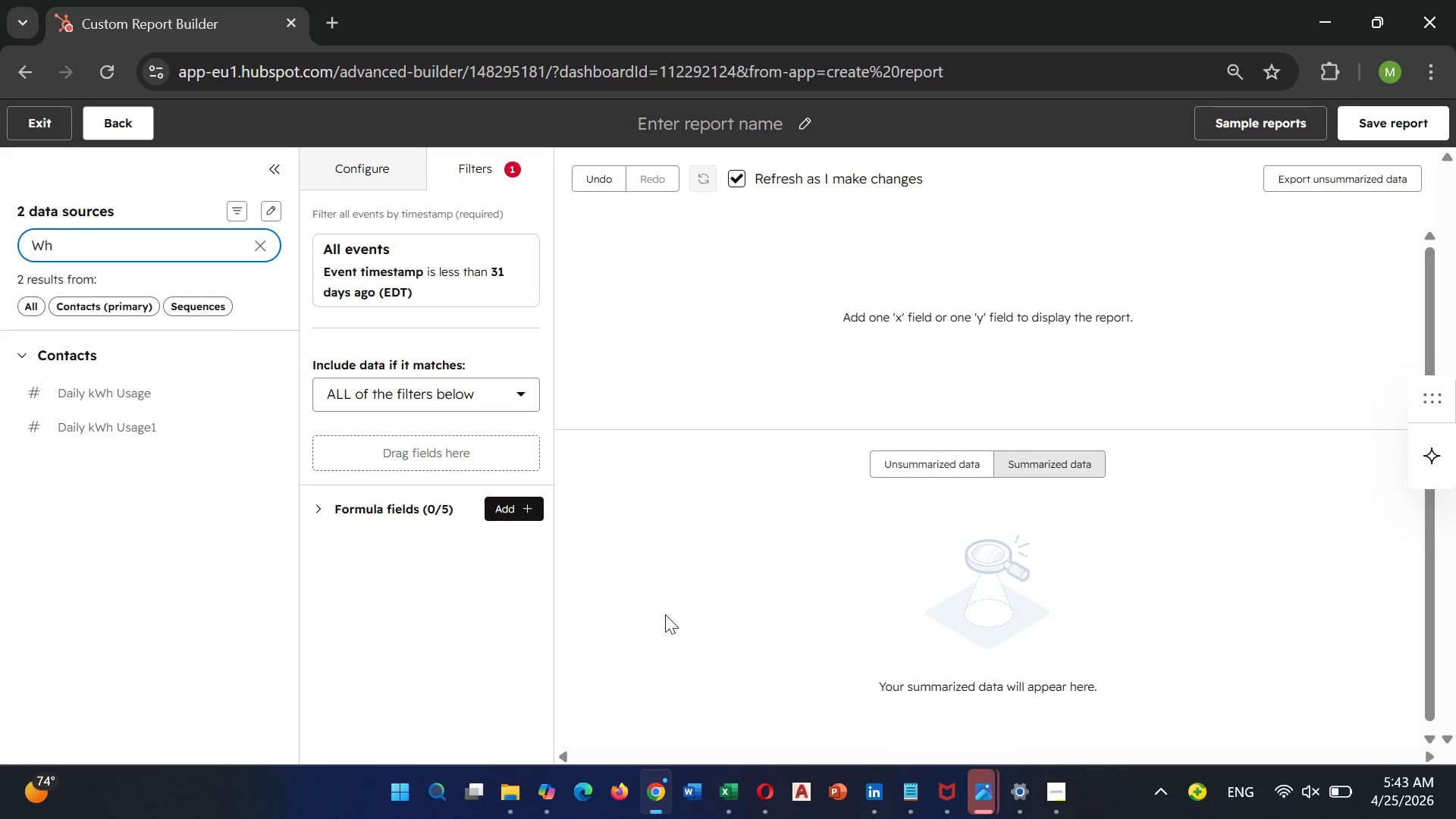 
left_click([264, 240])
 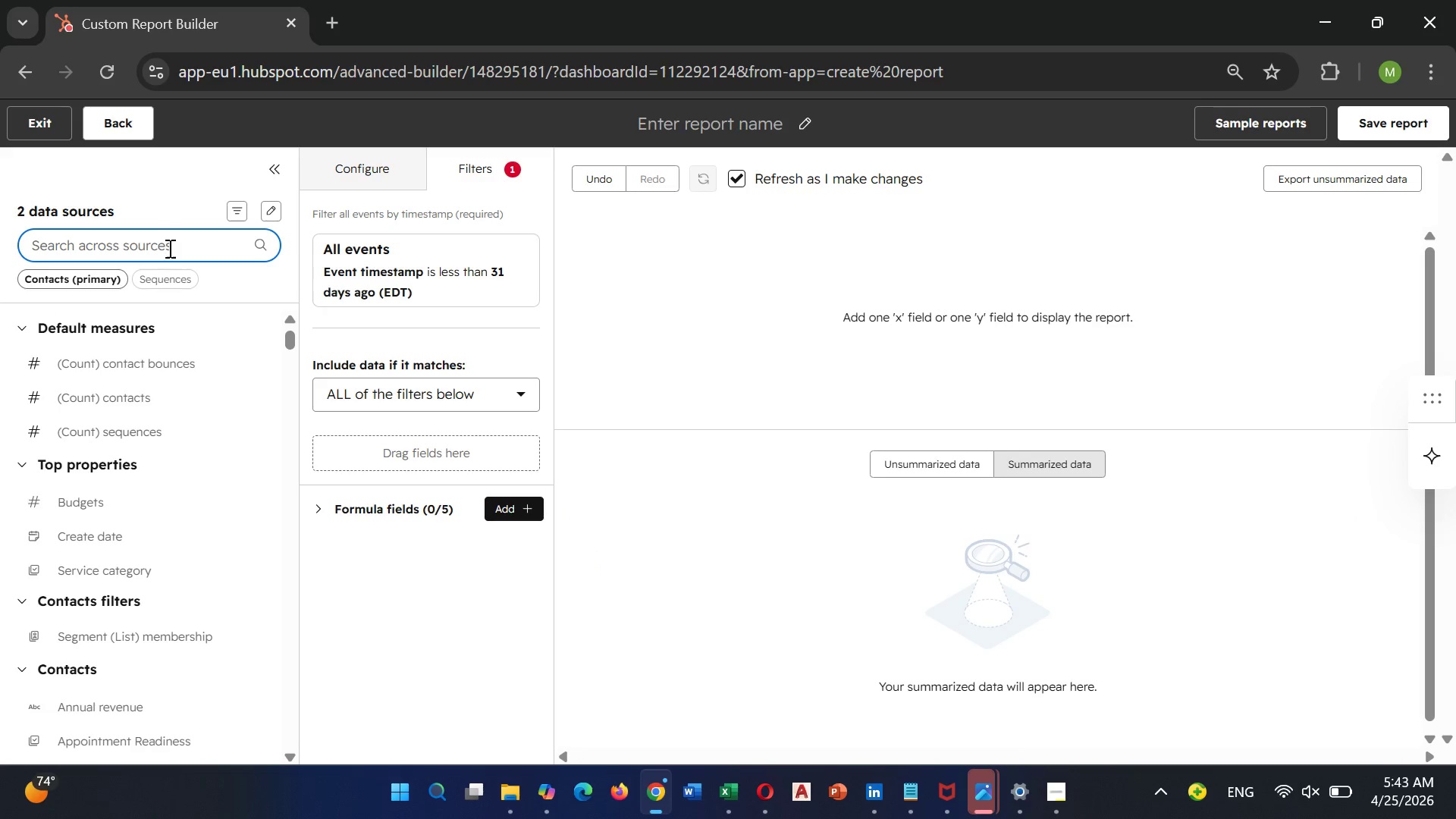 
left_click([168, 276])
 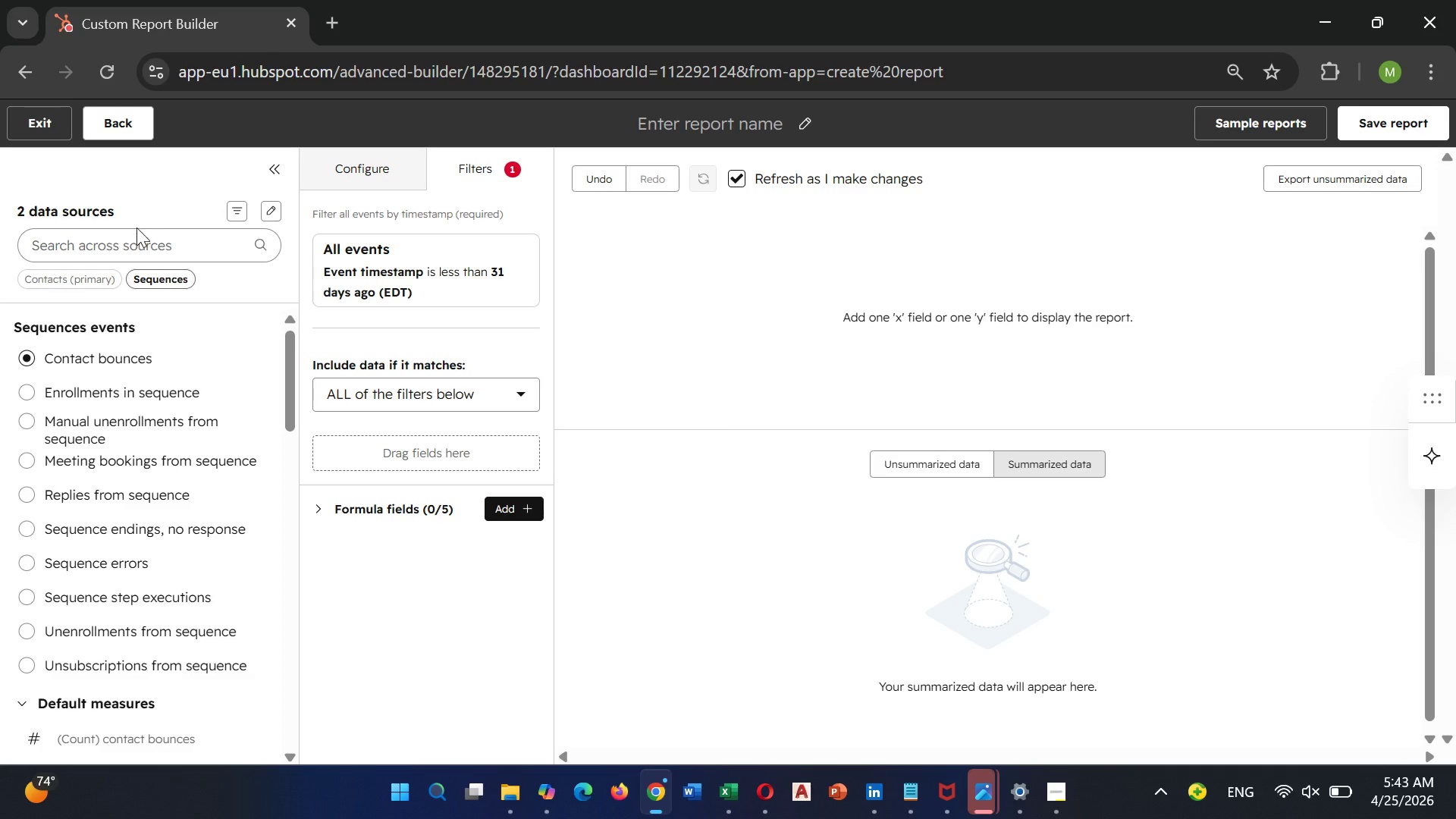 
left_click([136, 234])
 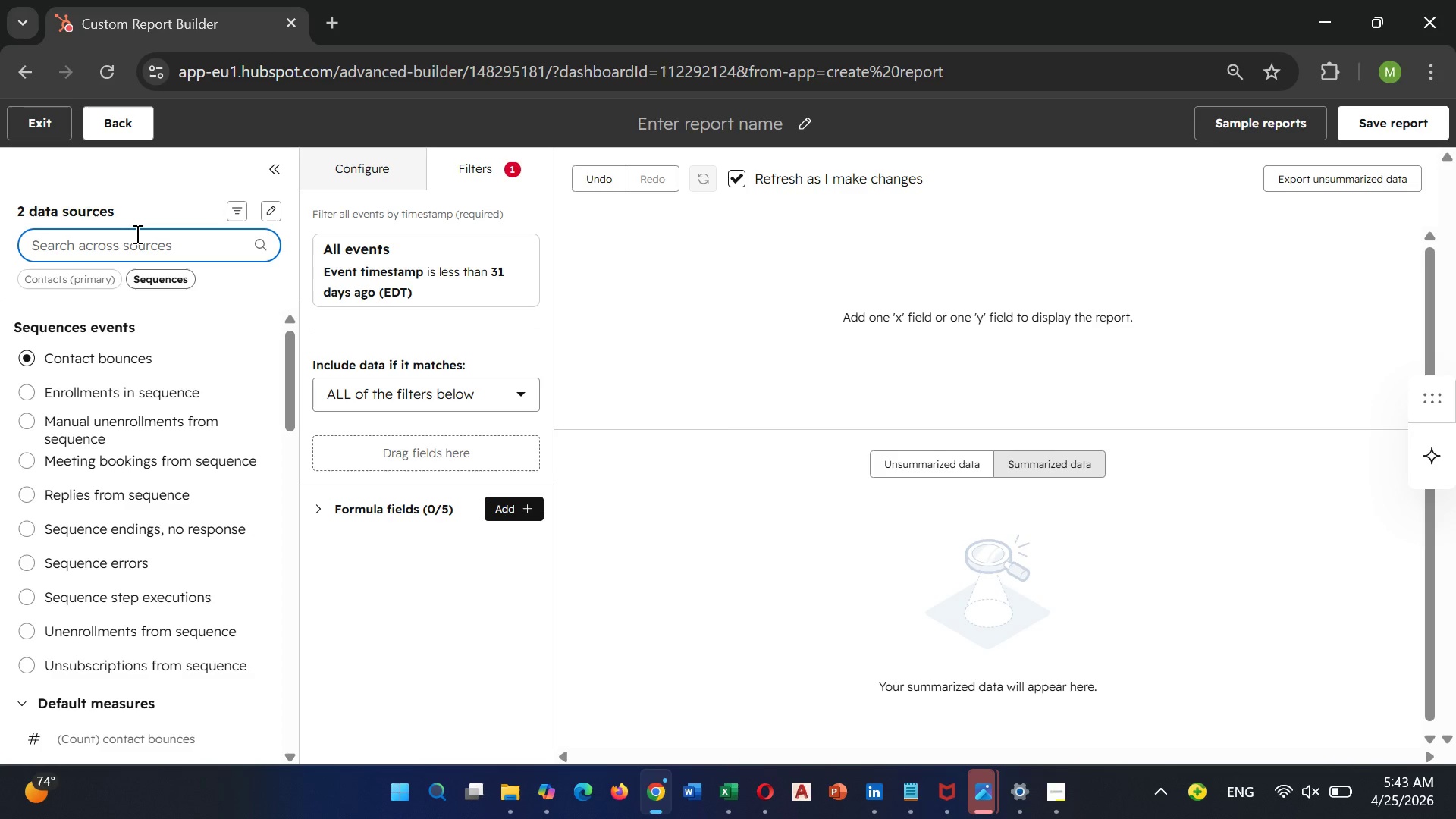 
type(Whi)
 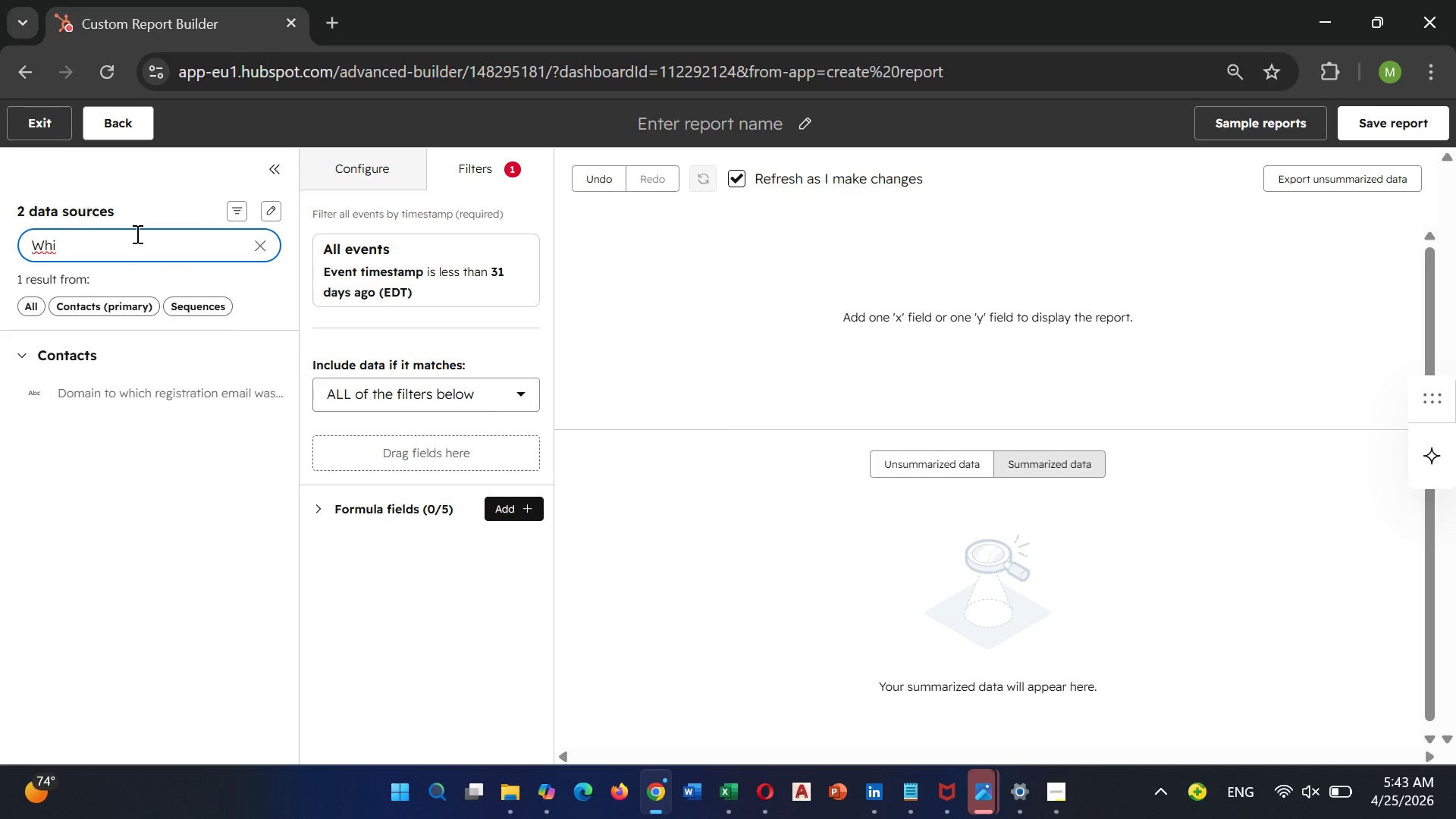 
wait(5.17)
 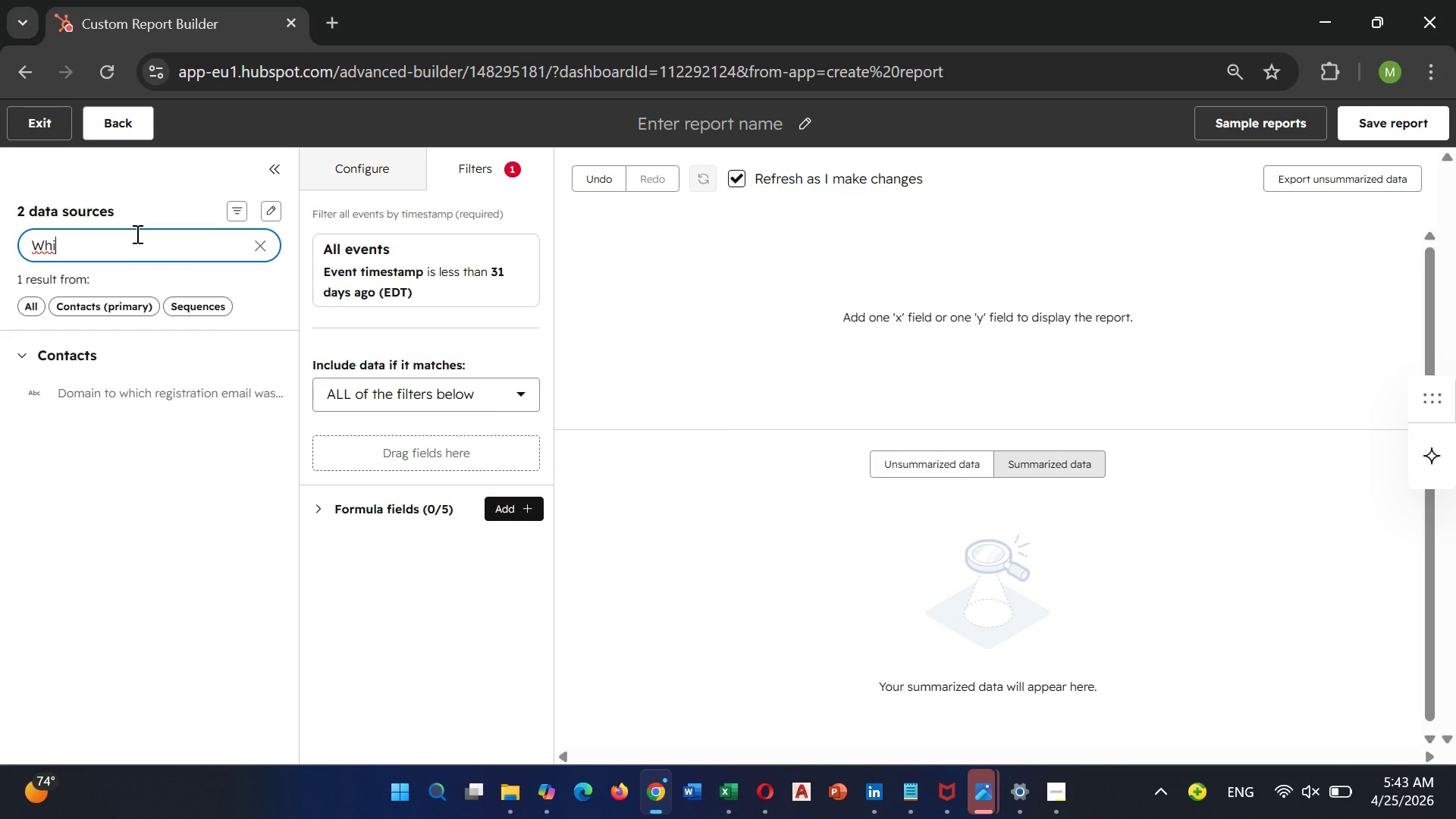 
key(Backspace)
key(Backspace)
key(Backspace)
type(Whi)
key(Backspace)
 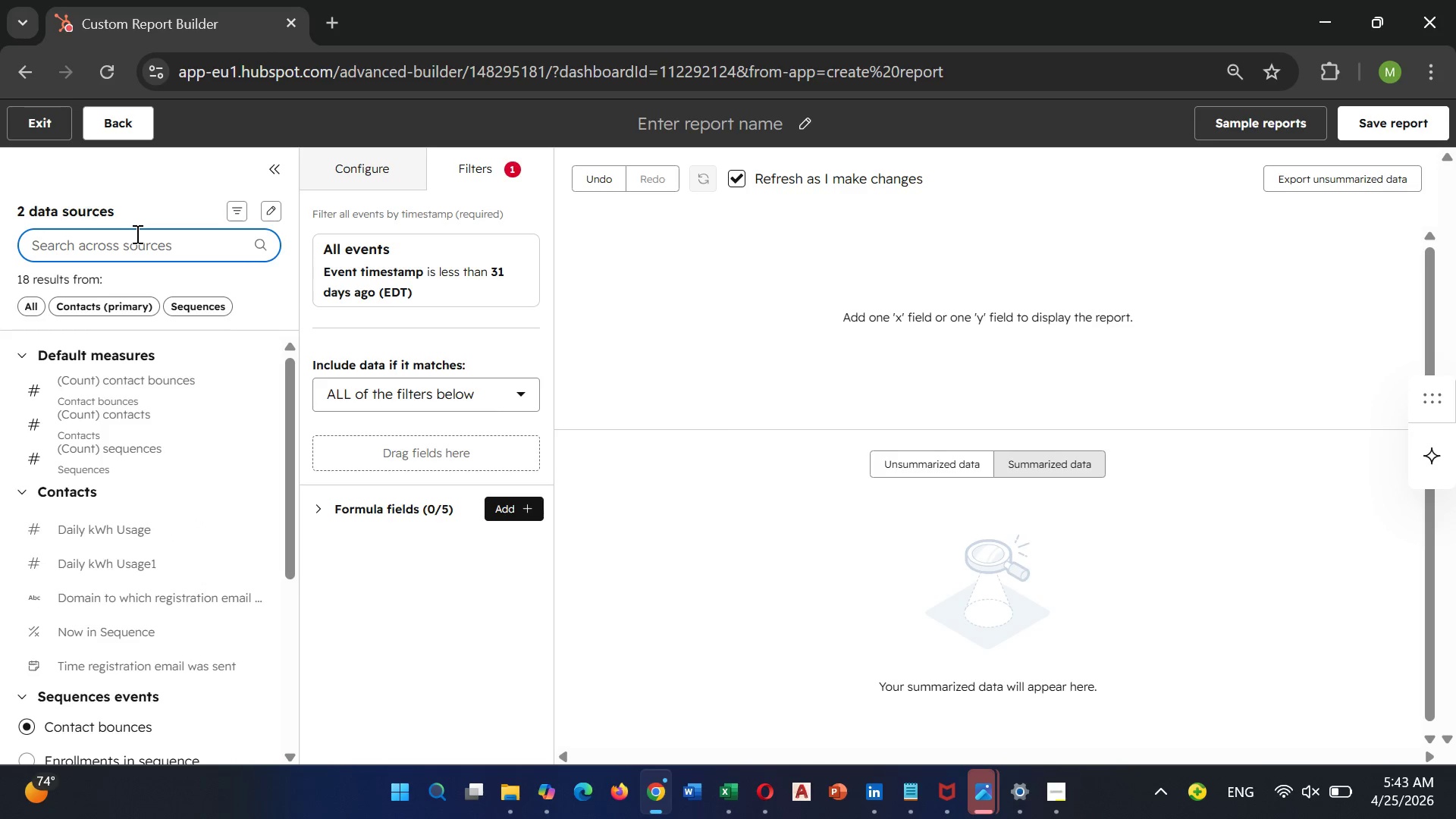 
 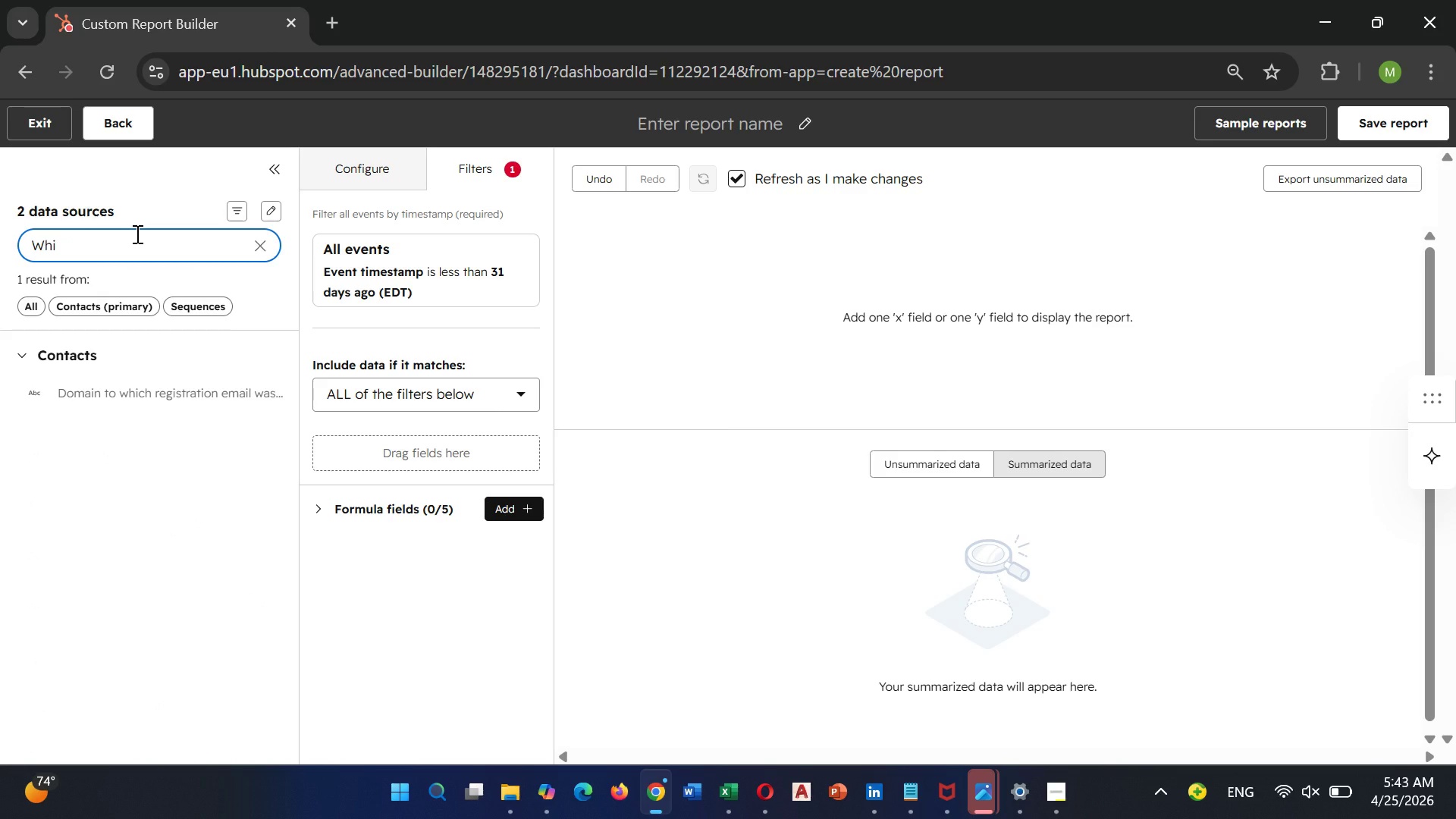 
hold_key(key=Backspace, duration=0.42)
 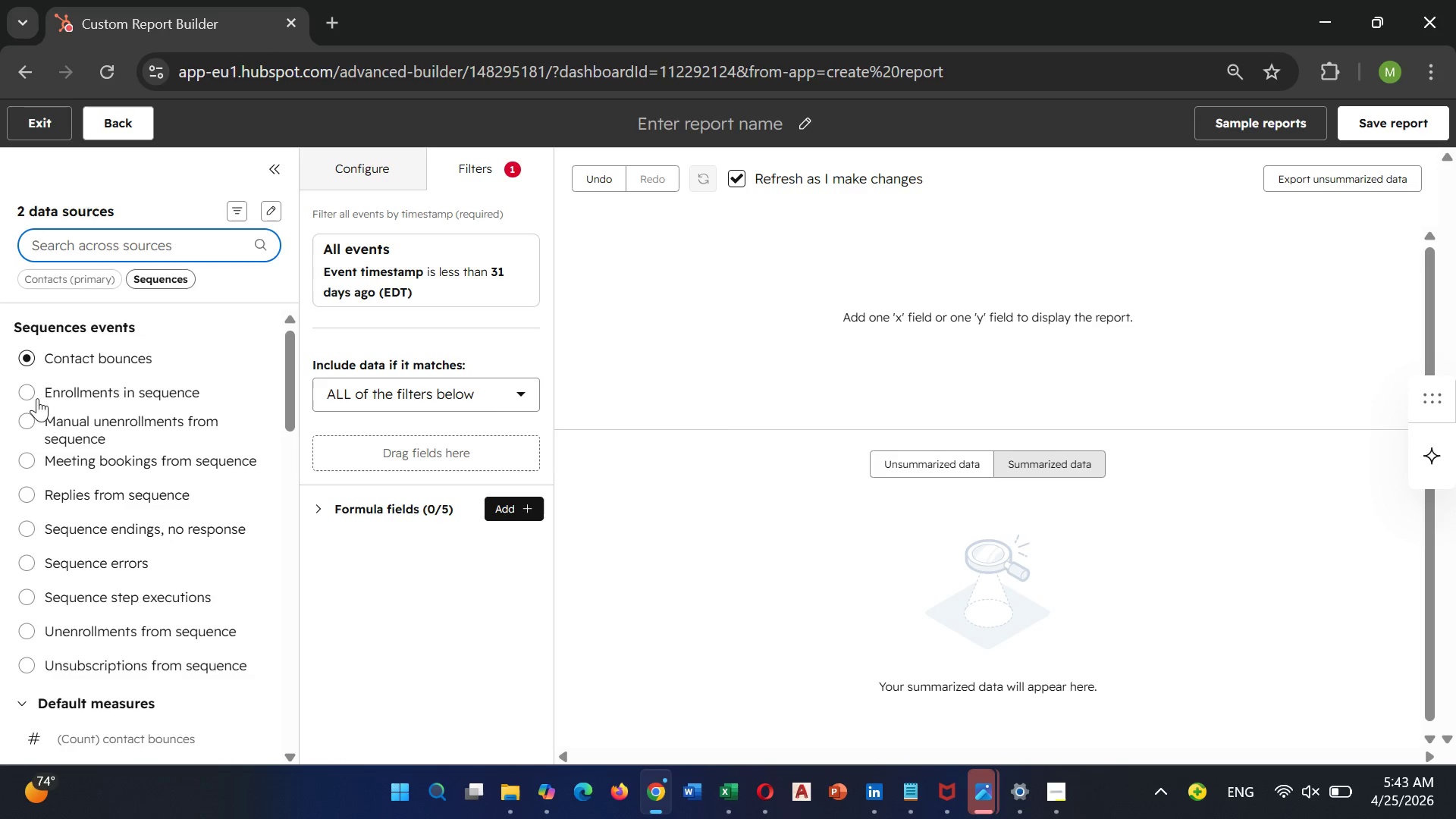 
left_click([32, 400])
 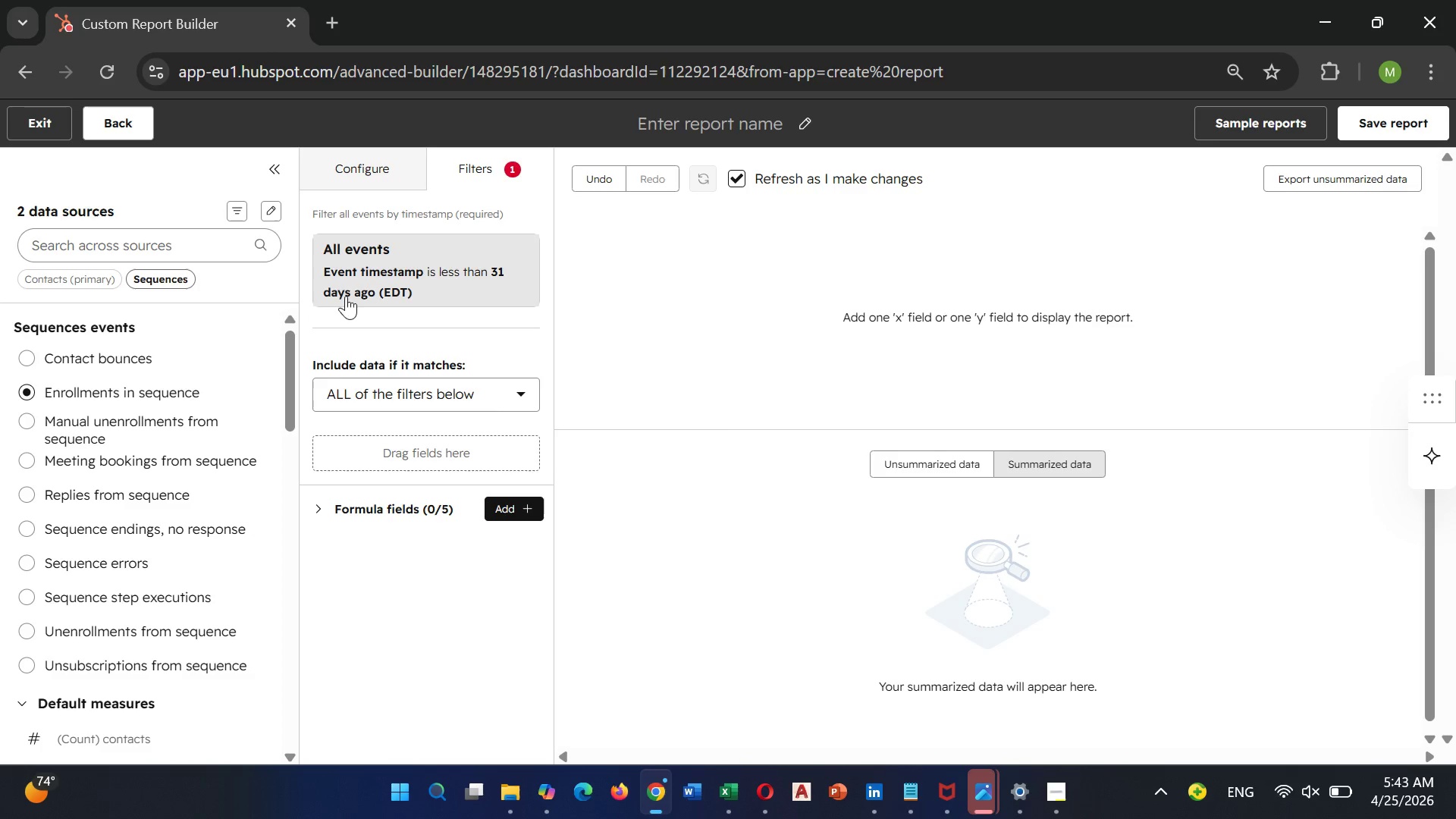 
wait(9.8)
 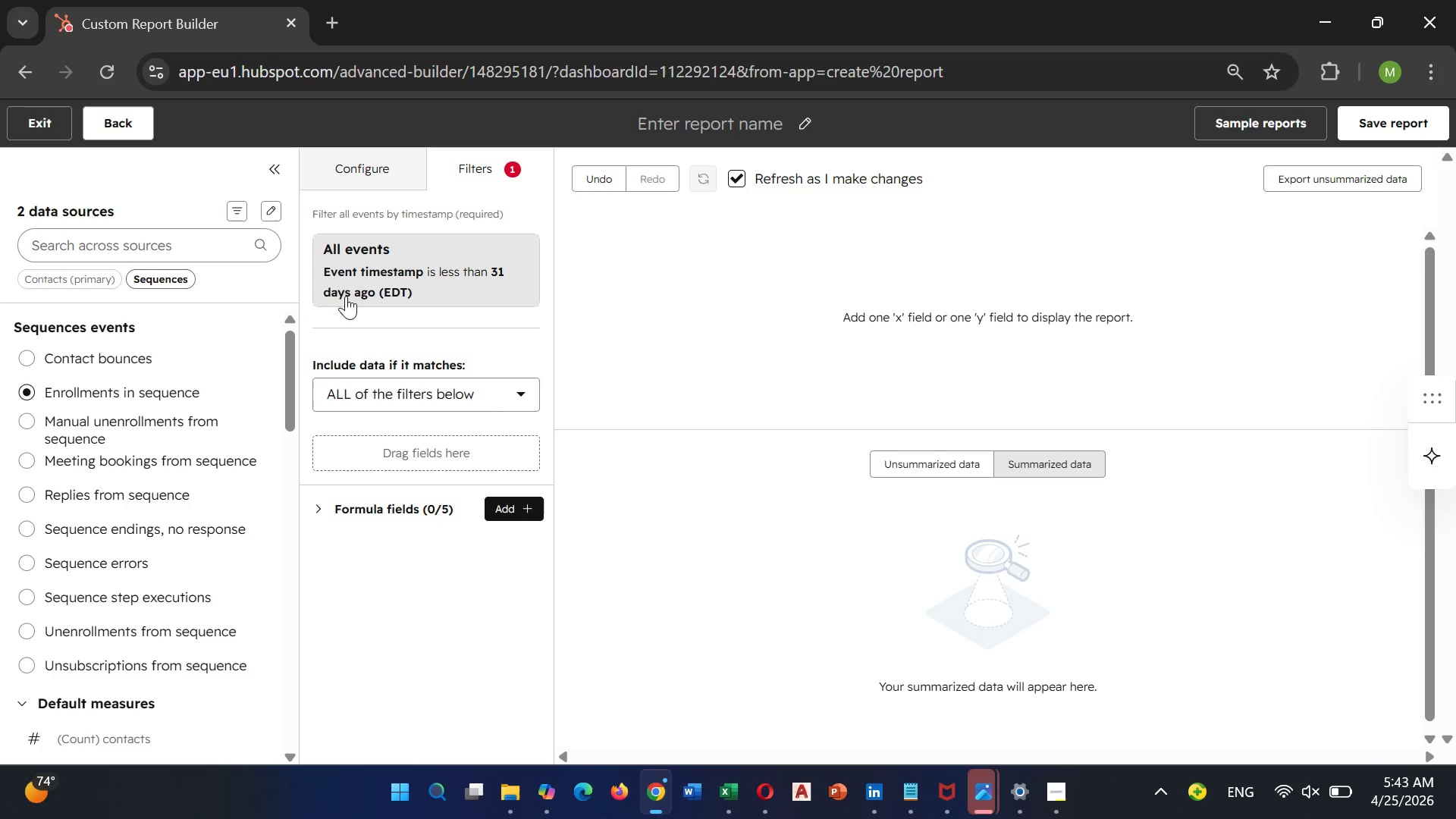 
left_click([352, 293])
 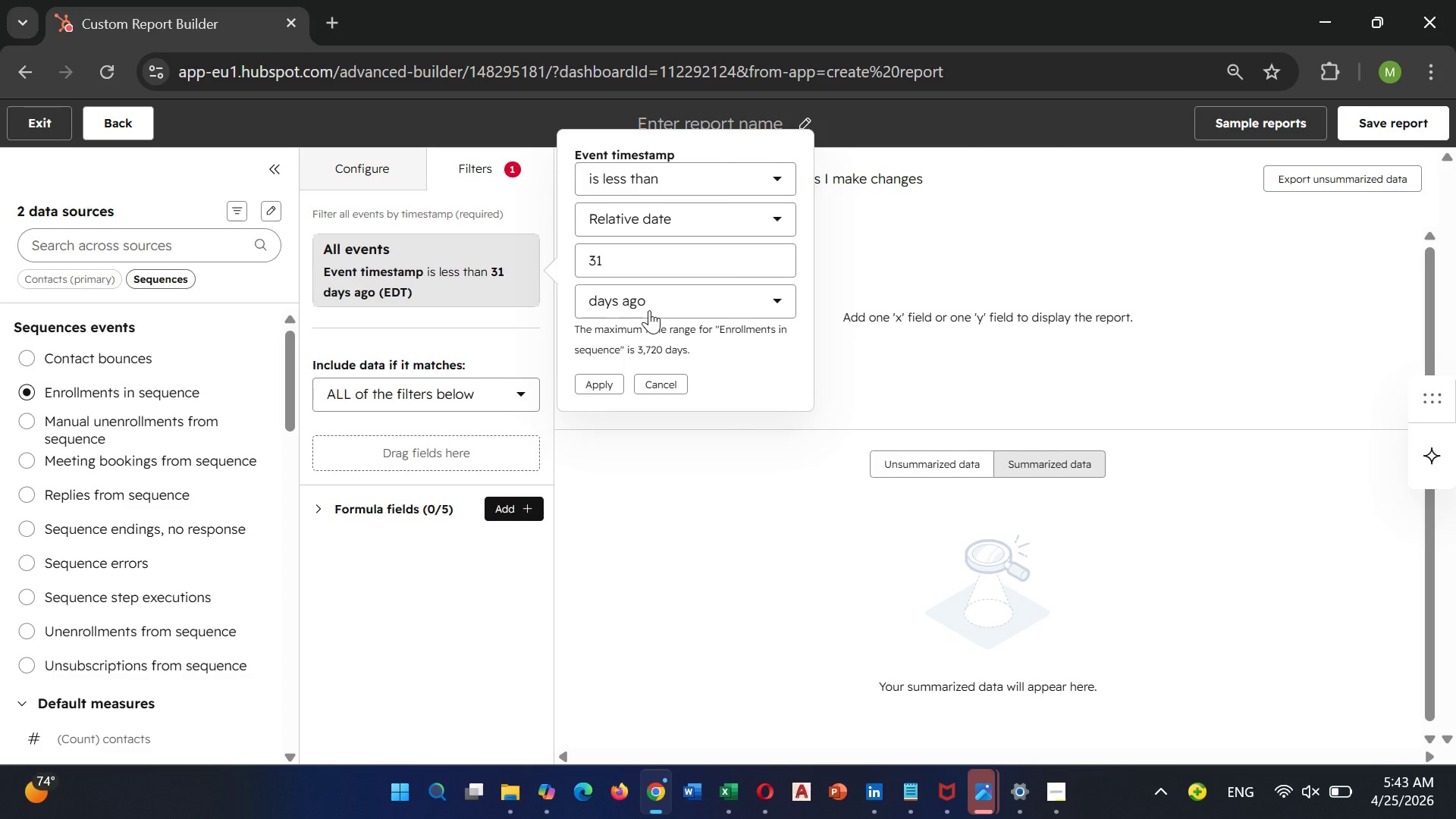 
left_click([650, 309])
 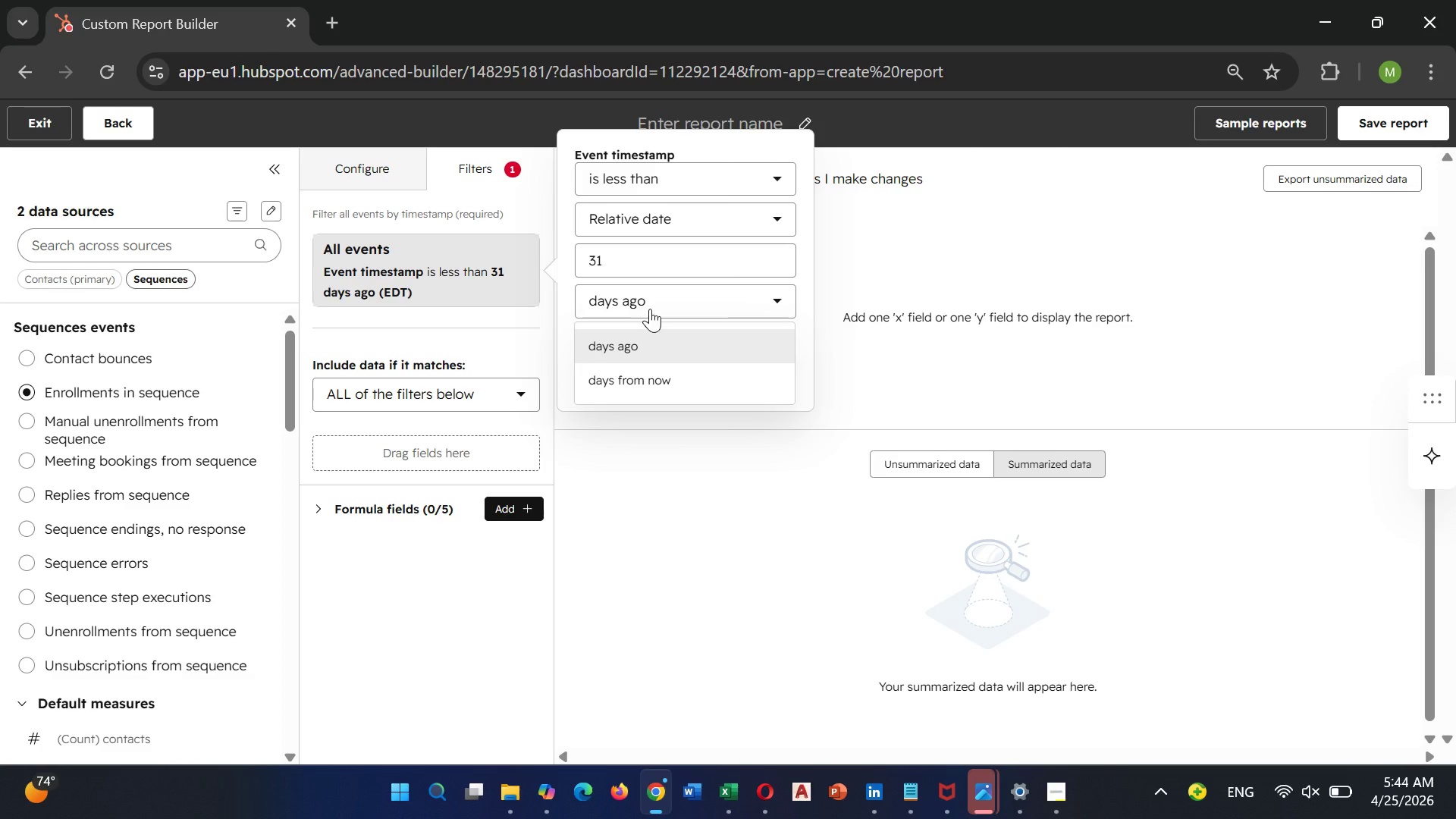 
left_click([650, 309])
 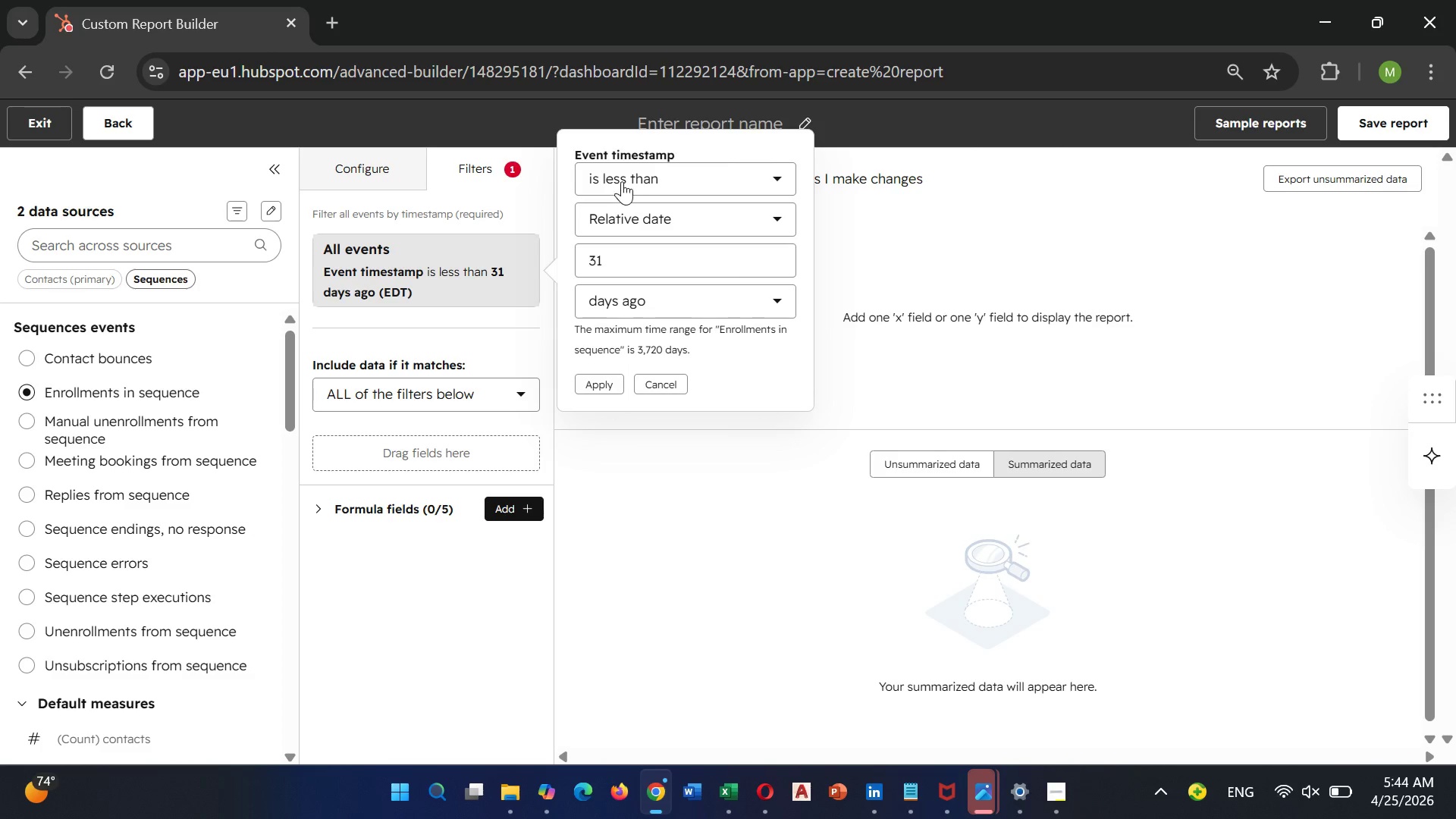 
left_click([622, 181])
 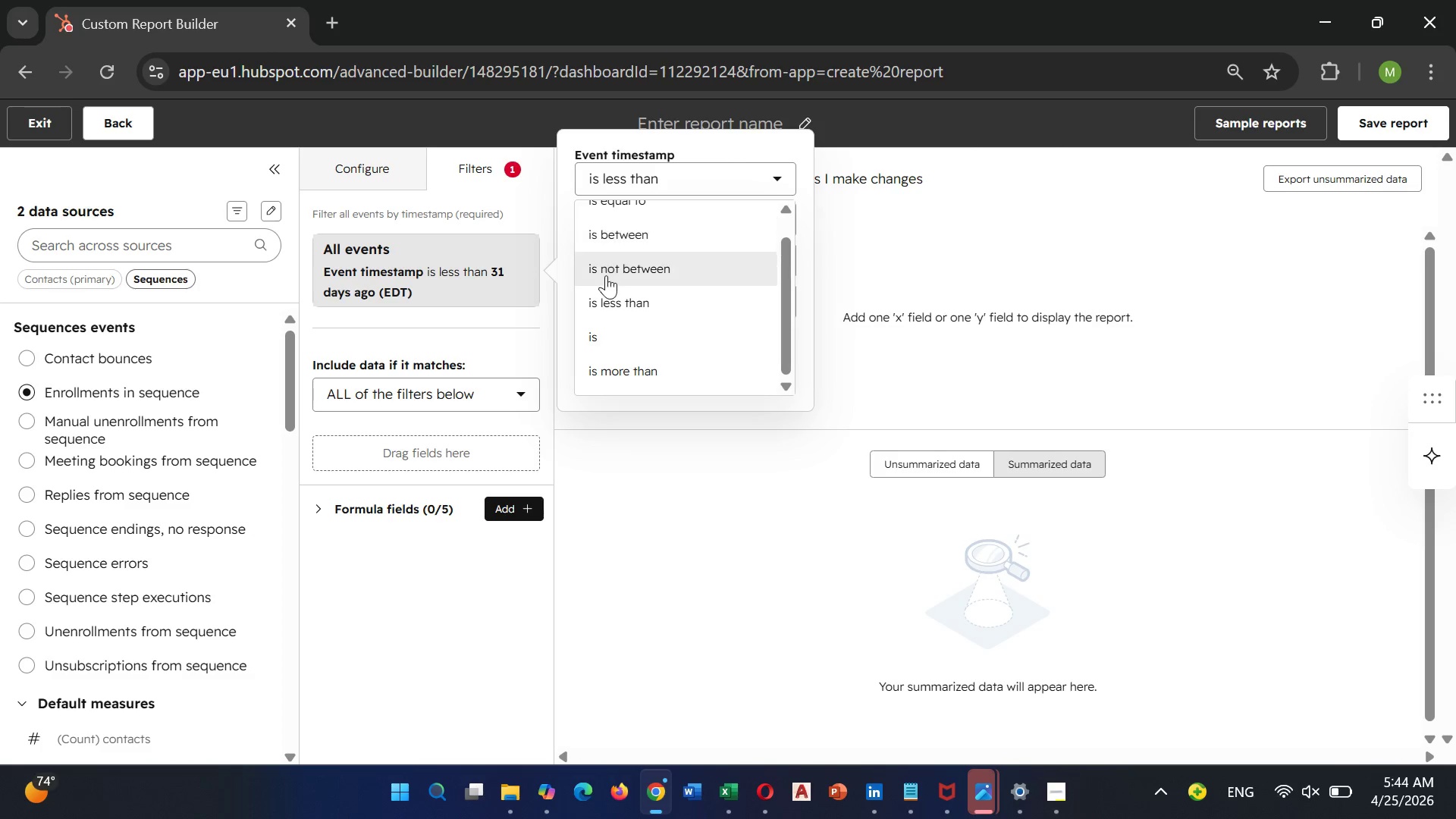 
scroll: coordinate [614, 270], scroll_direction: up, amount: 6.0
 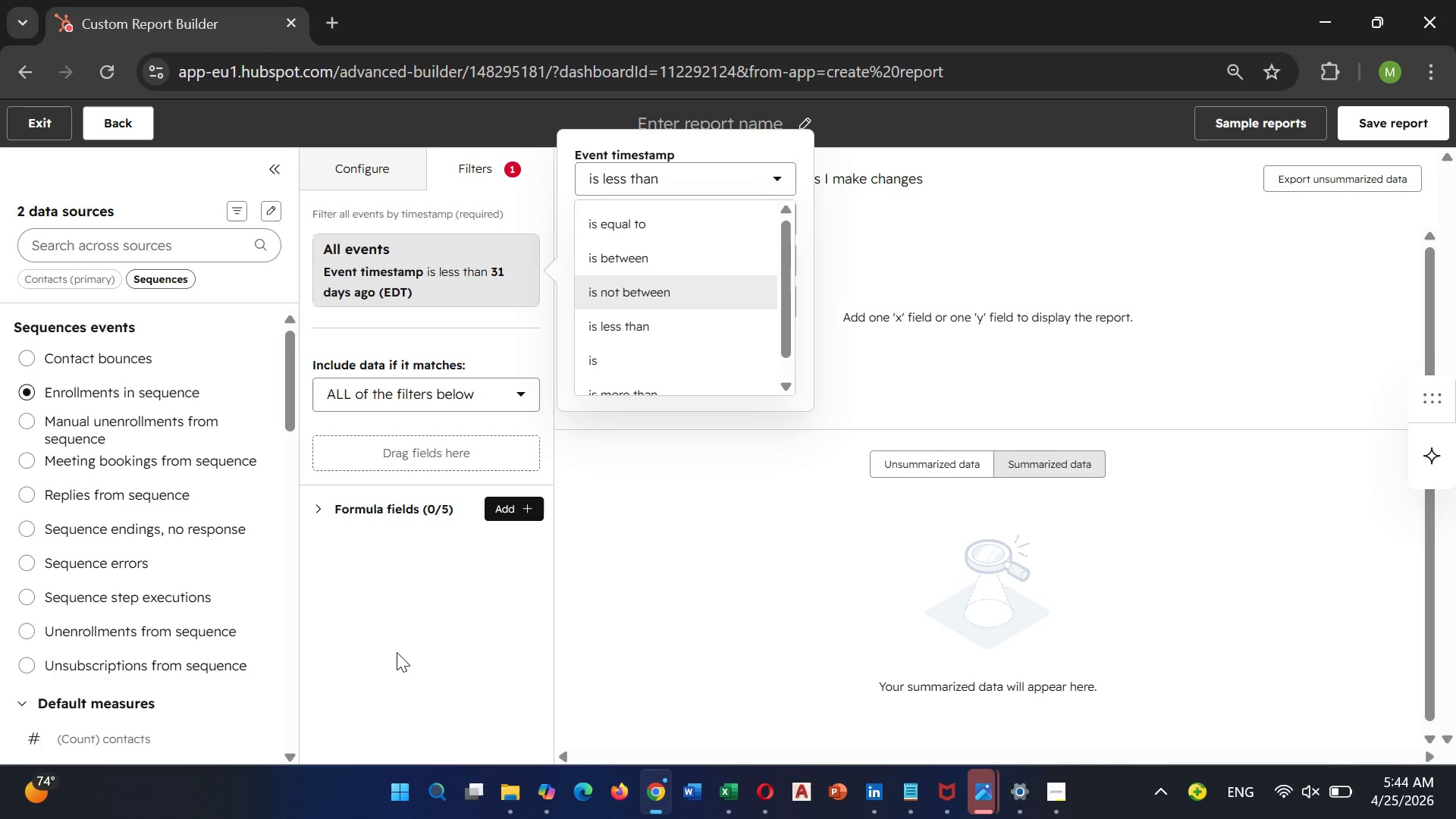 
left_click([397, 648])
 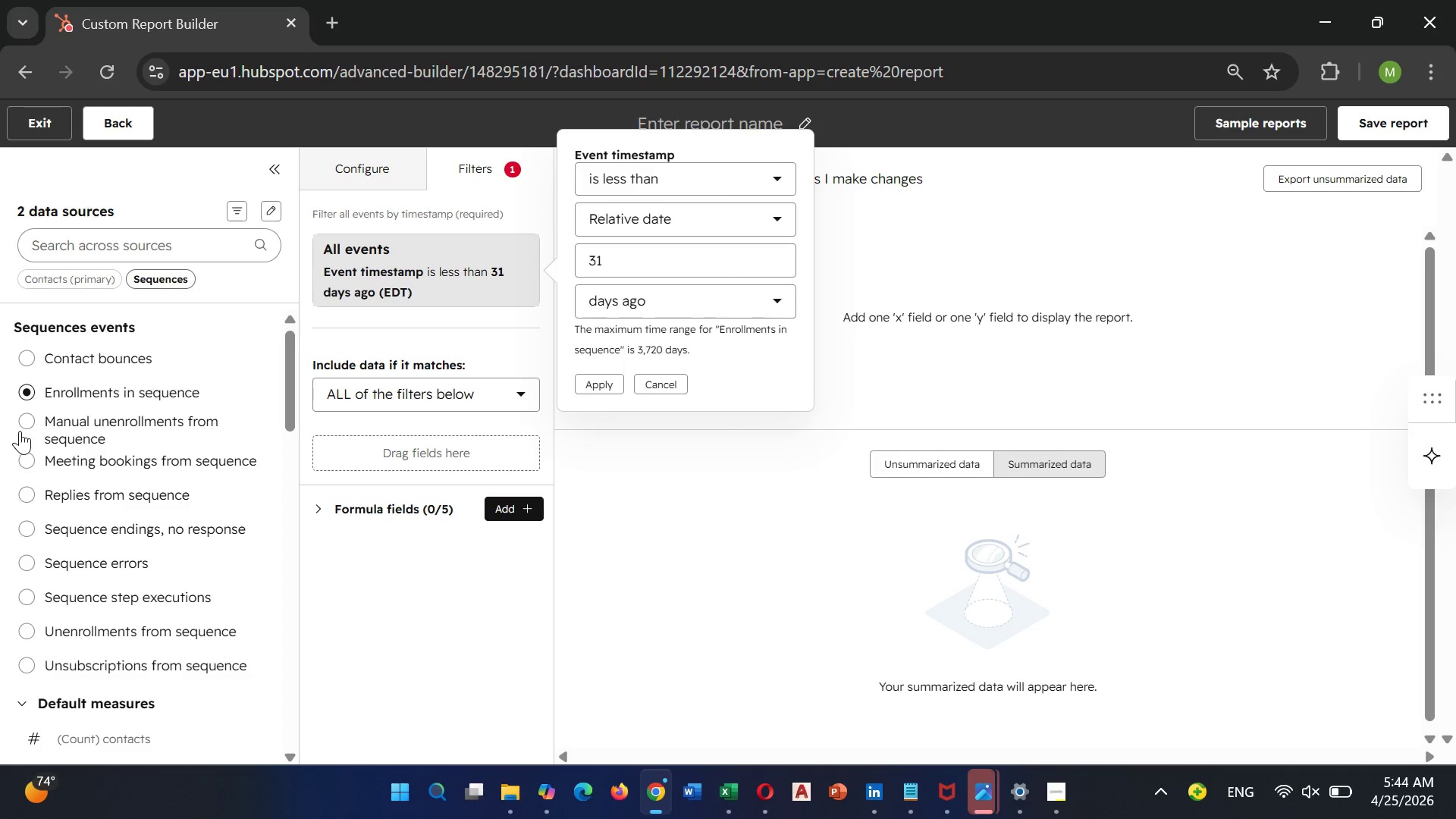 
left_click([27, 419])
 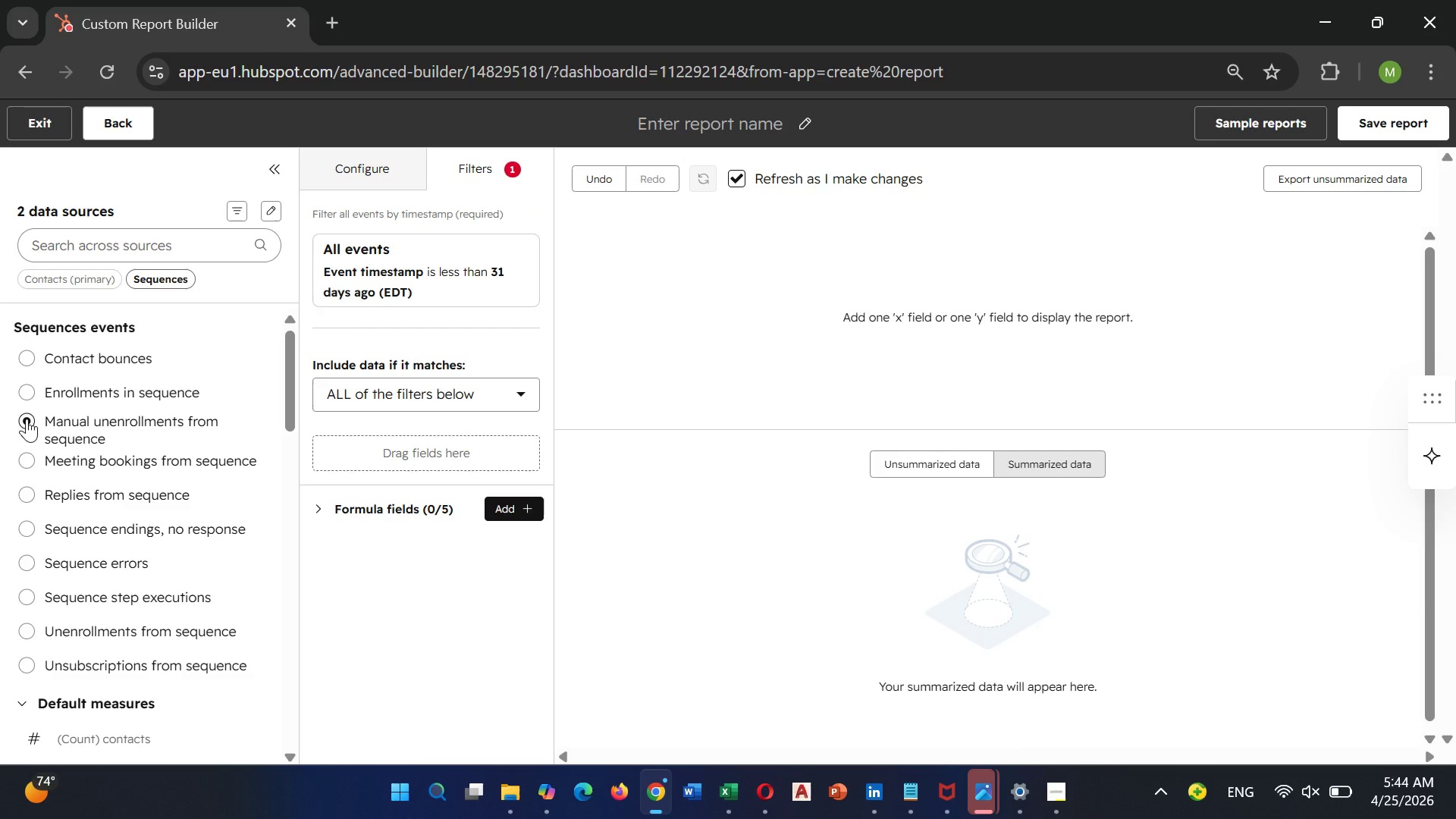 
left_click([24, 383])
 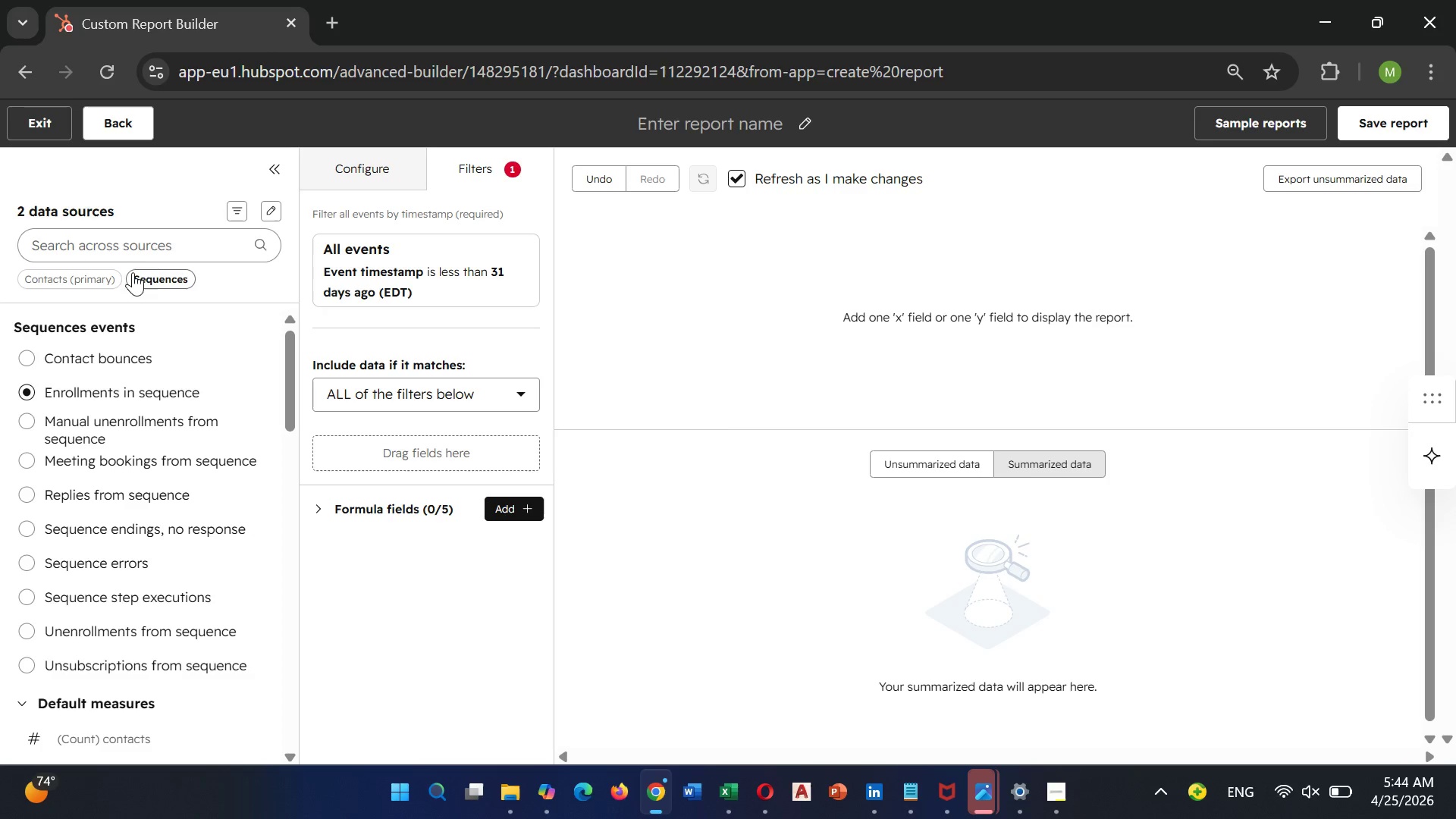 
left_click([150, 279])
 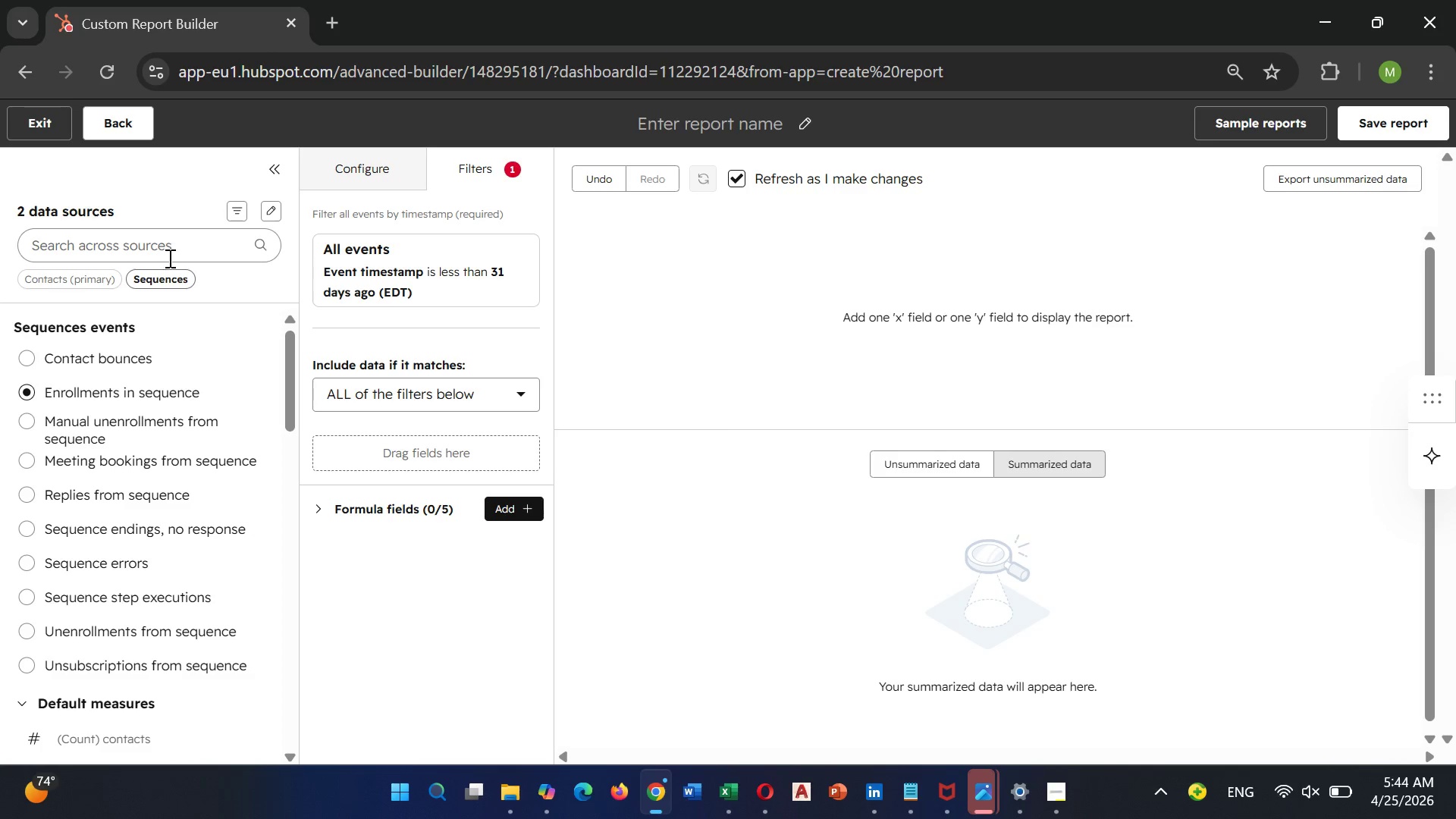 
left_click([169, 258])
 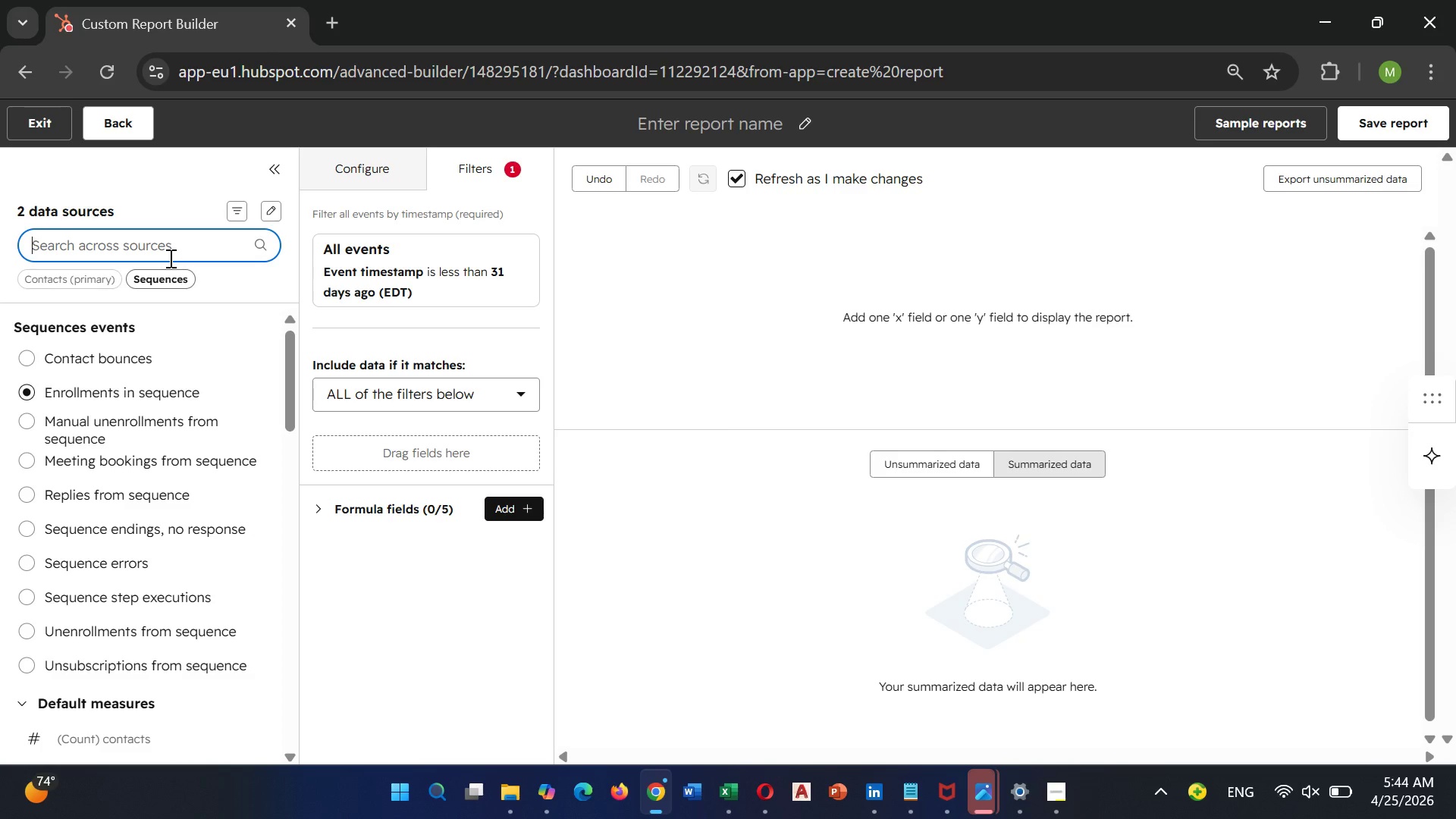 
type(Whis)
 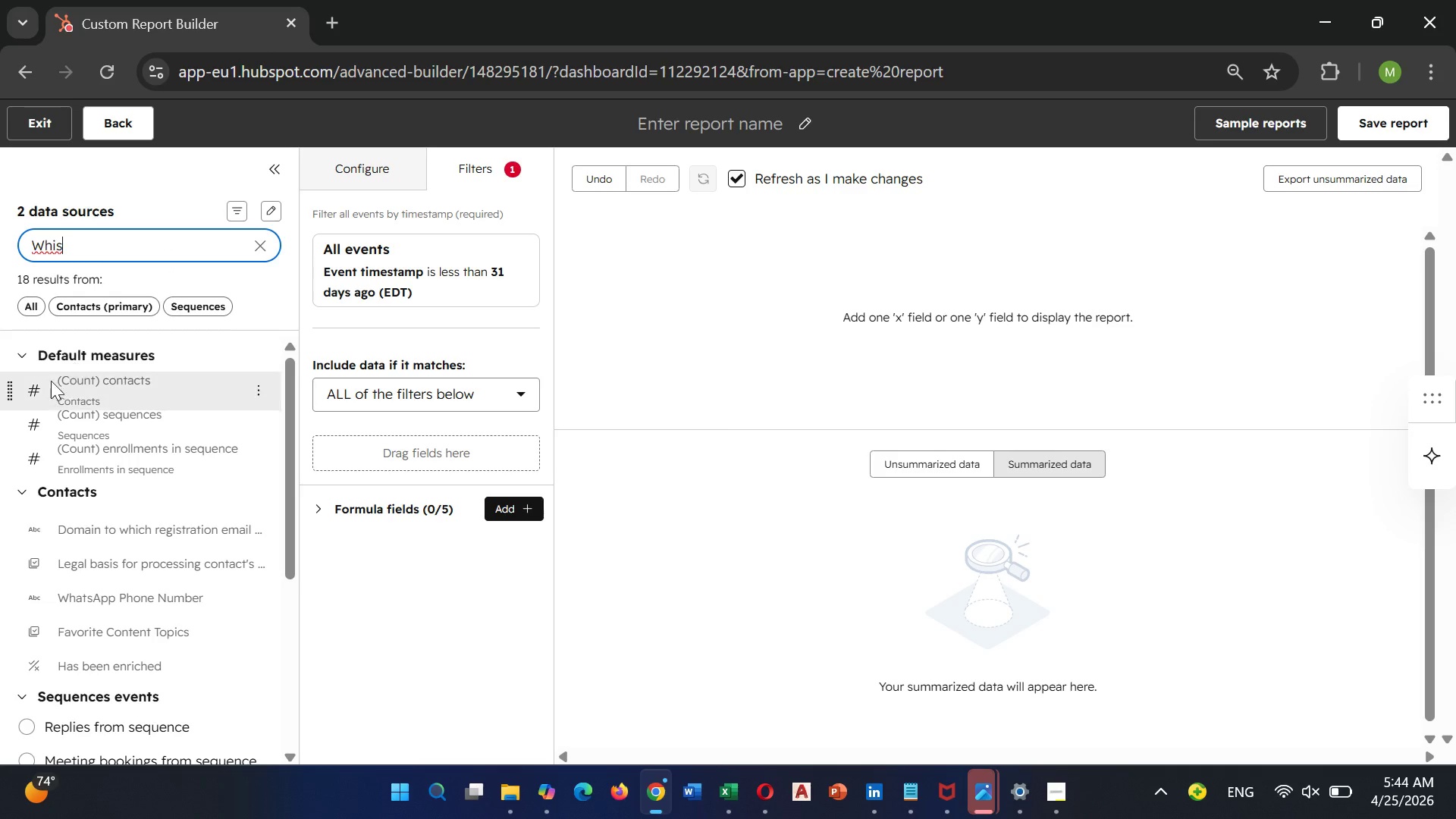 
scroll: coordinate [141, 539], scroll_direction: down, amount: 3.0
 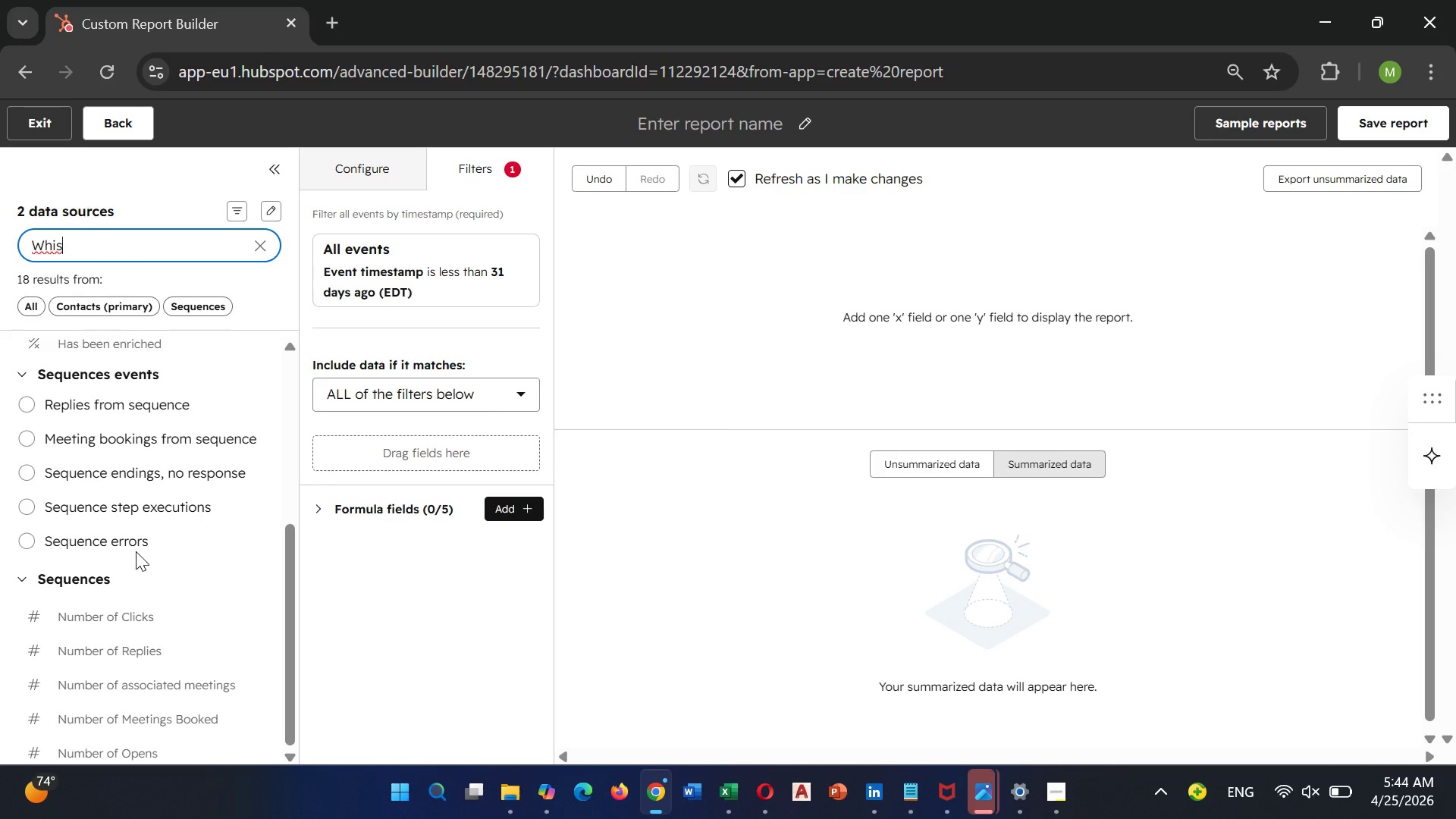 
key(K)
 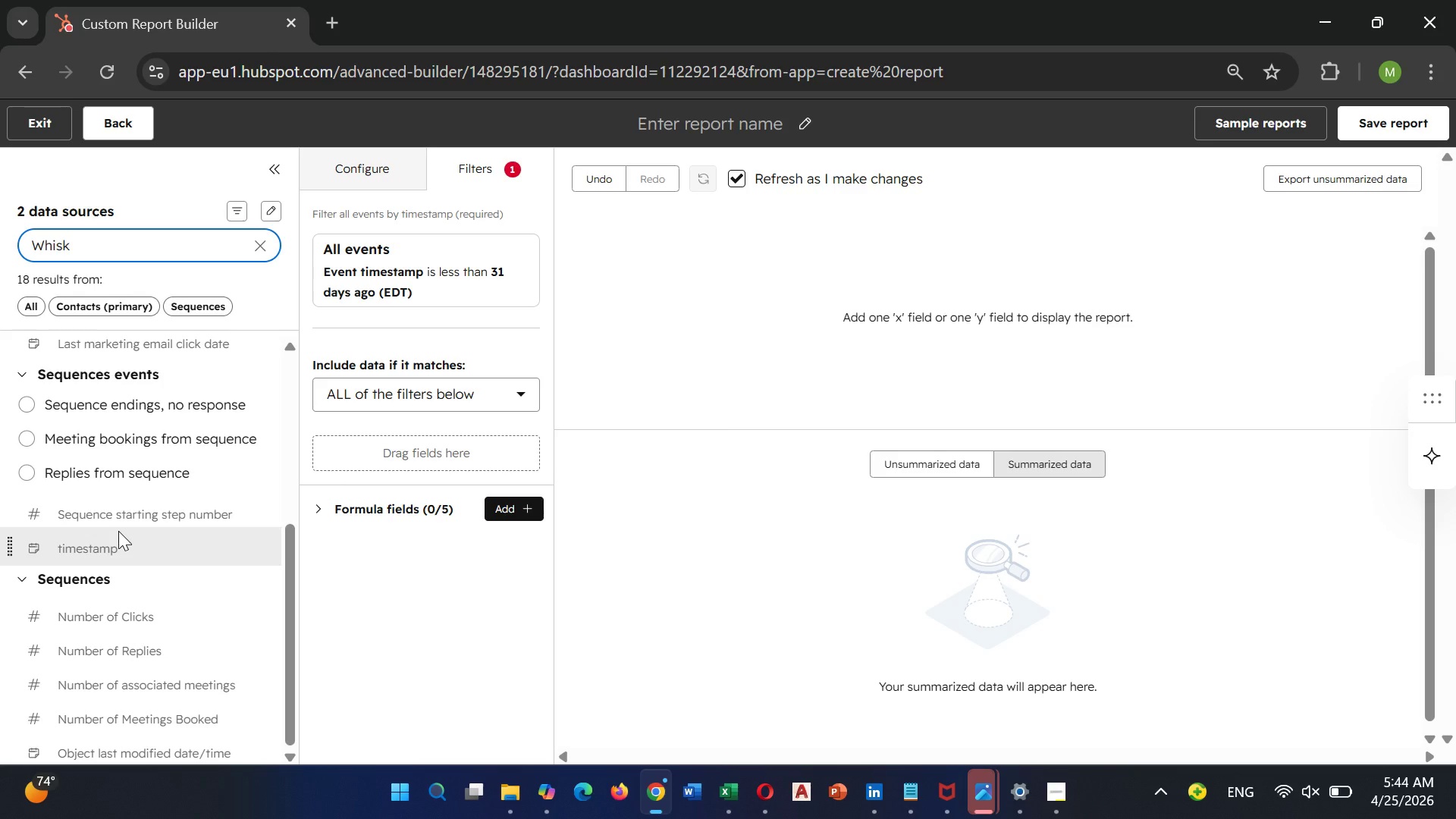 
type( %)
key(Backspace)
type(& Cr)
 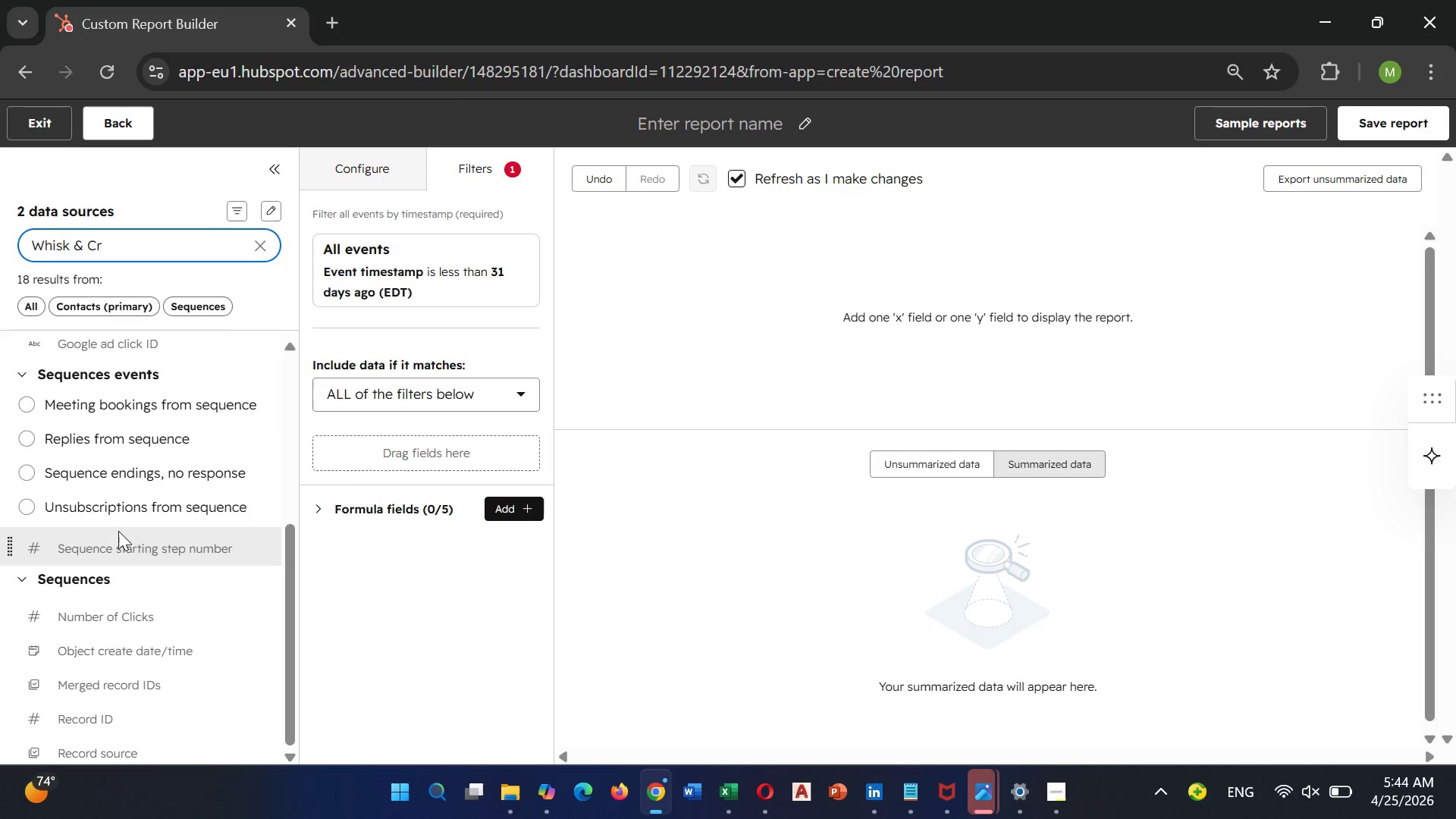 
type(umb)
 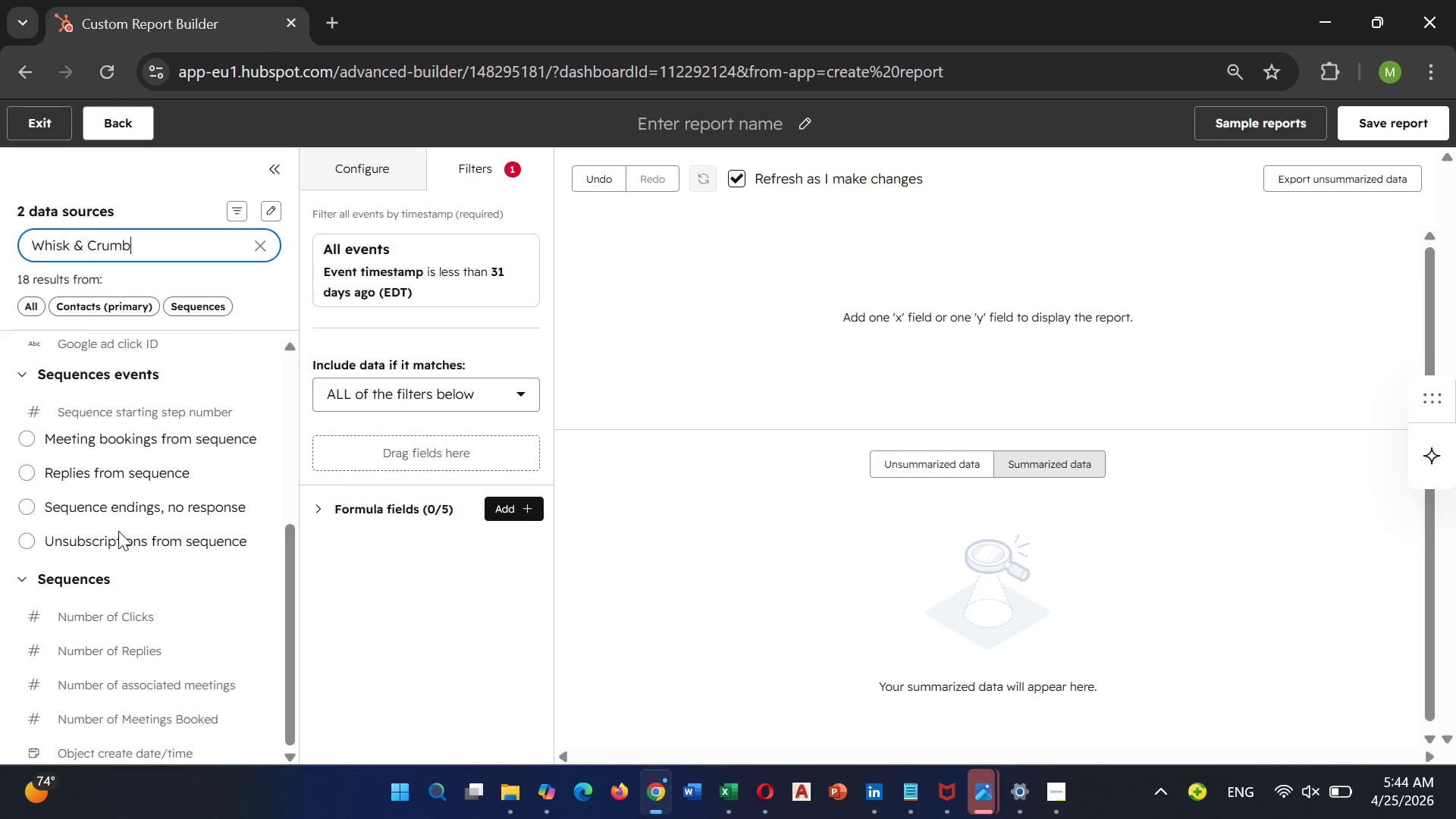 
wait(7.44)
 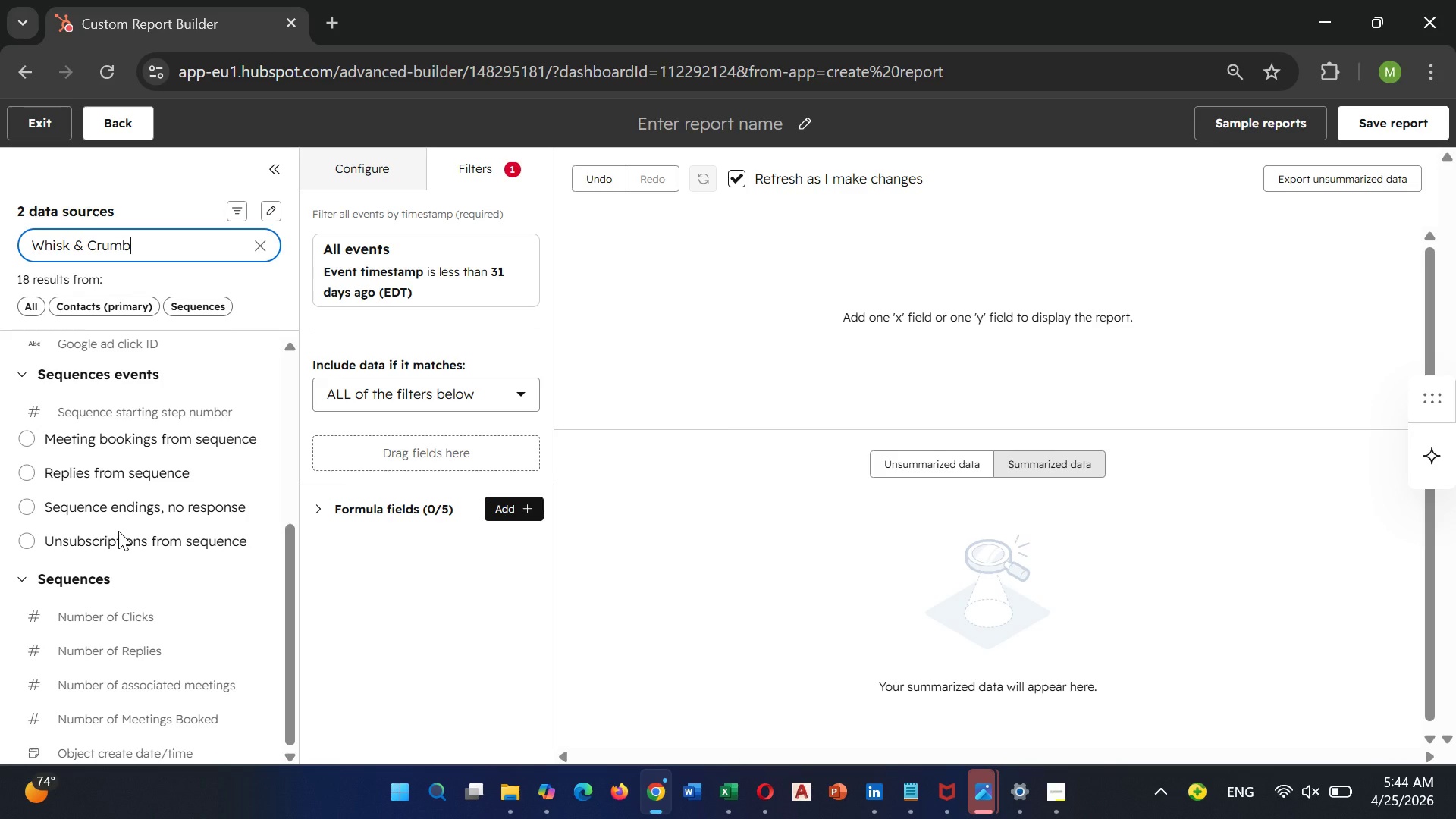 
key(Space)
 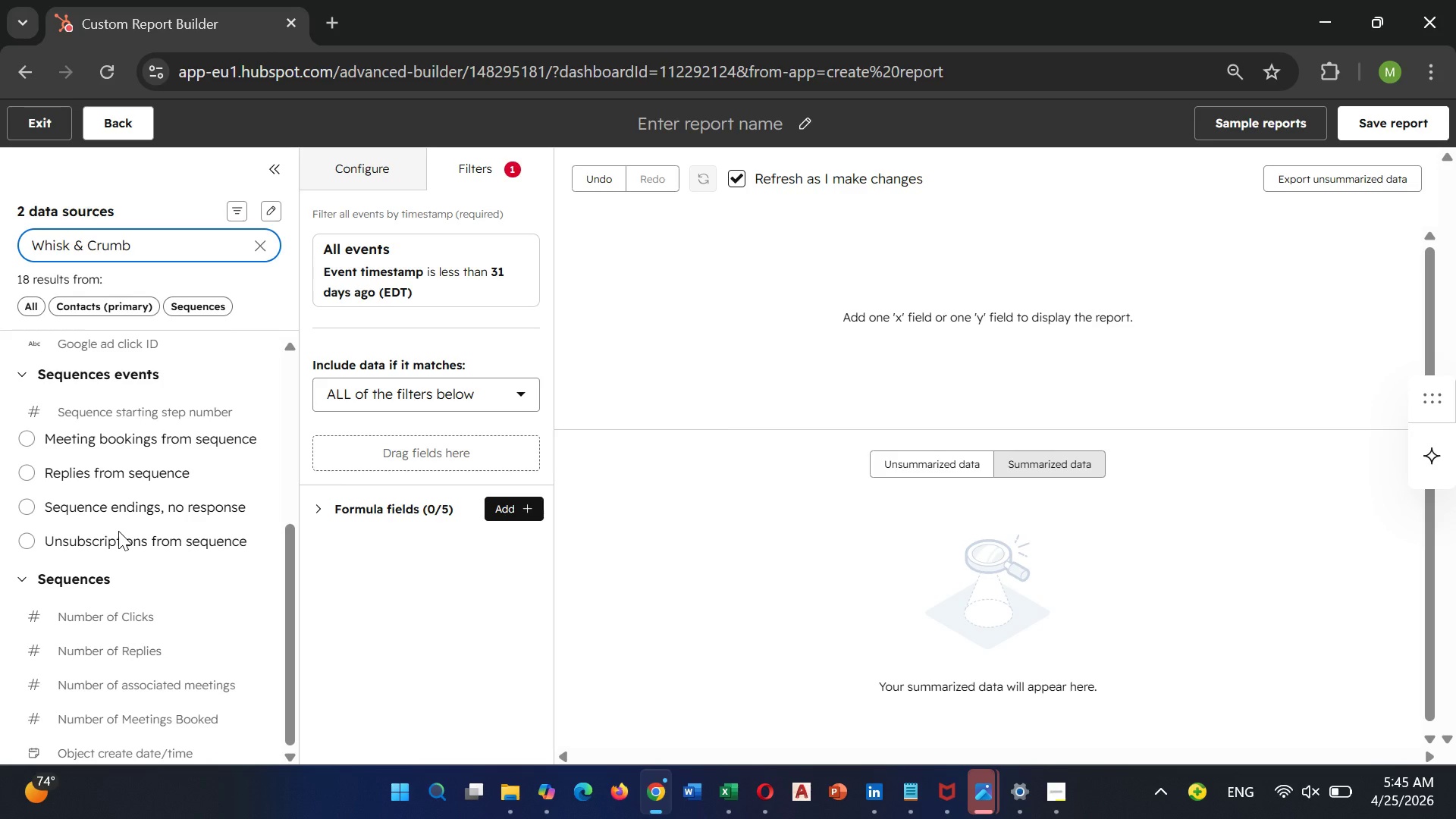 
key(Minus)
 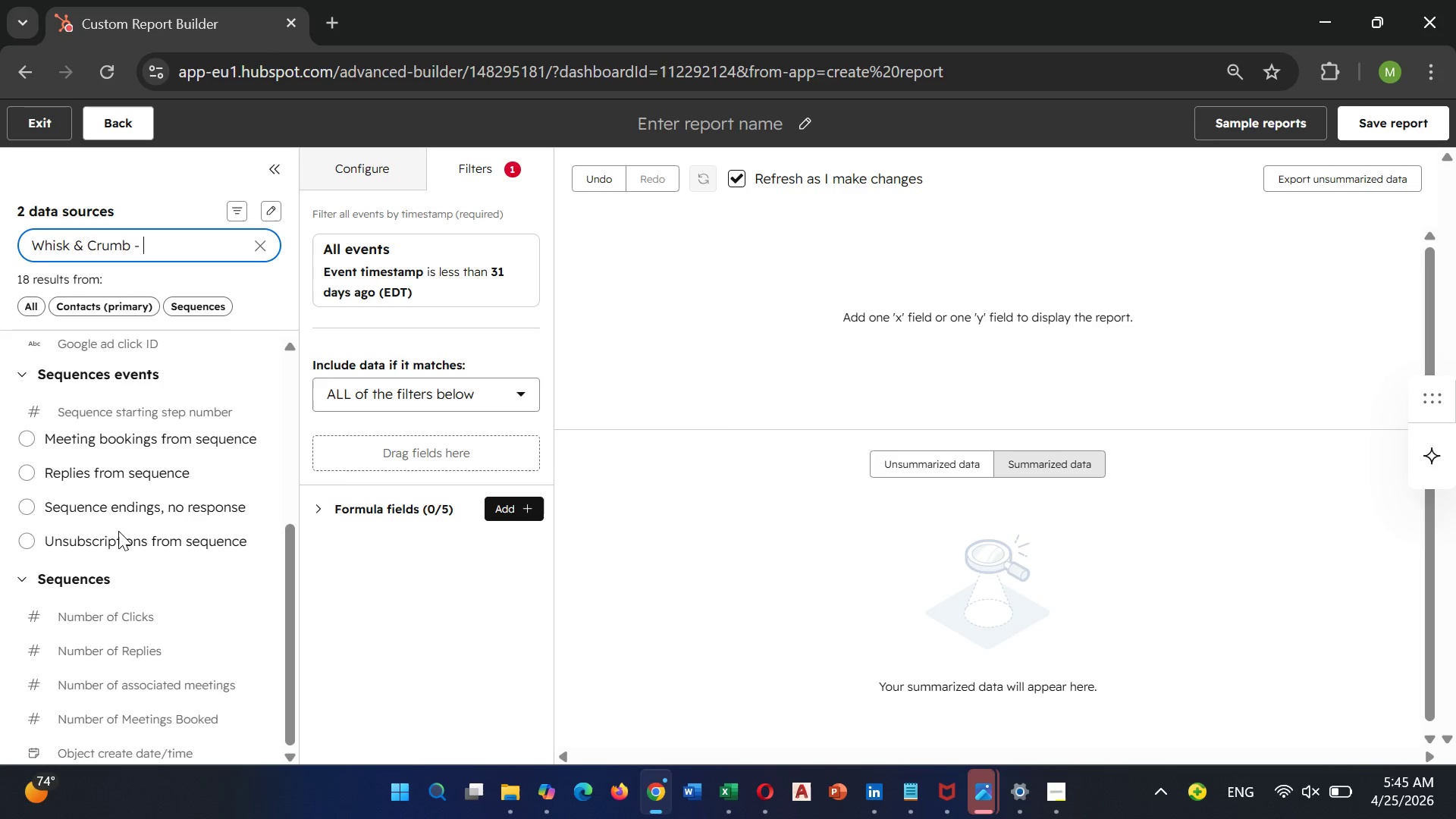 
key(Space)
 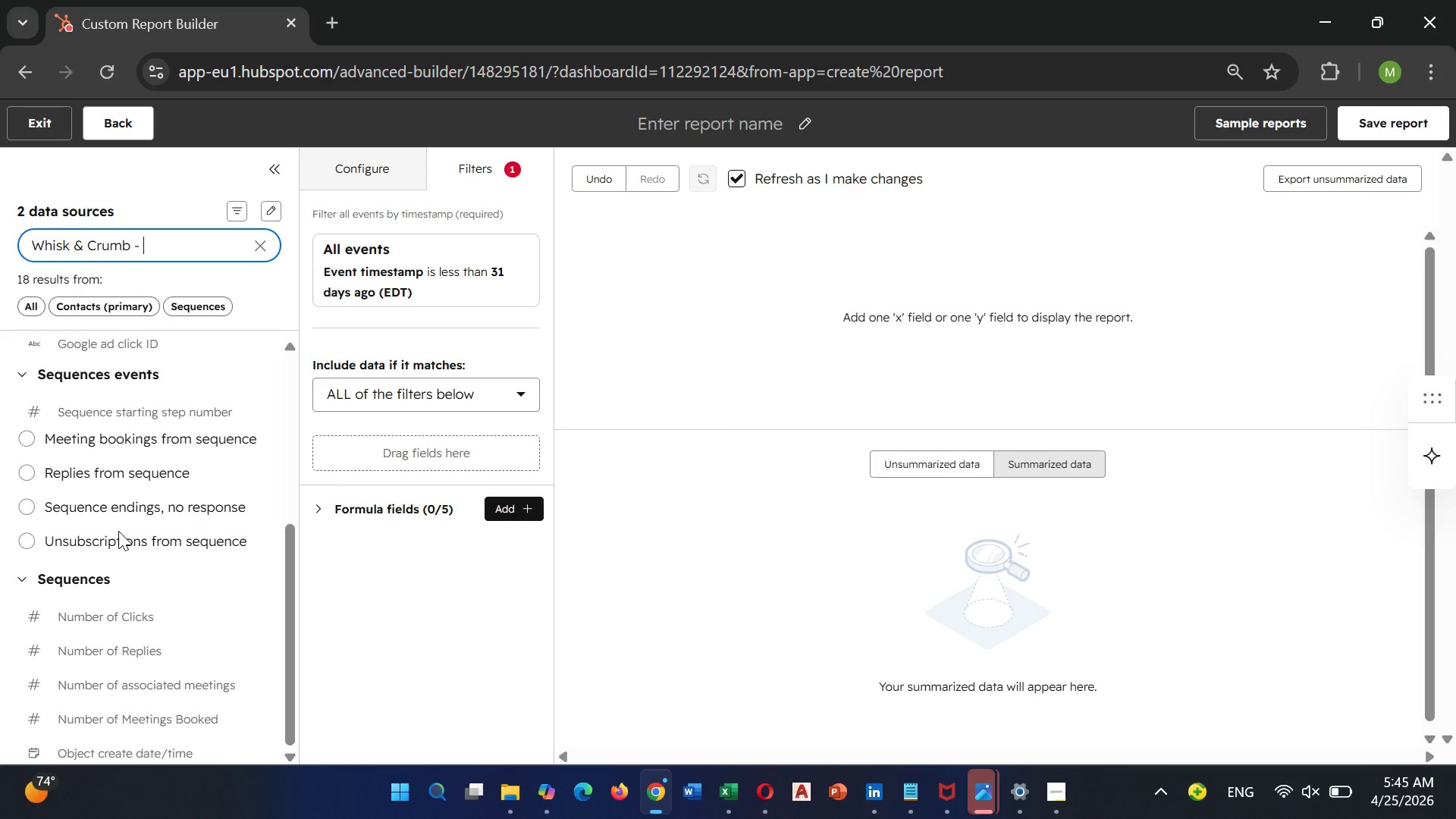 
key(Shift+B)
 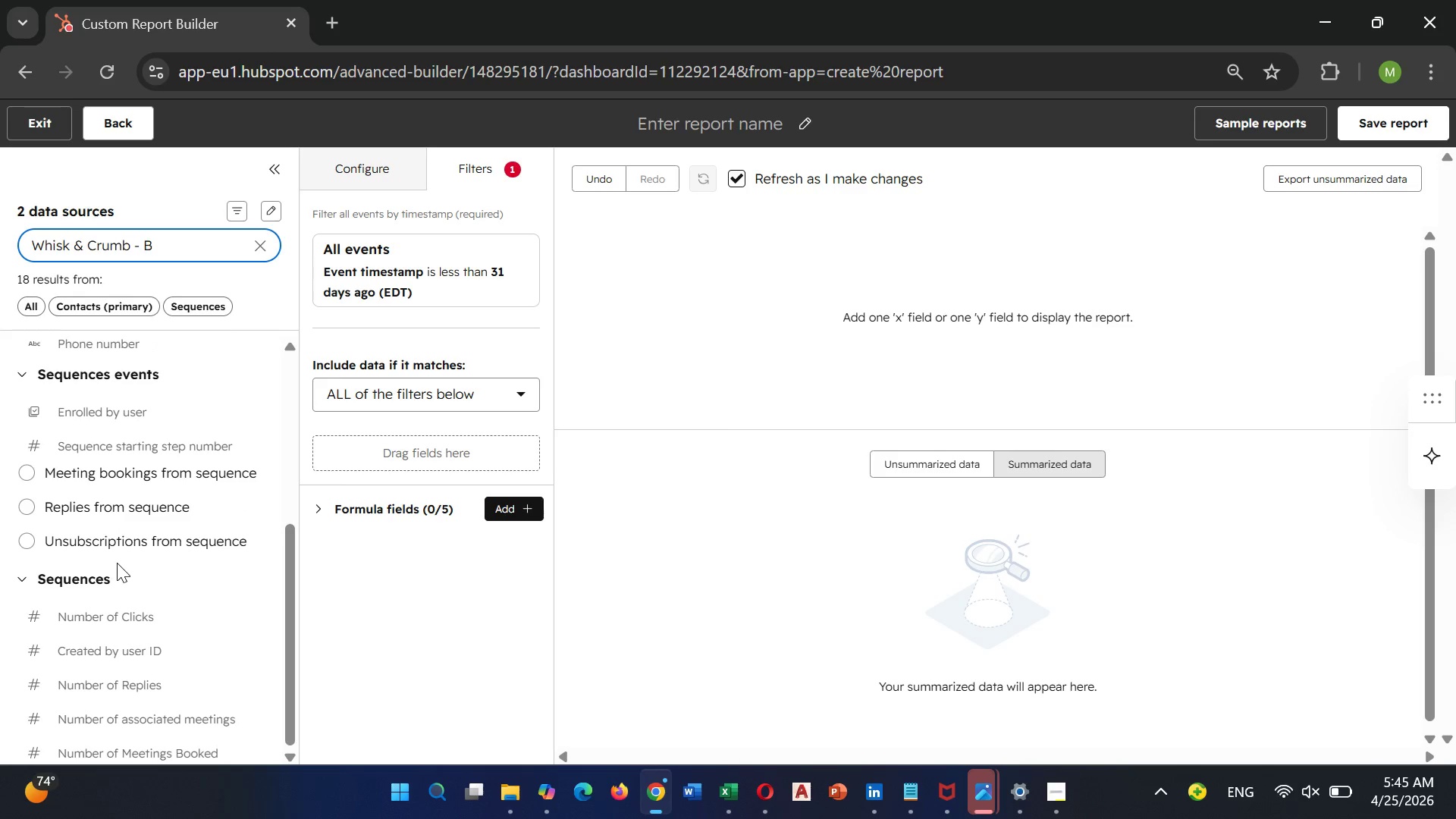 
wait(8.72)
 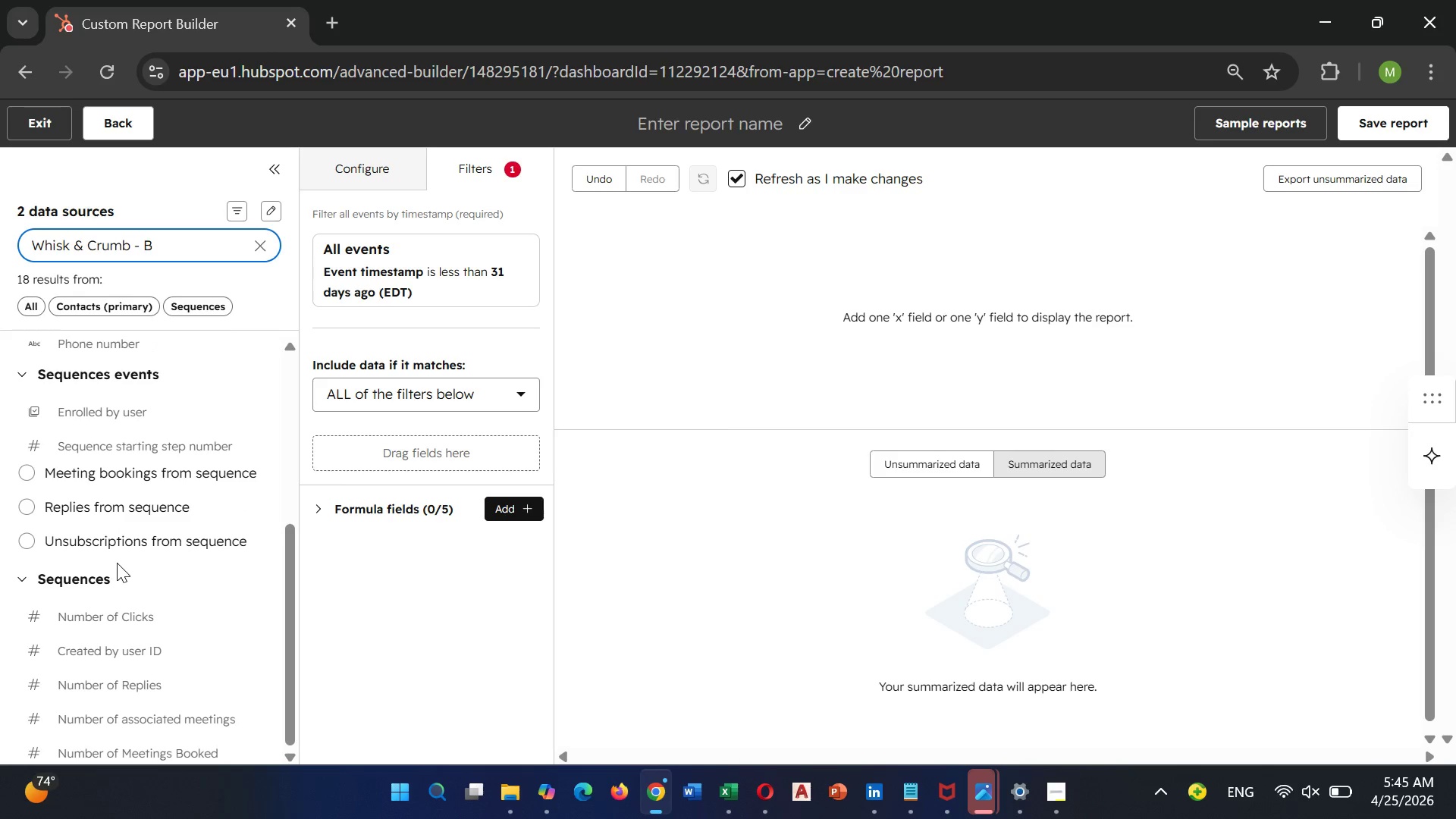 
scroll: coordinate [149, 587], scroll_direction: down, amount: 10.0
 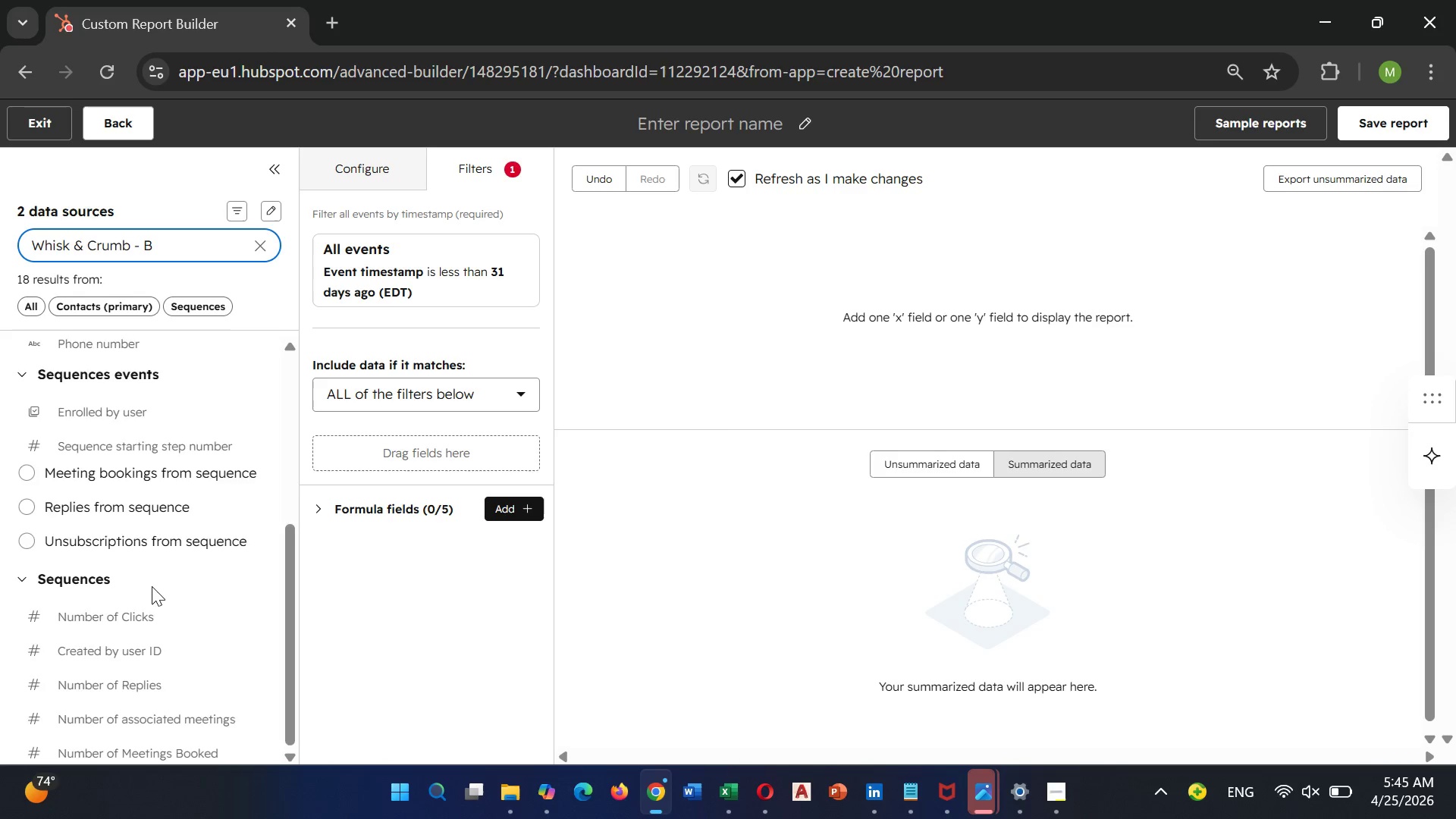 
scroll: coordinate [152, 579], scroll_direction: up, amount: 11.0
 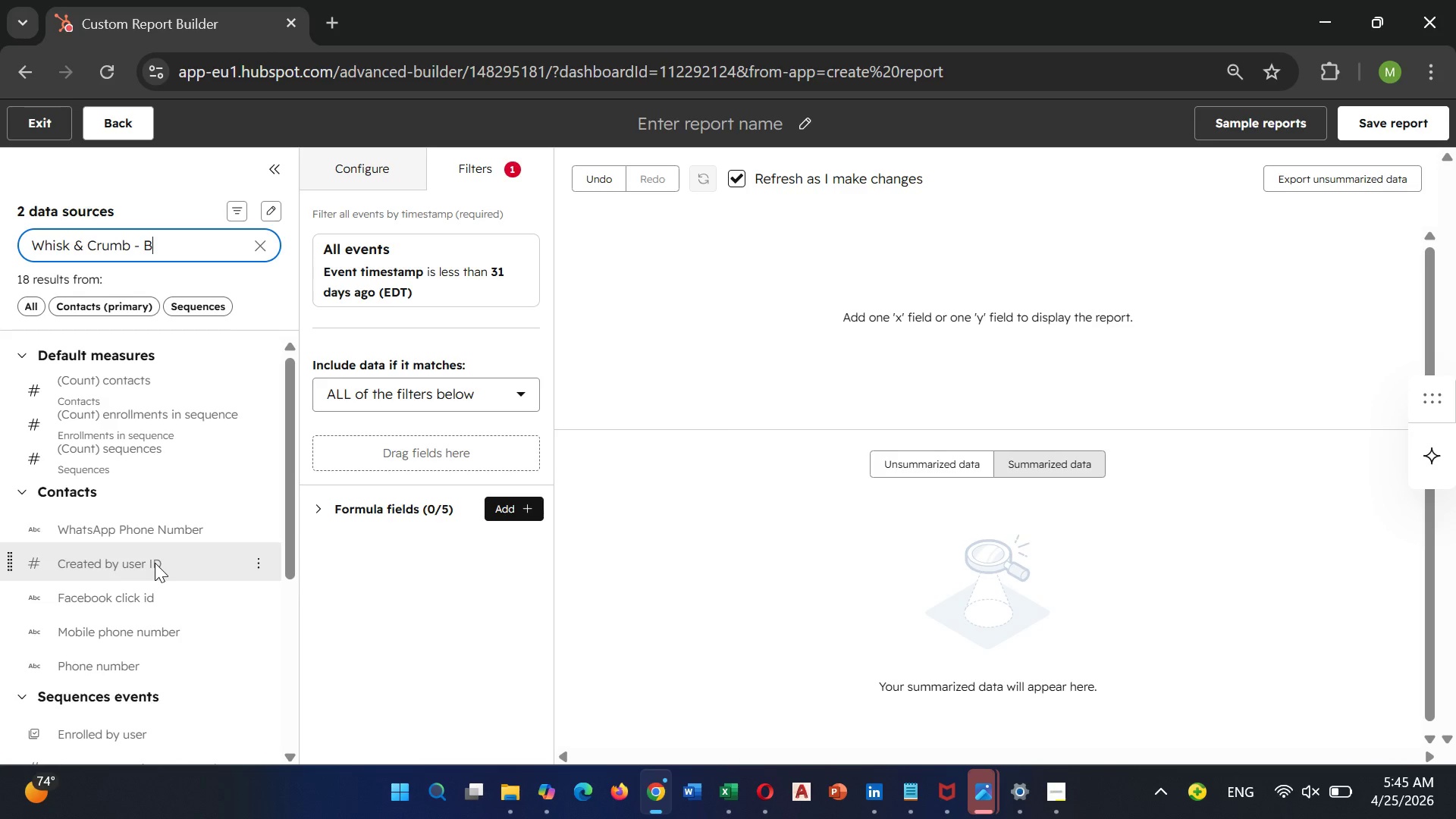 
wait(21.84)
 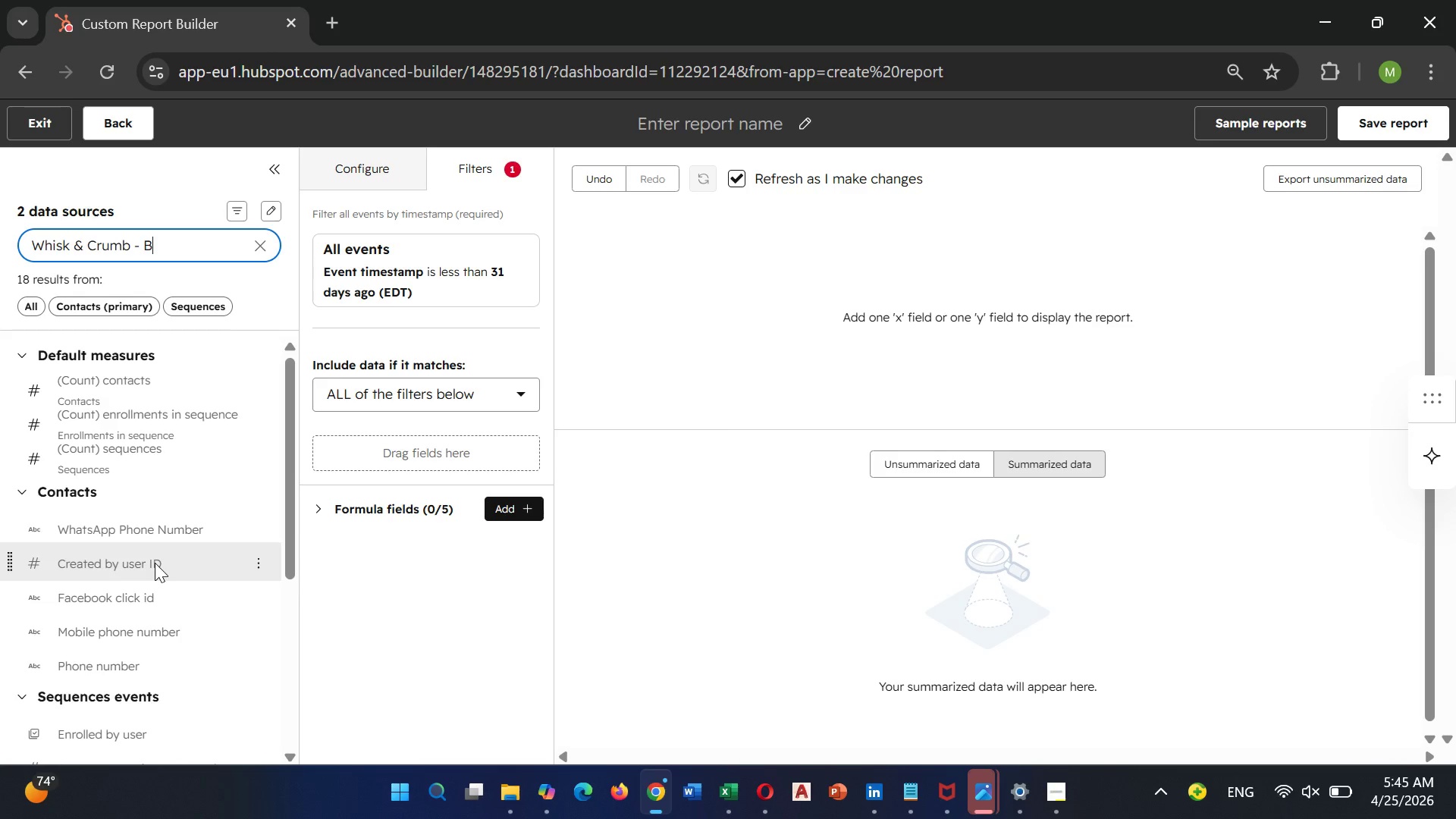 
scroll: coordinate [1278, 396], scroll_direction: down, amount: 3.0
 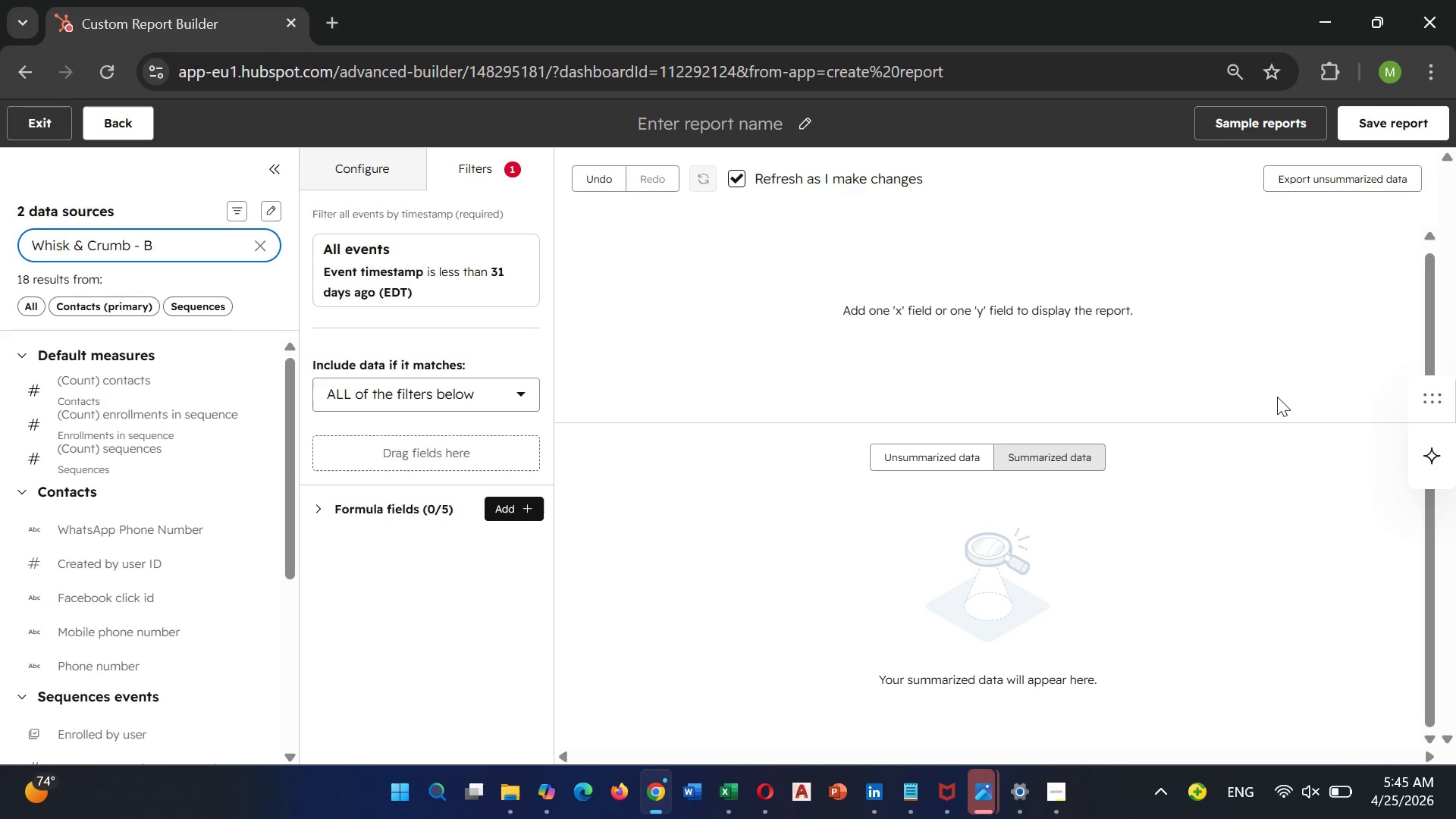 
wait(22.62)
 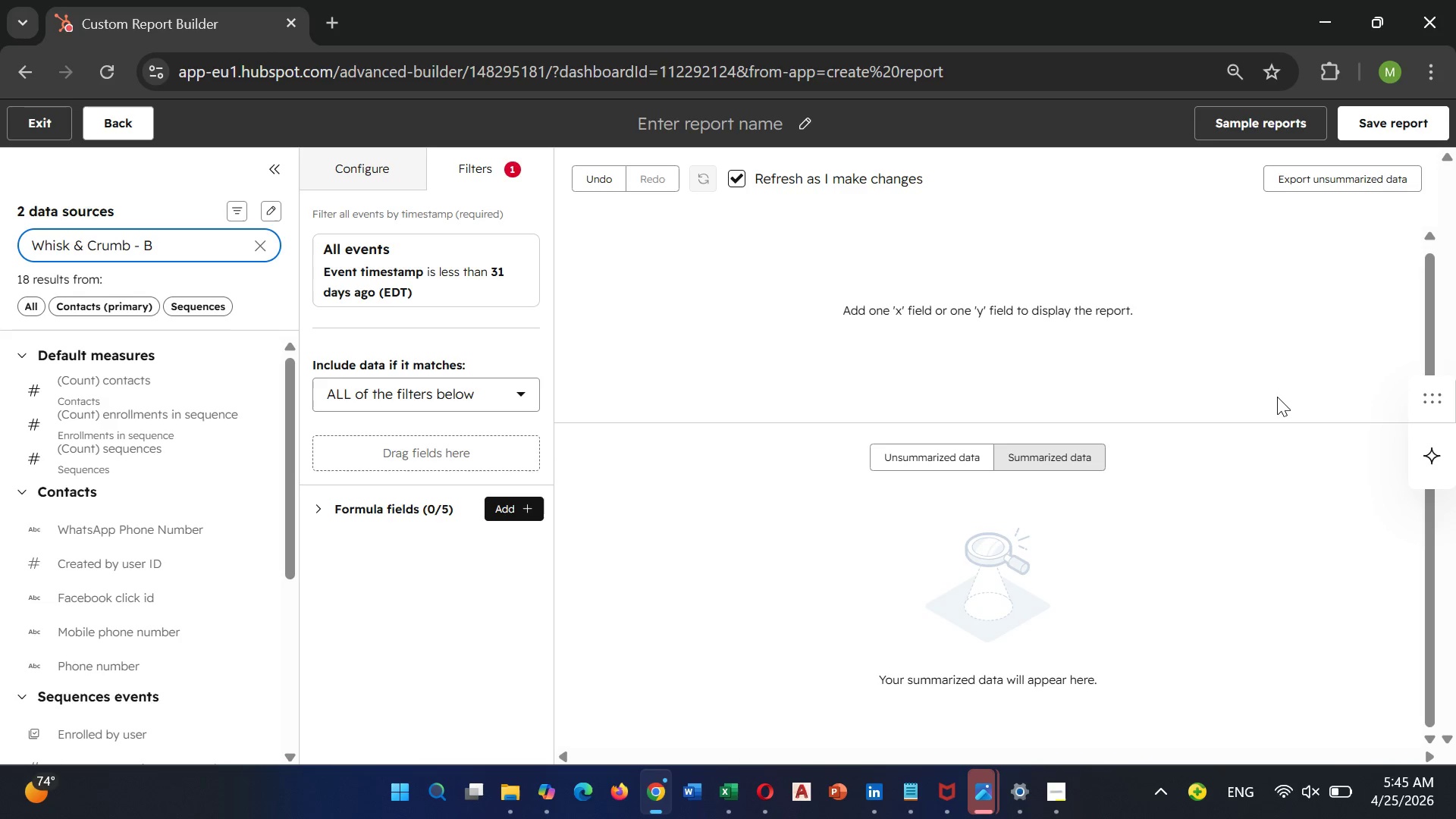 
scroll: coordinate [1455, 449], scroll_direction: down, amount: 2.0
 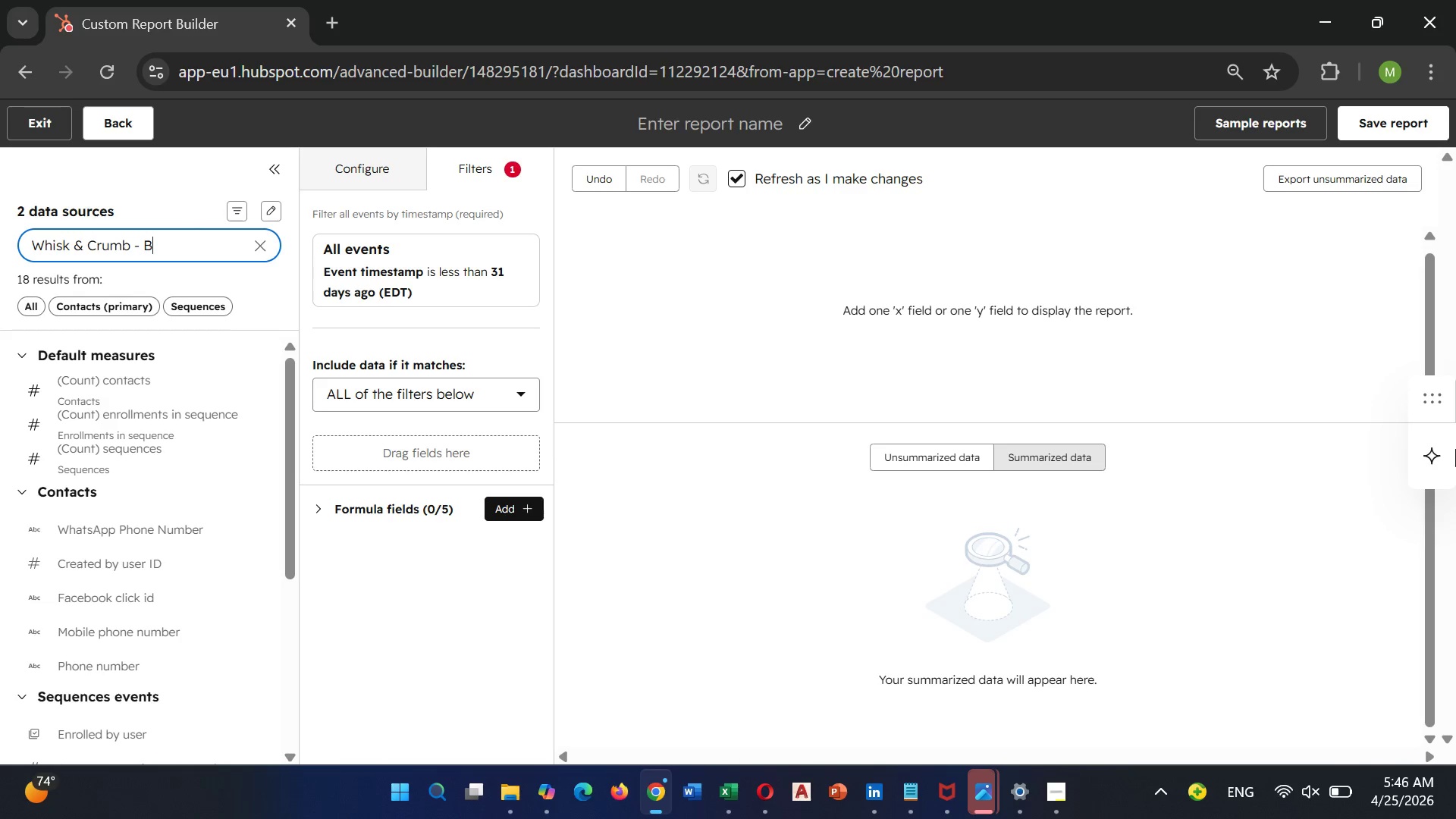 
wait(15.21)
 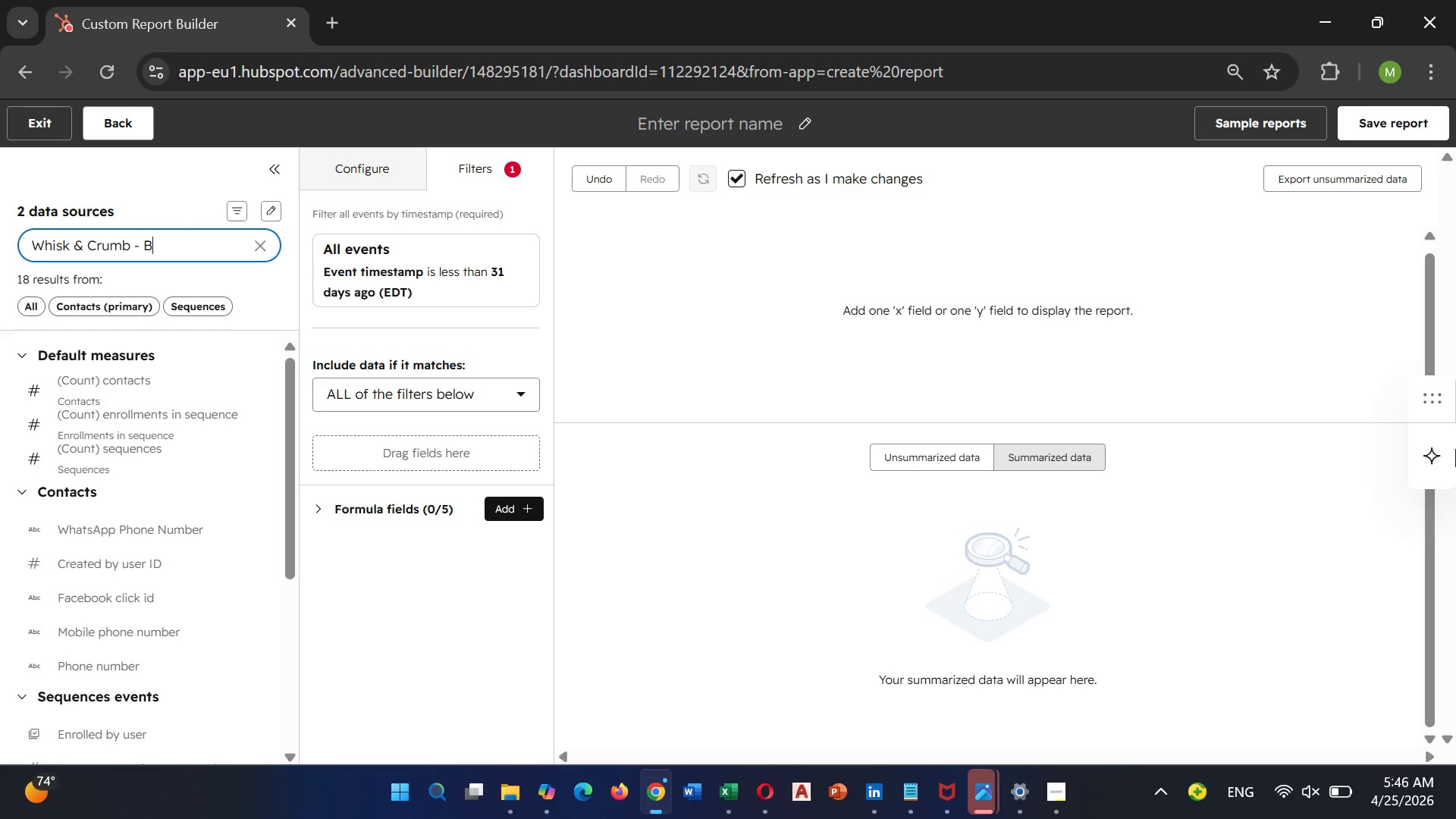 
left_click([36, 120])
 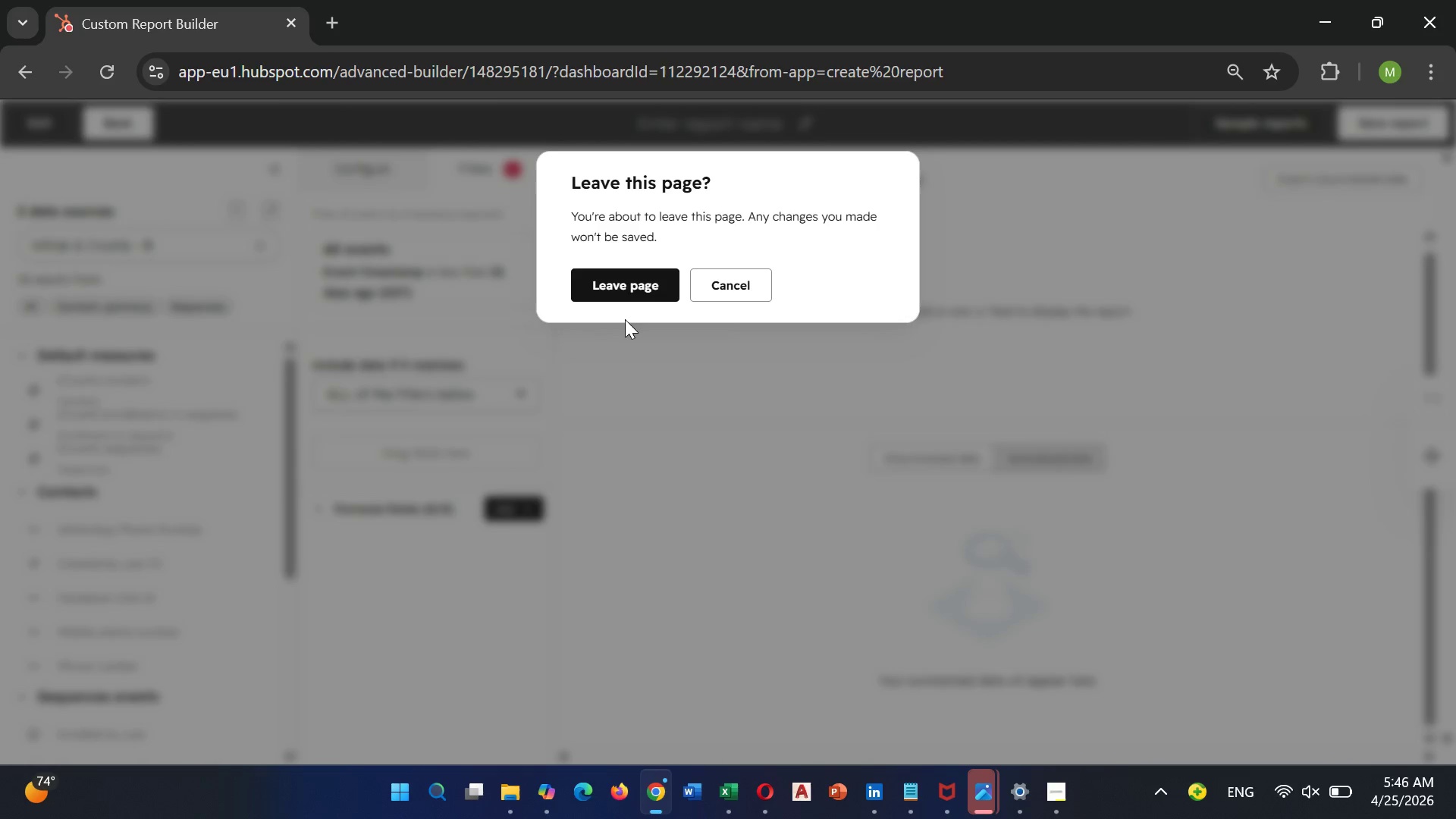 
left_click([625, 293])
 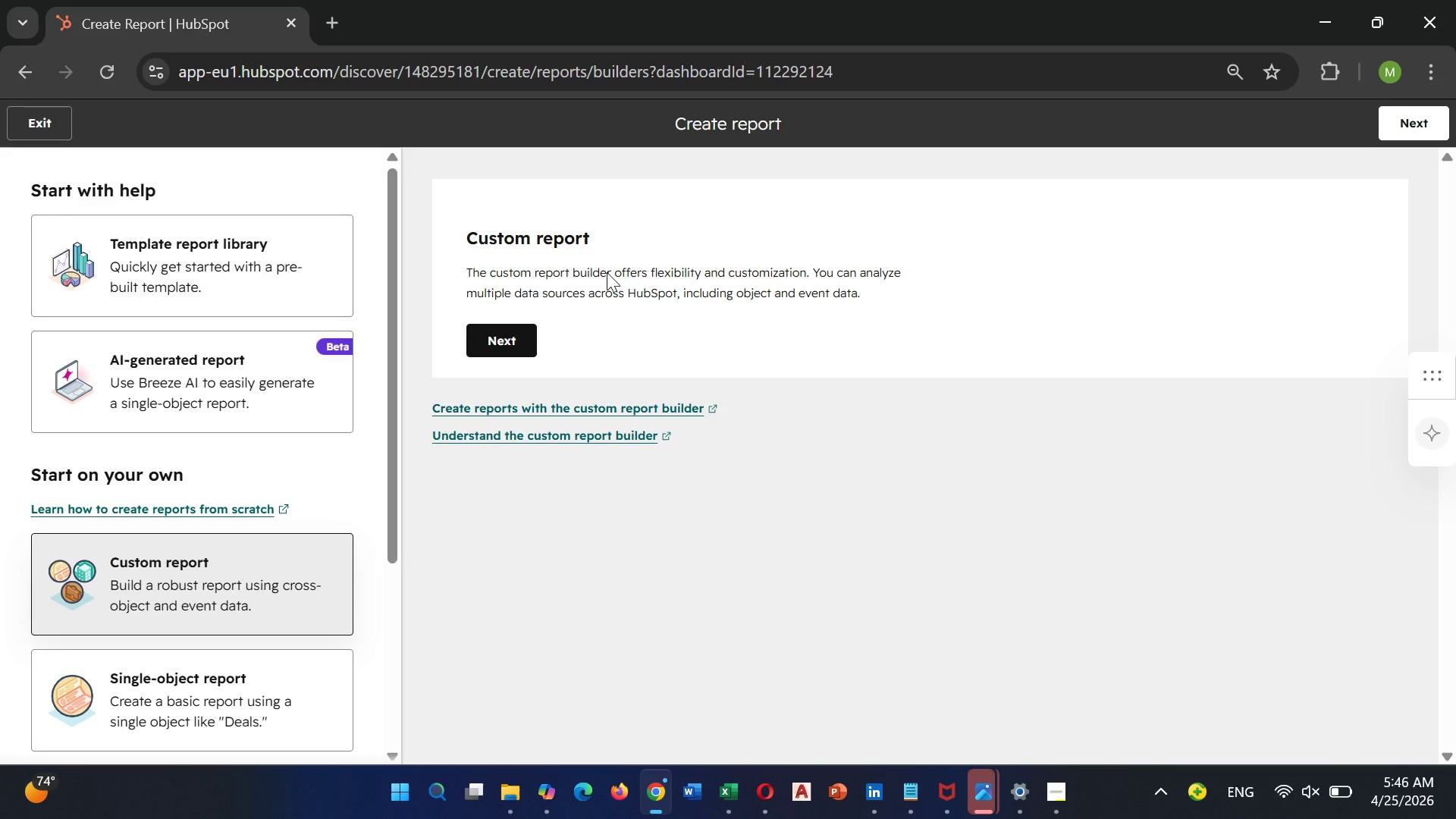 
wait(8.27)
 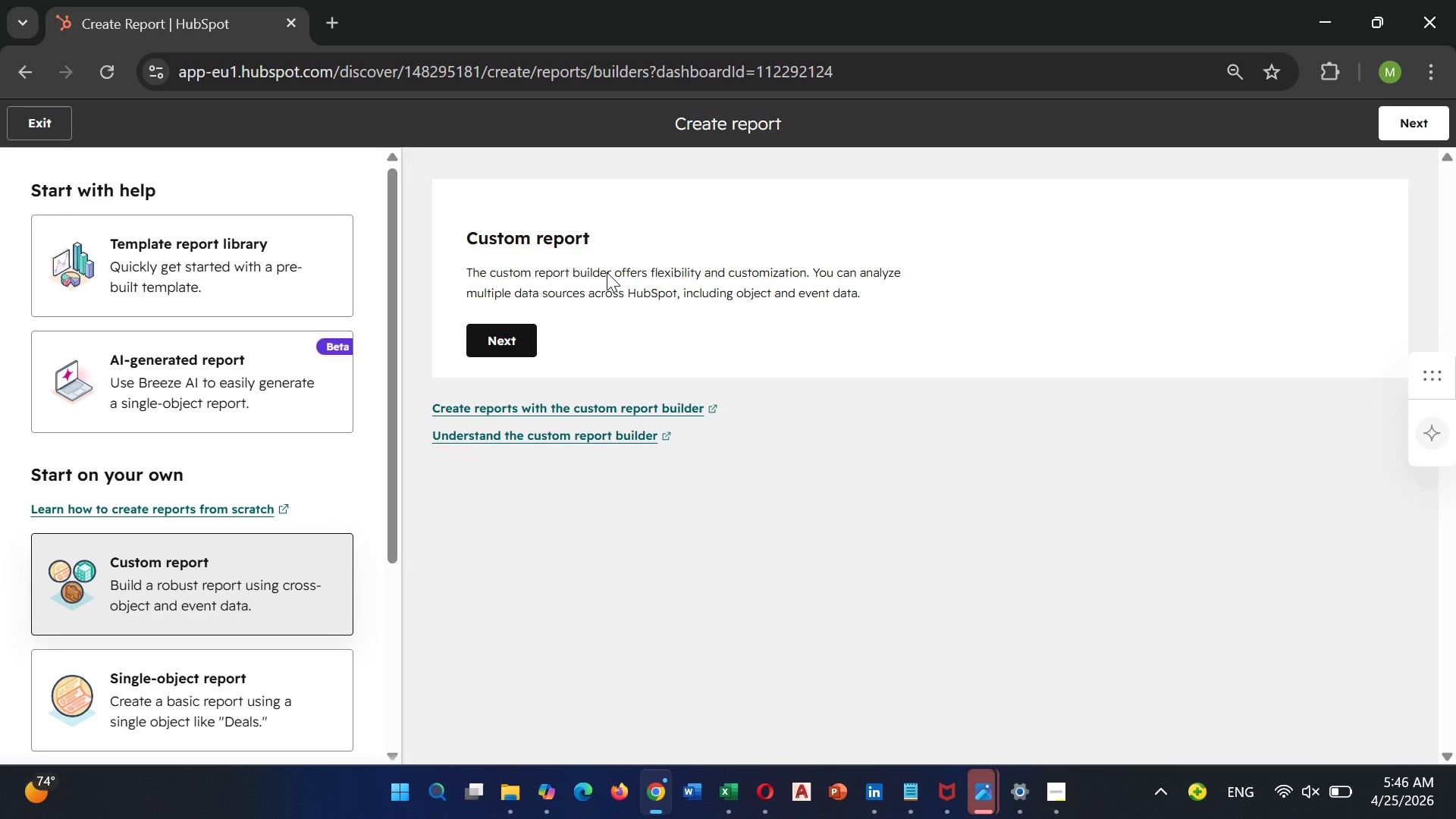 
left_click([58, 130])
 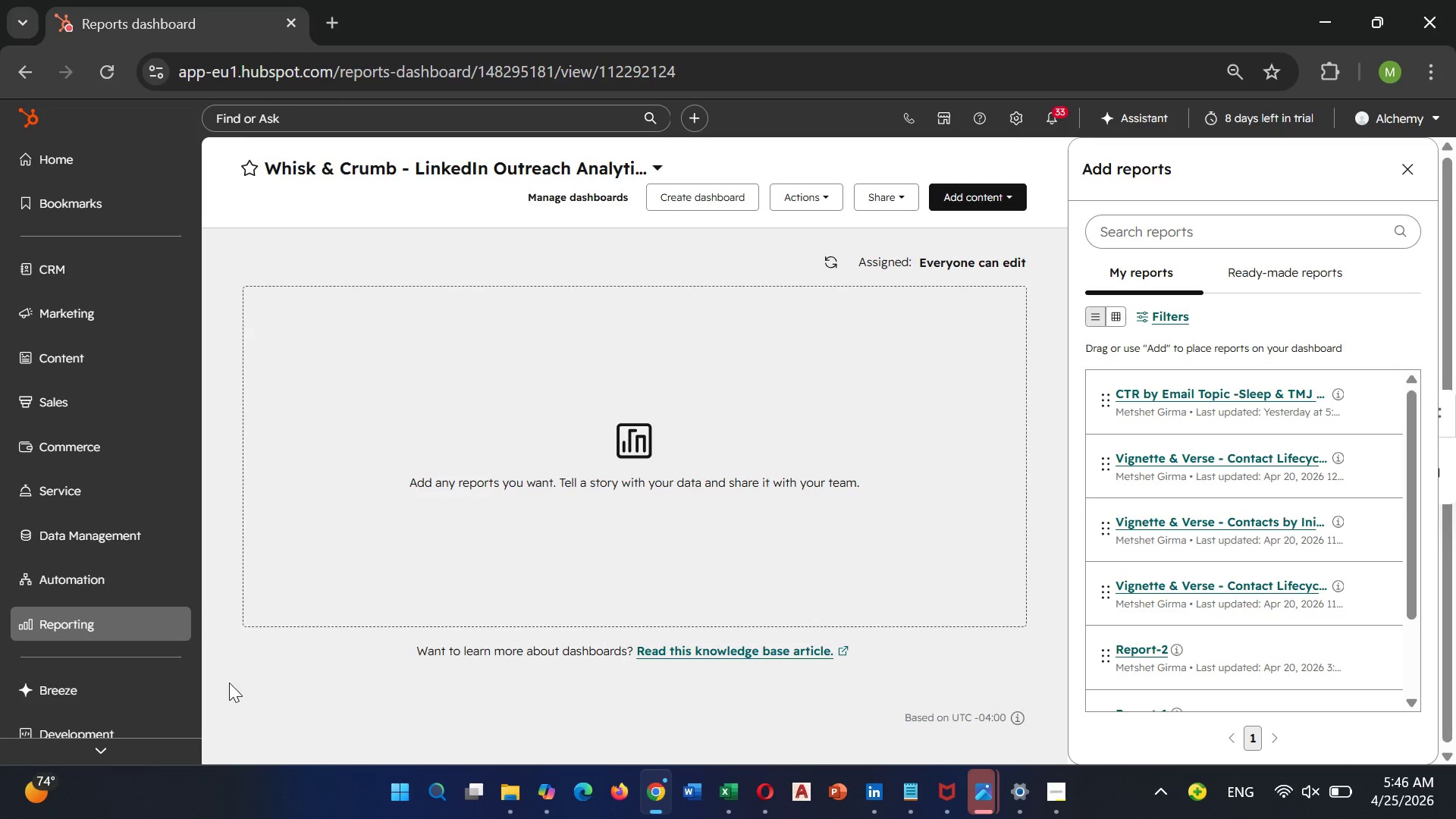 
wait(34.27)
 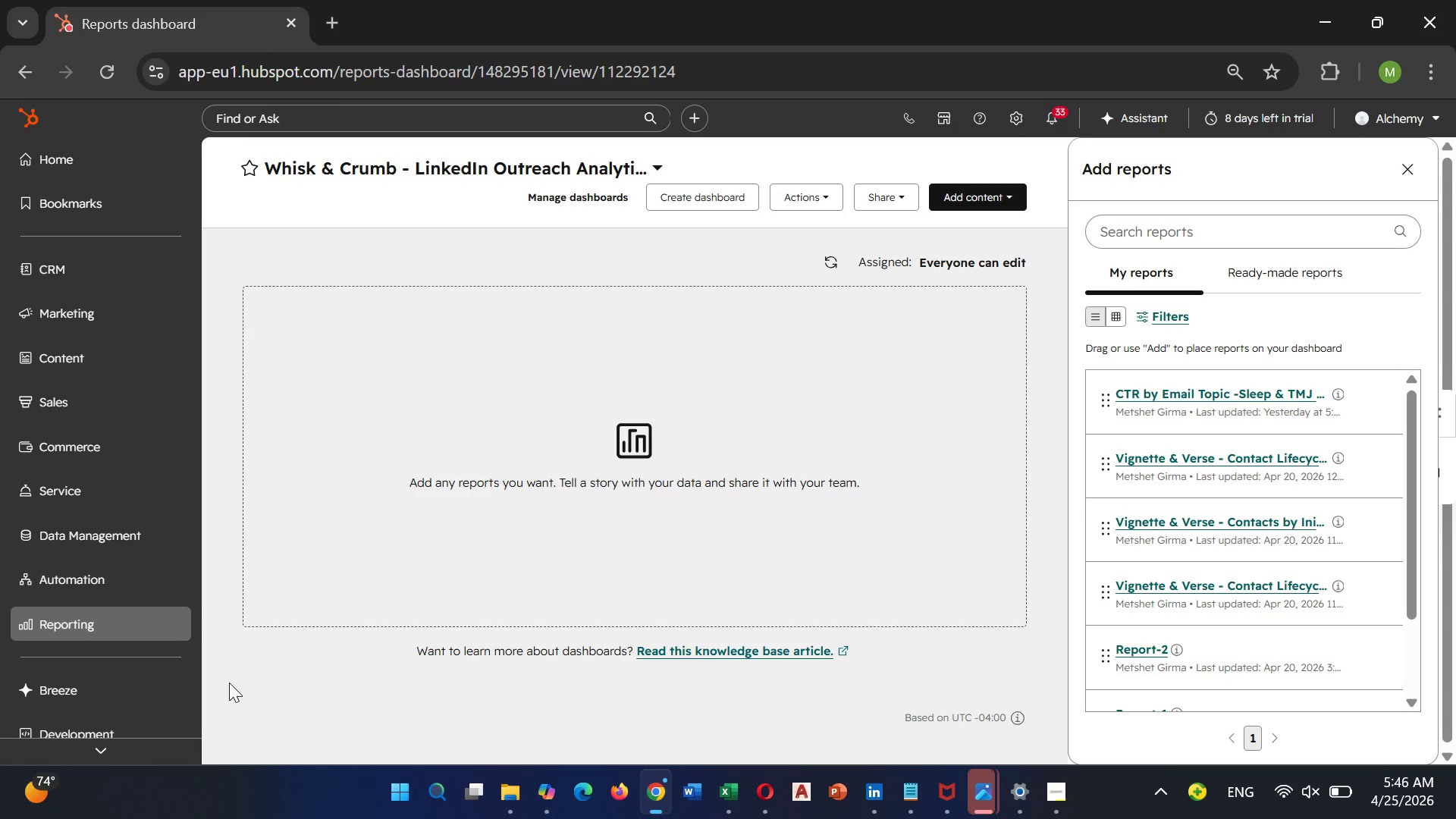 
left_click([976, 203])
 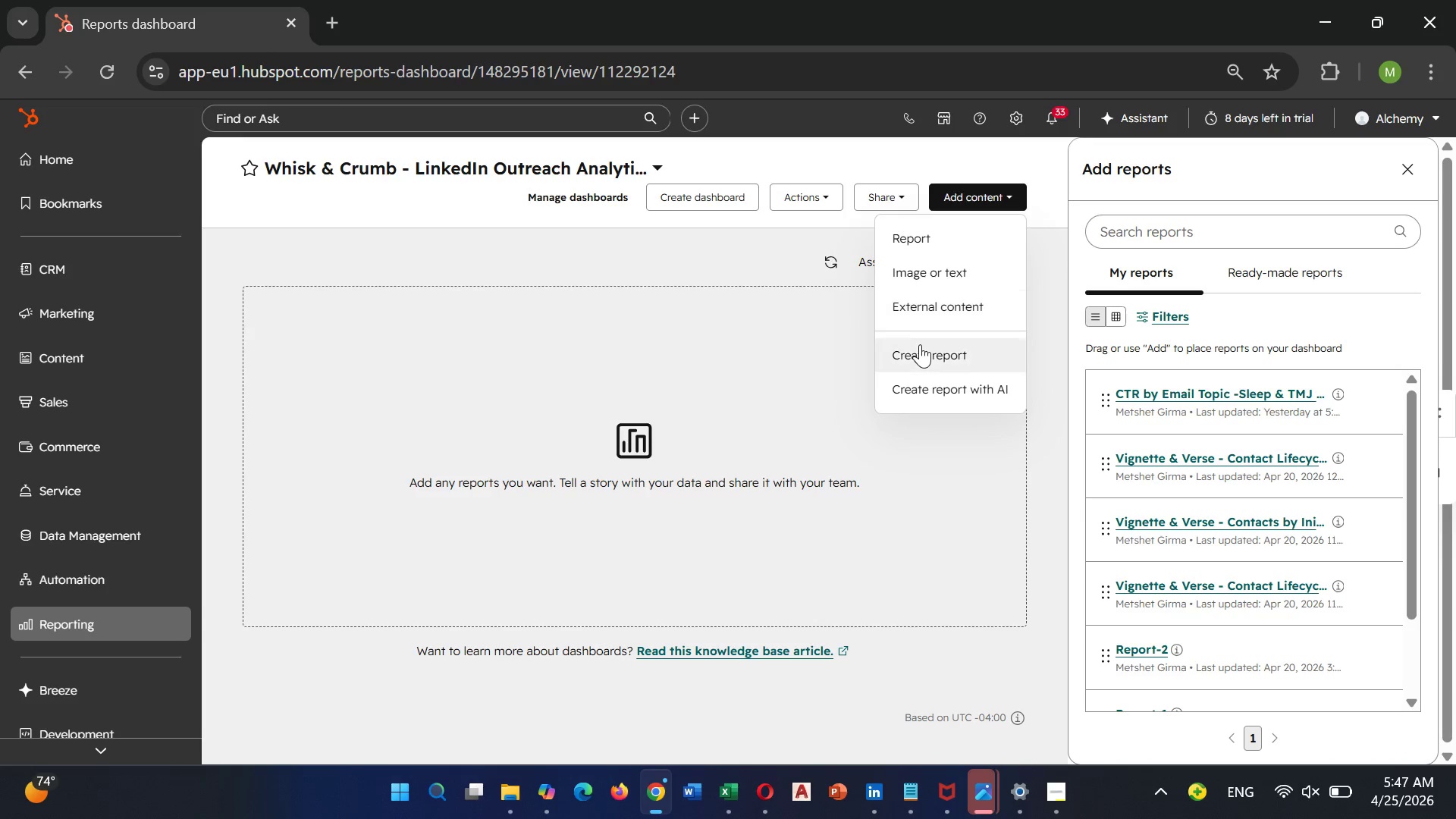 
left_click([698, 356])
 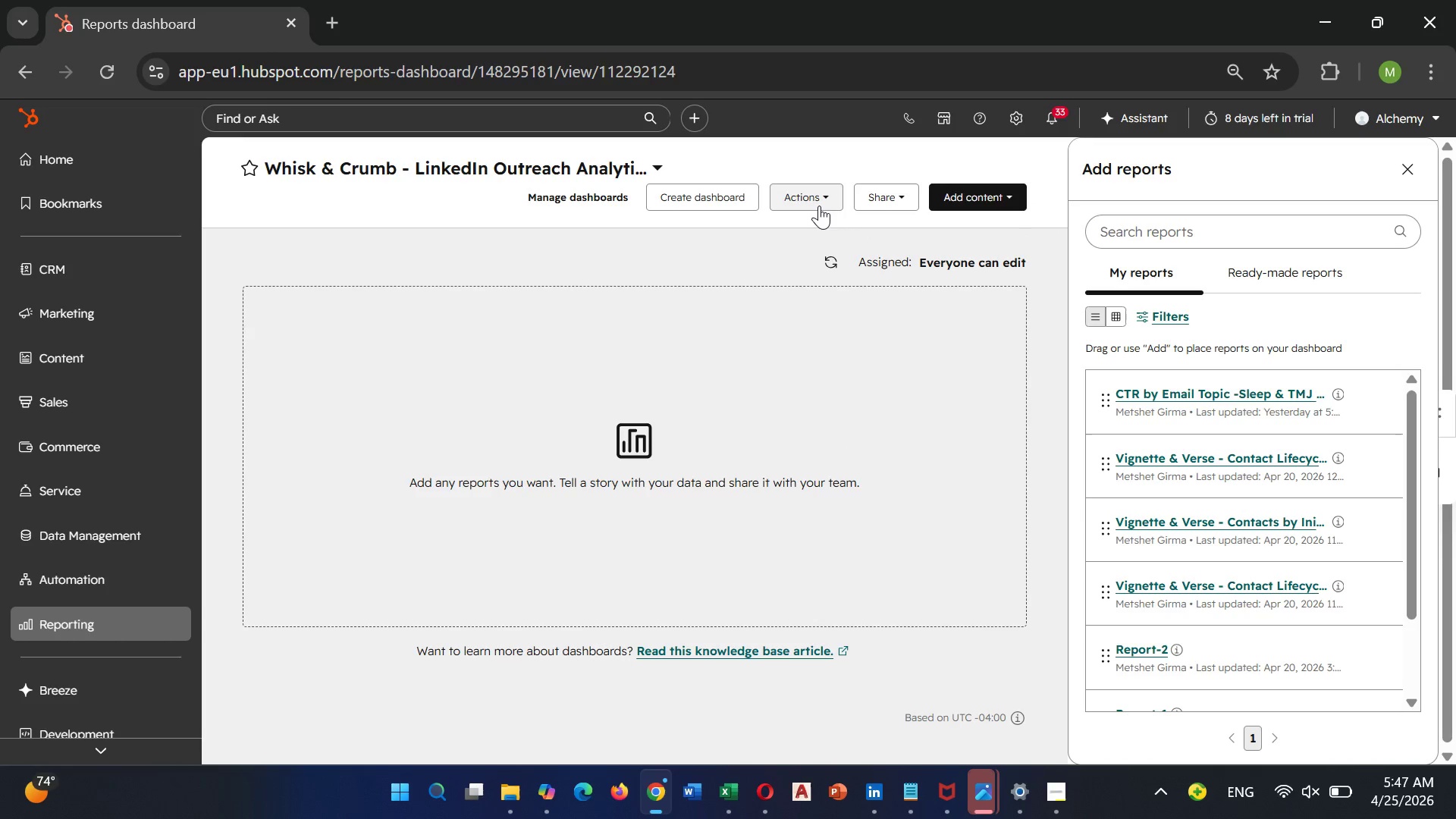 
left_click([819, 206])
 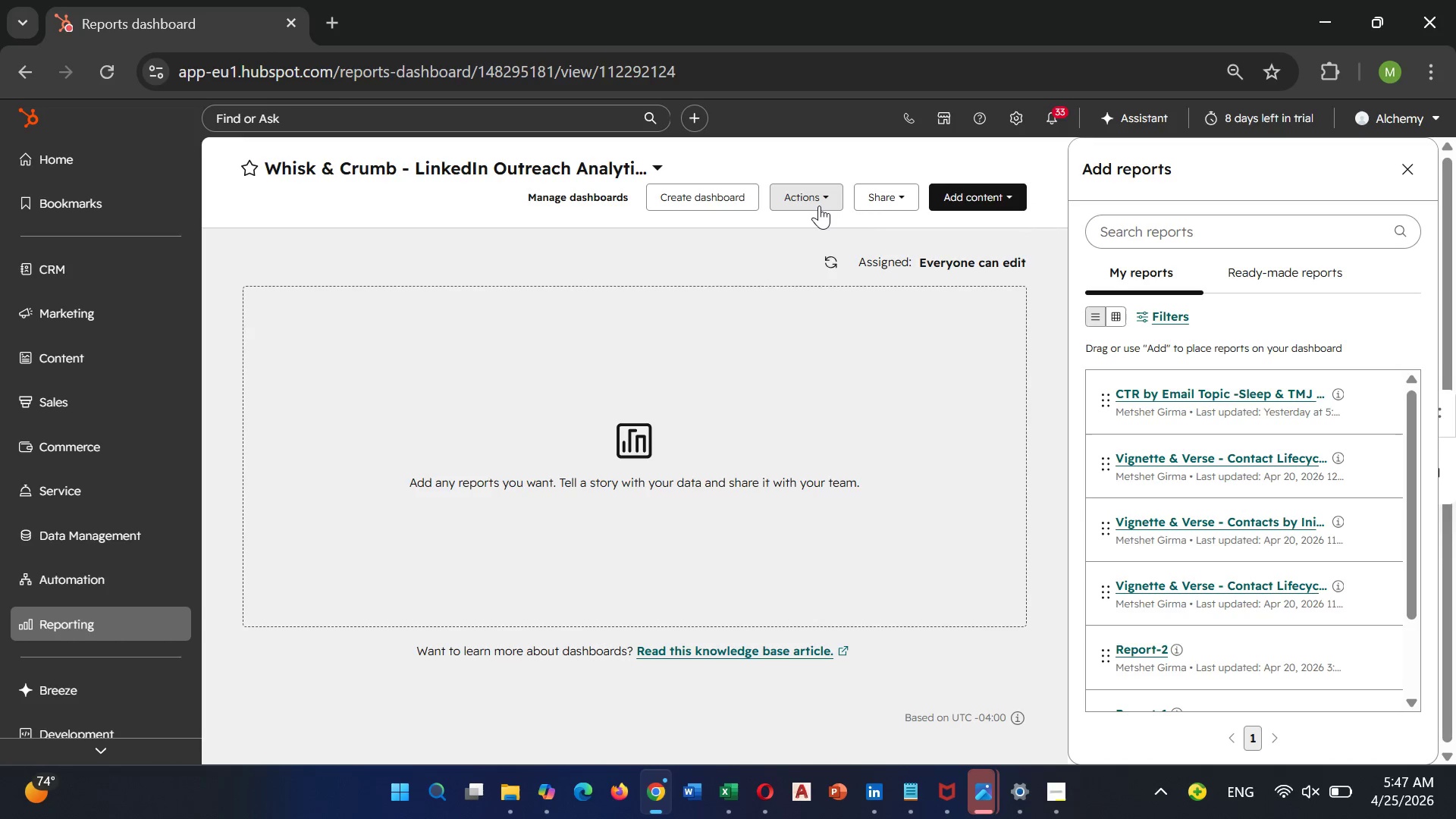 
mouse_move([800, 217])
 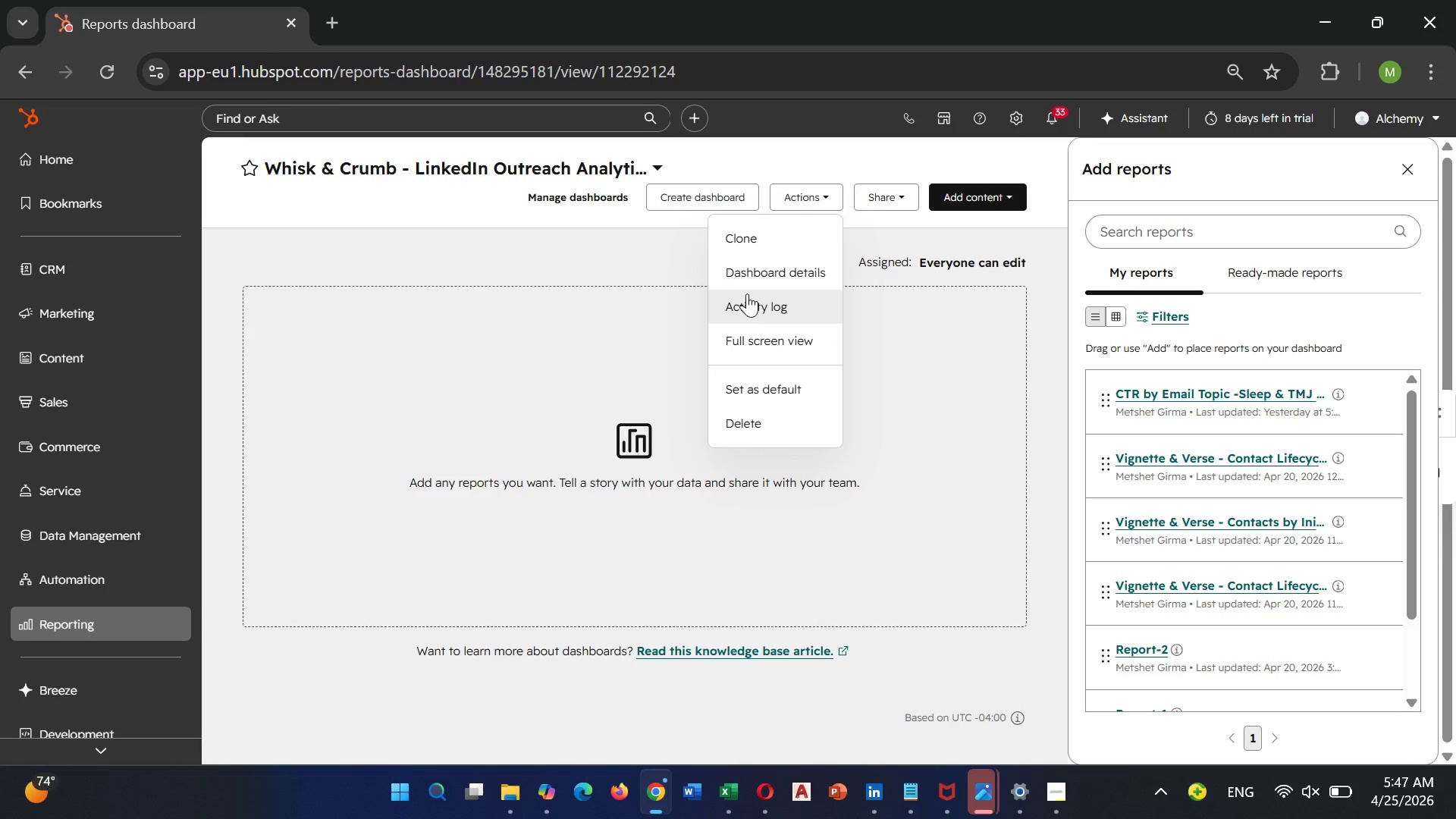 
wait(5.49)
 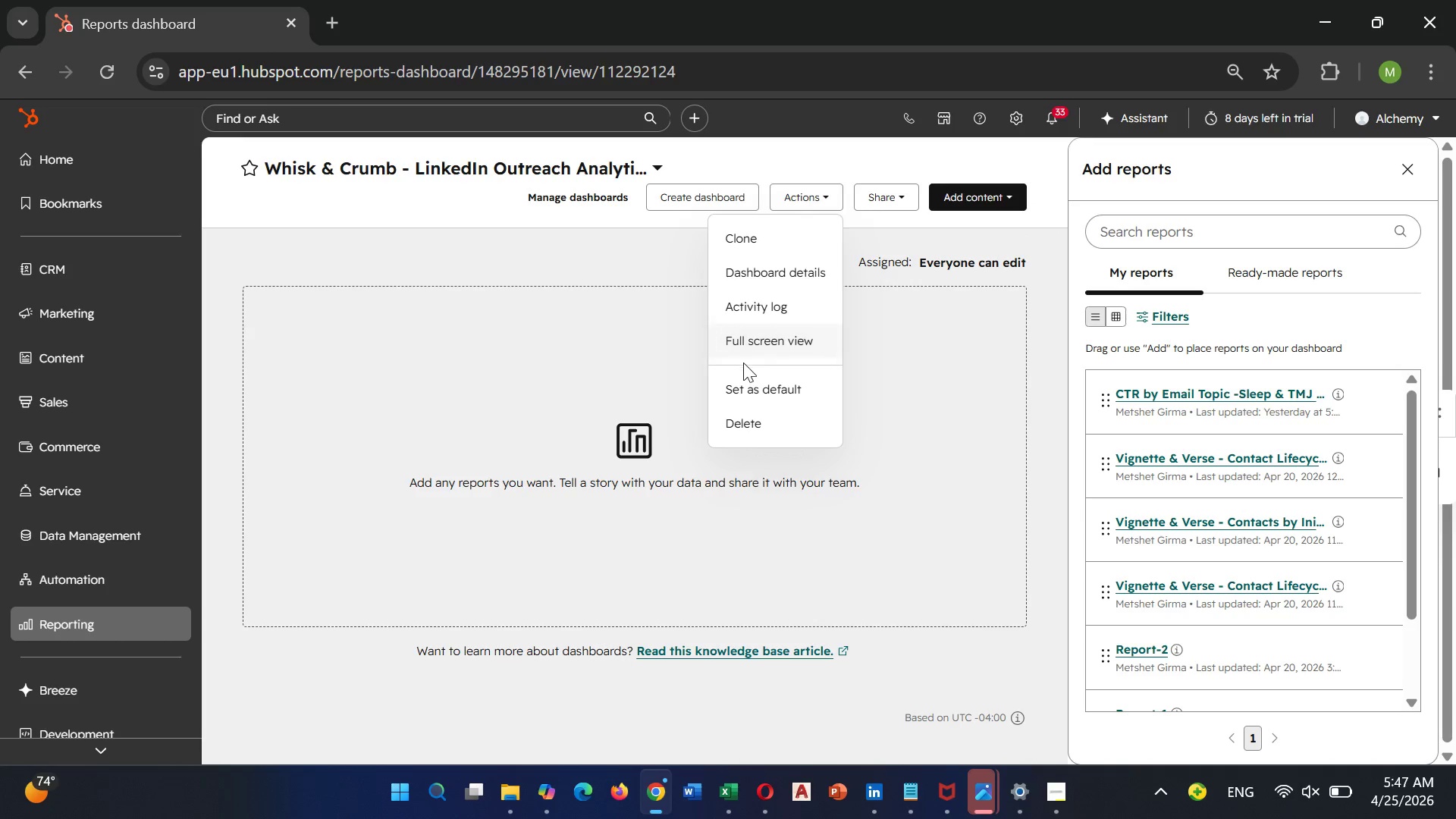 
left_click([541, 212])
 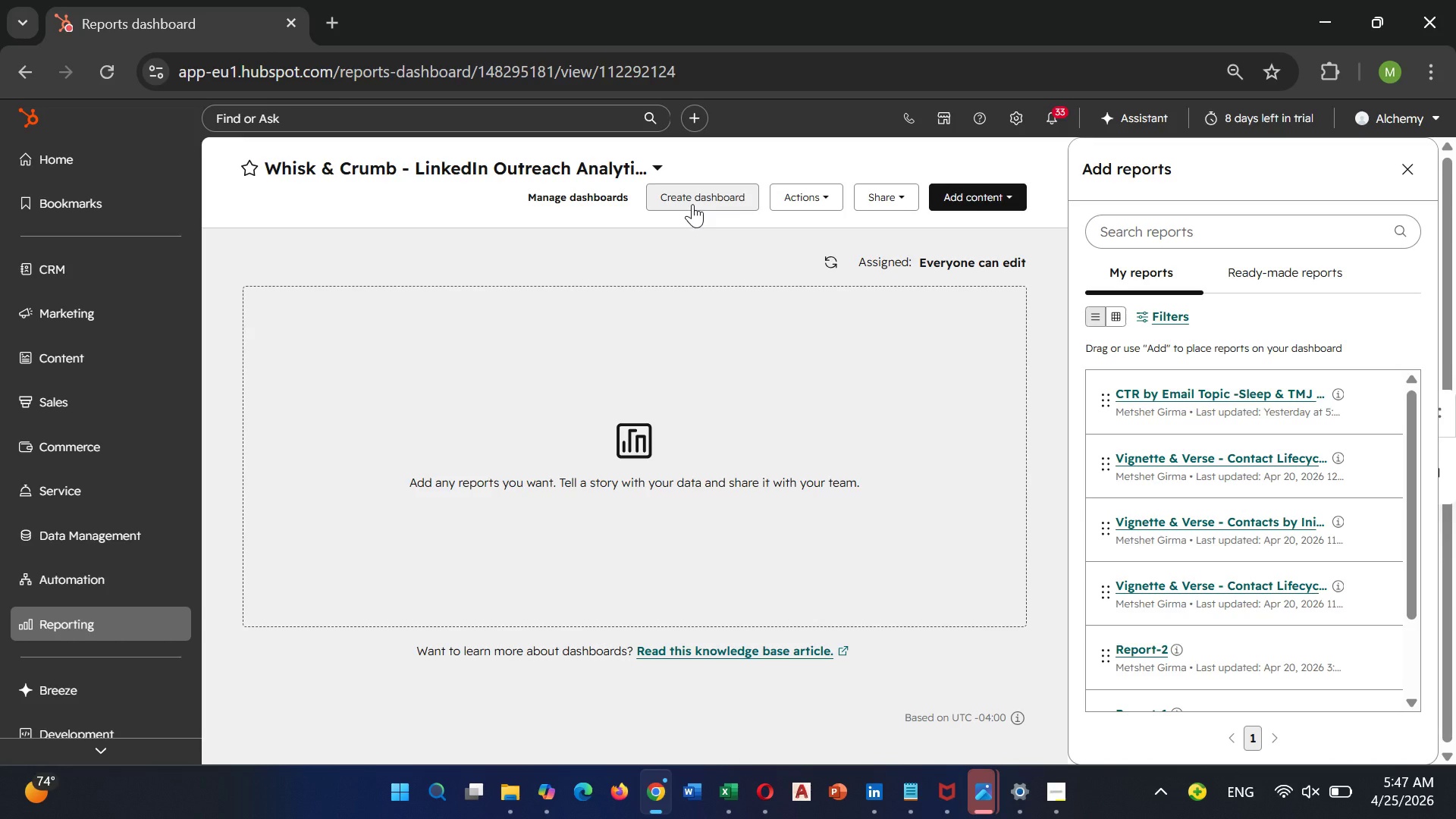 
wait(5.08)
 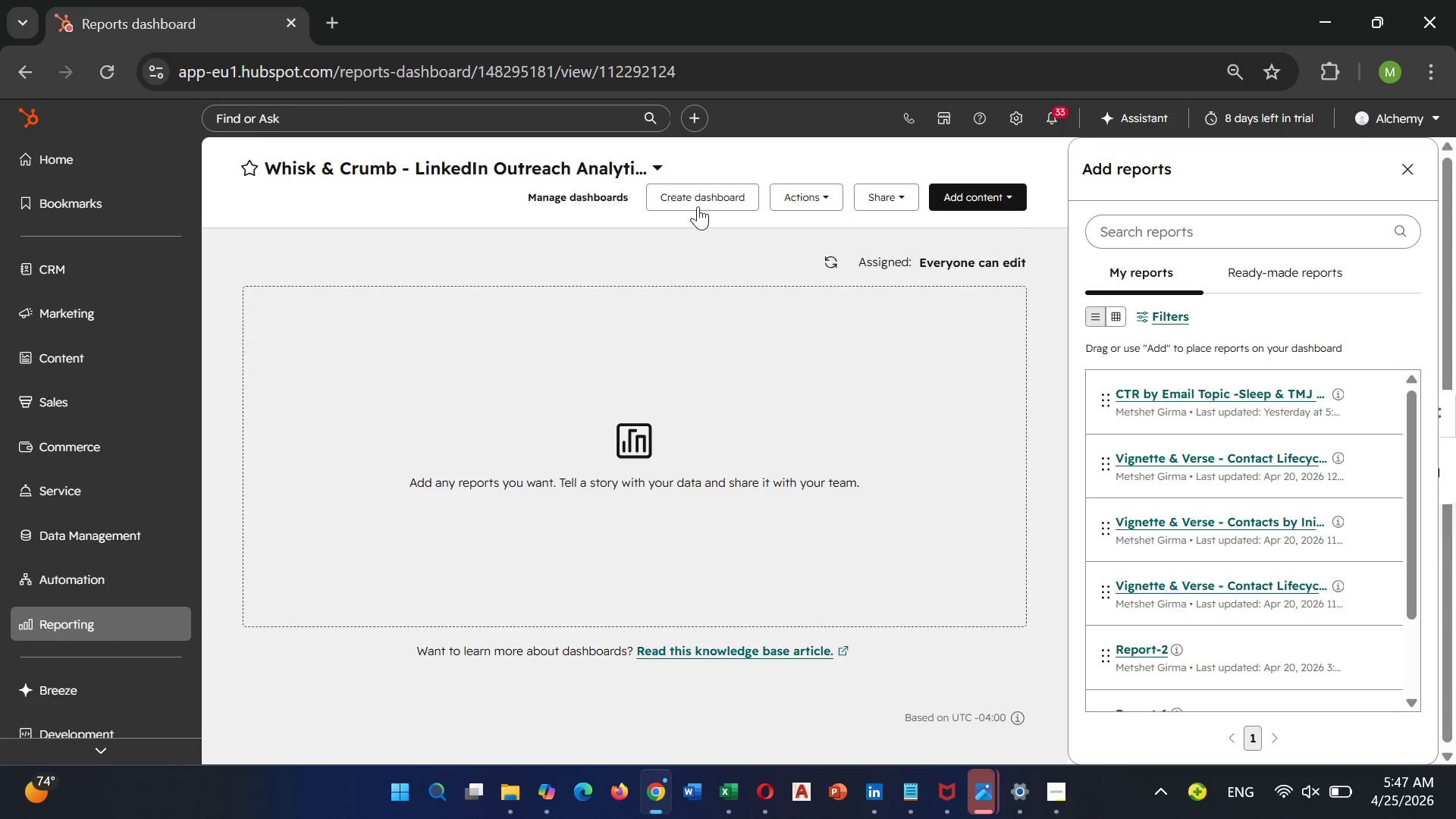 
mouse_move([1354, 243])
 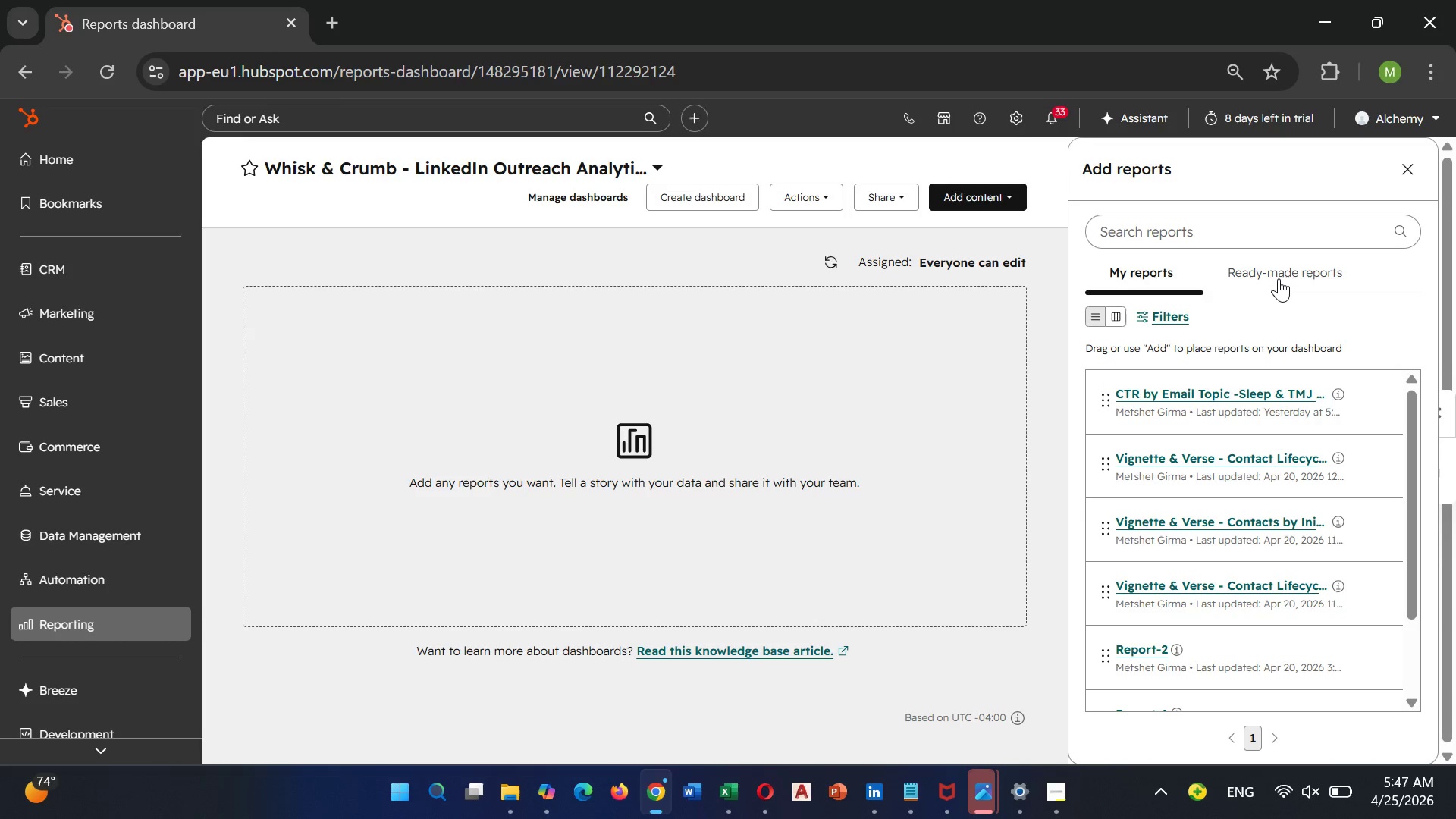 
left_click([1279, 278])
 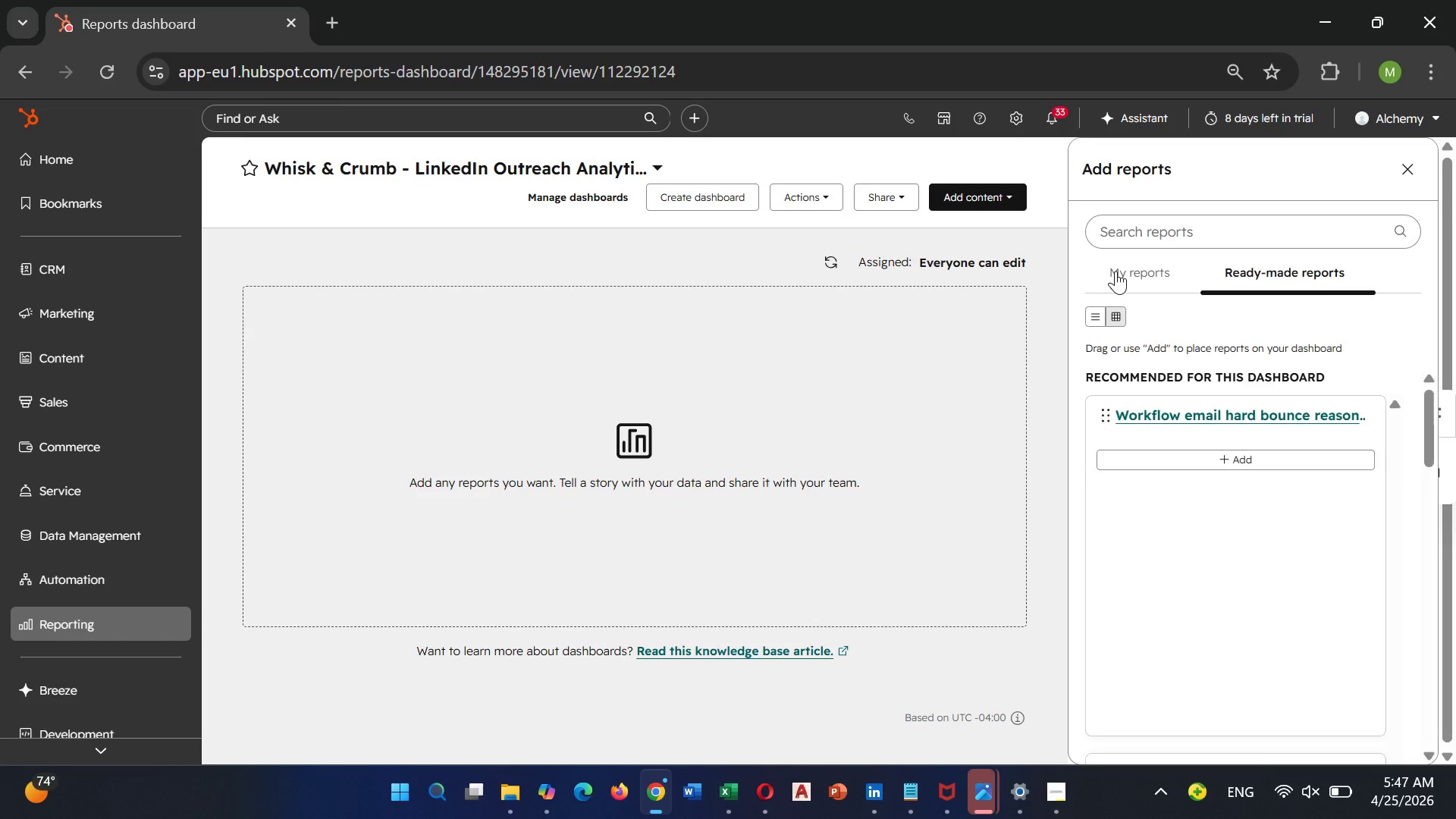 
left_click([1118, 271])
 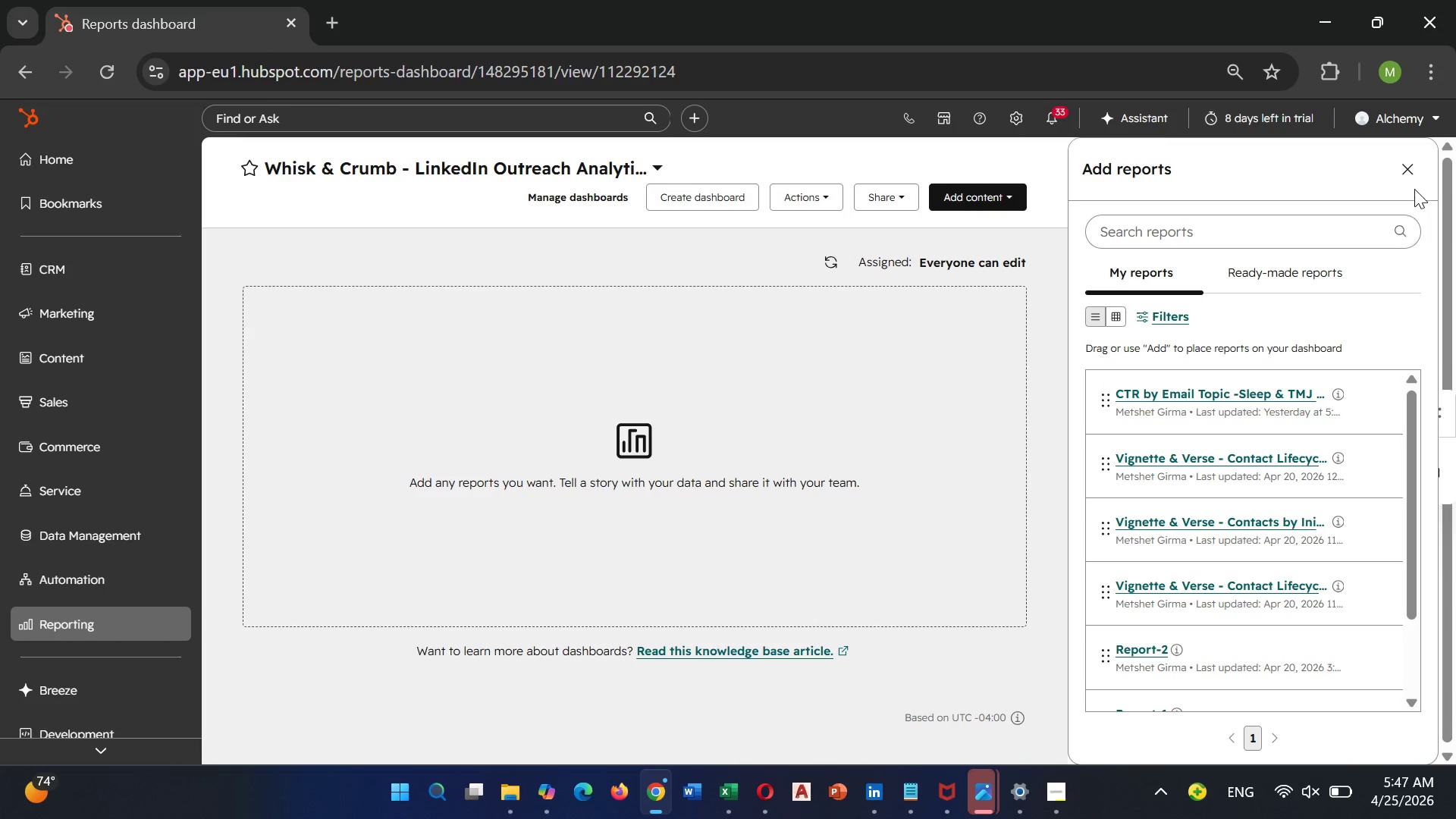 
left_click([1400, 177])
 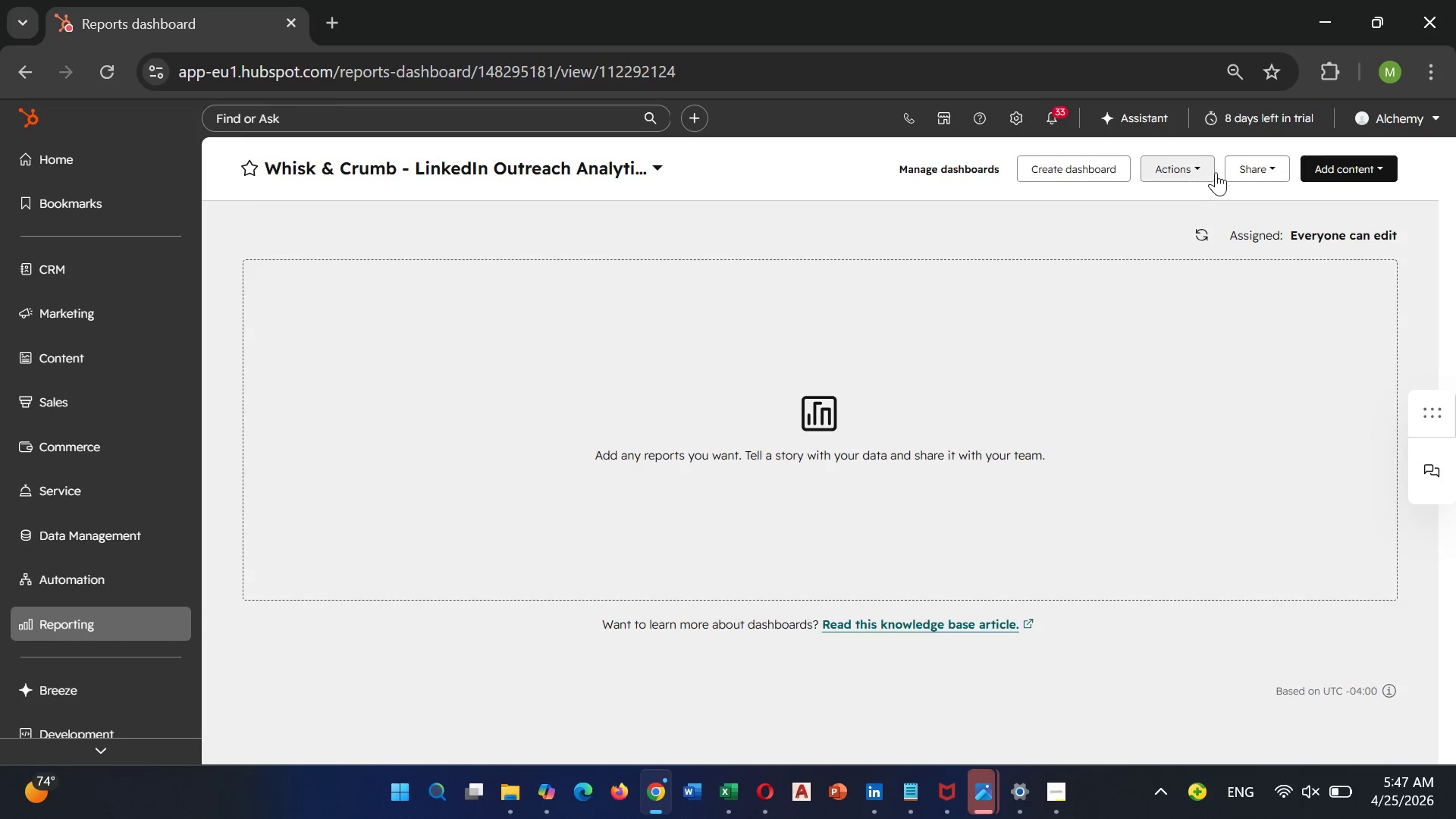 
left_click([1251, 169])
 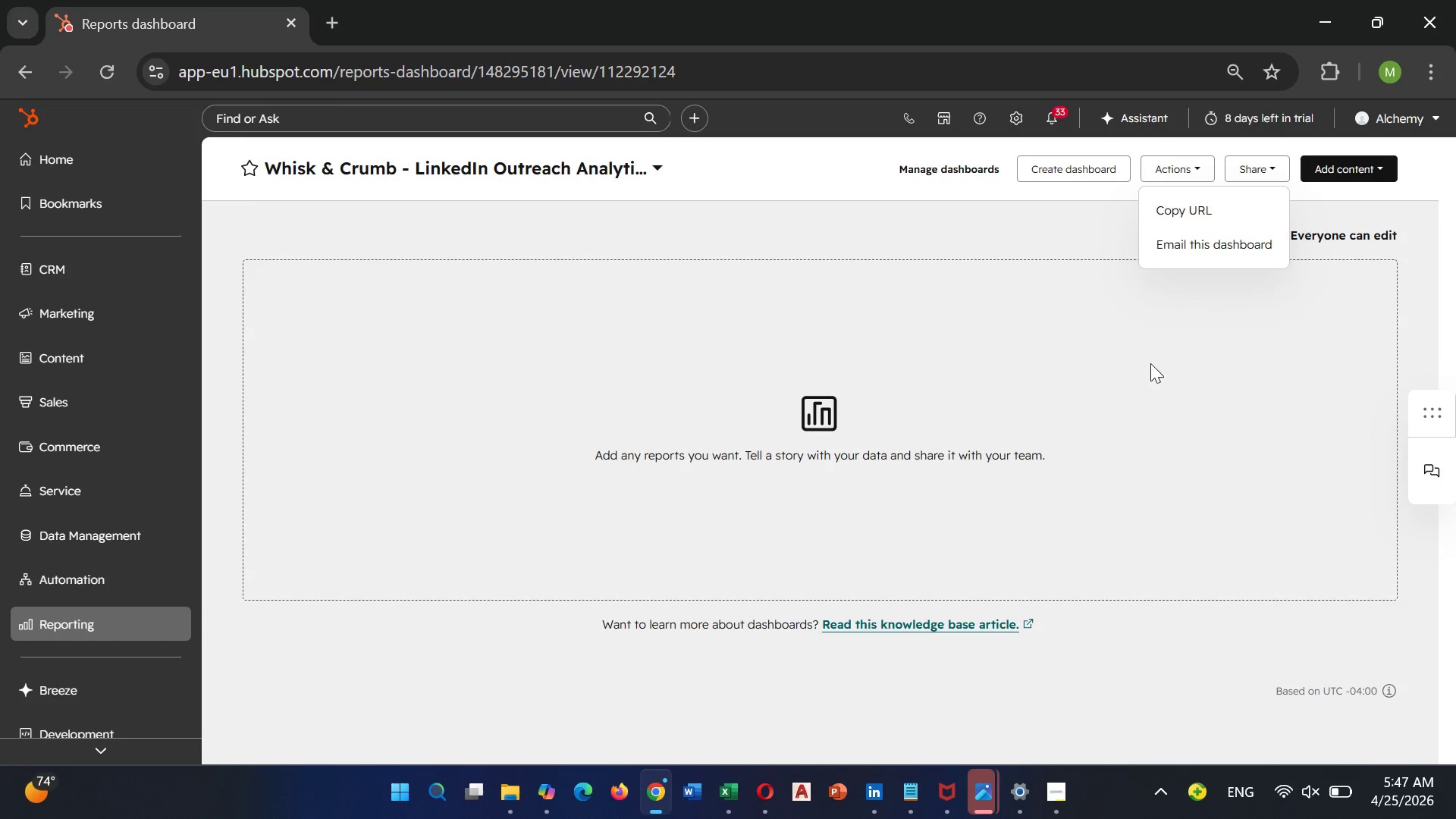 
left_click([1142, 375])
 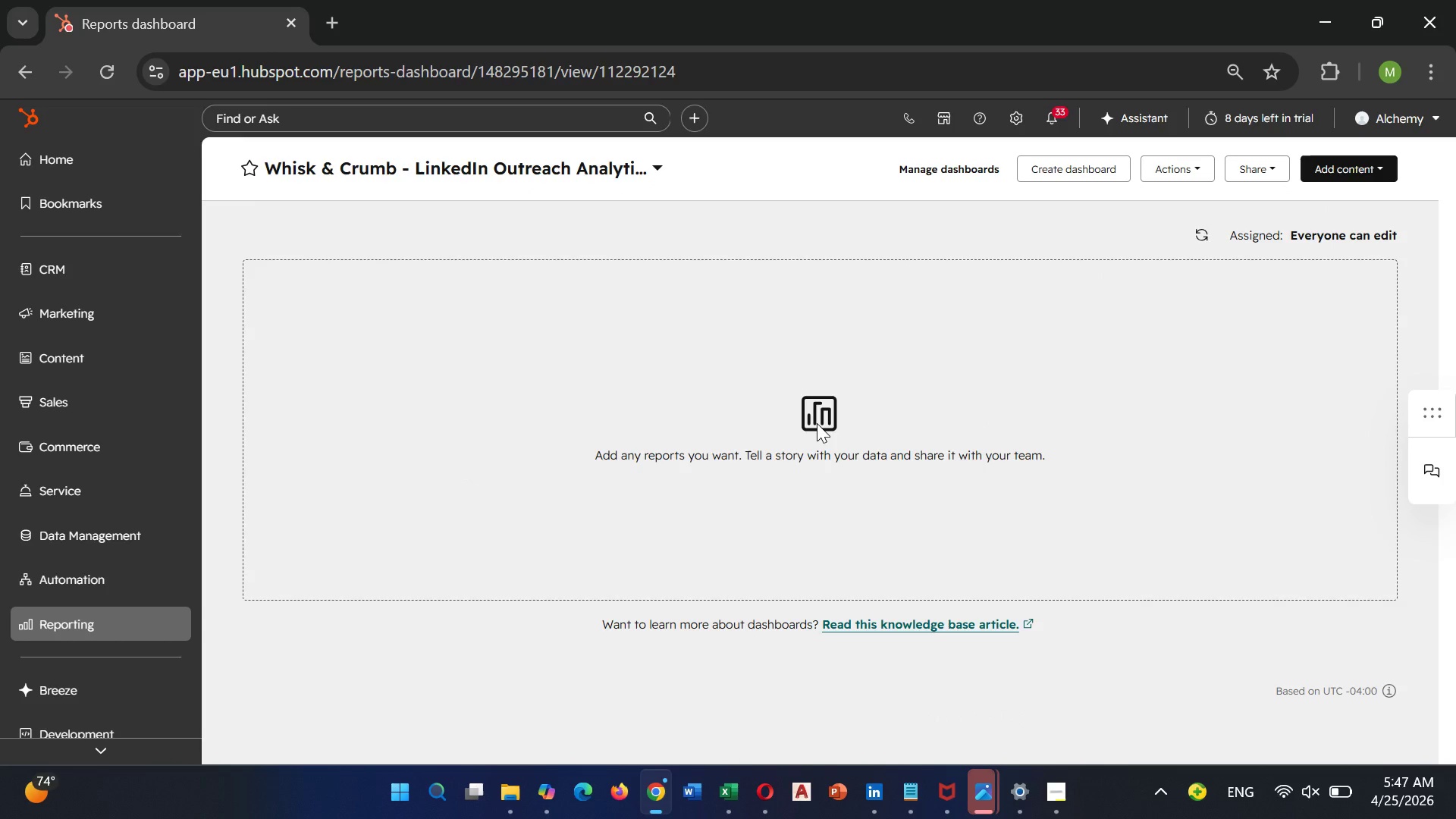 
left_click([817, 423])
 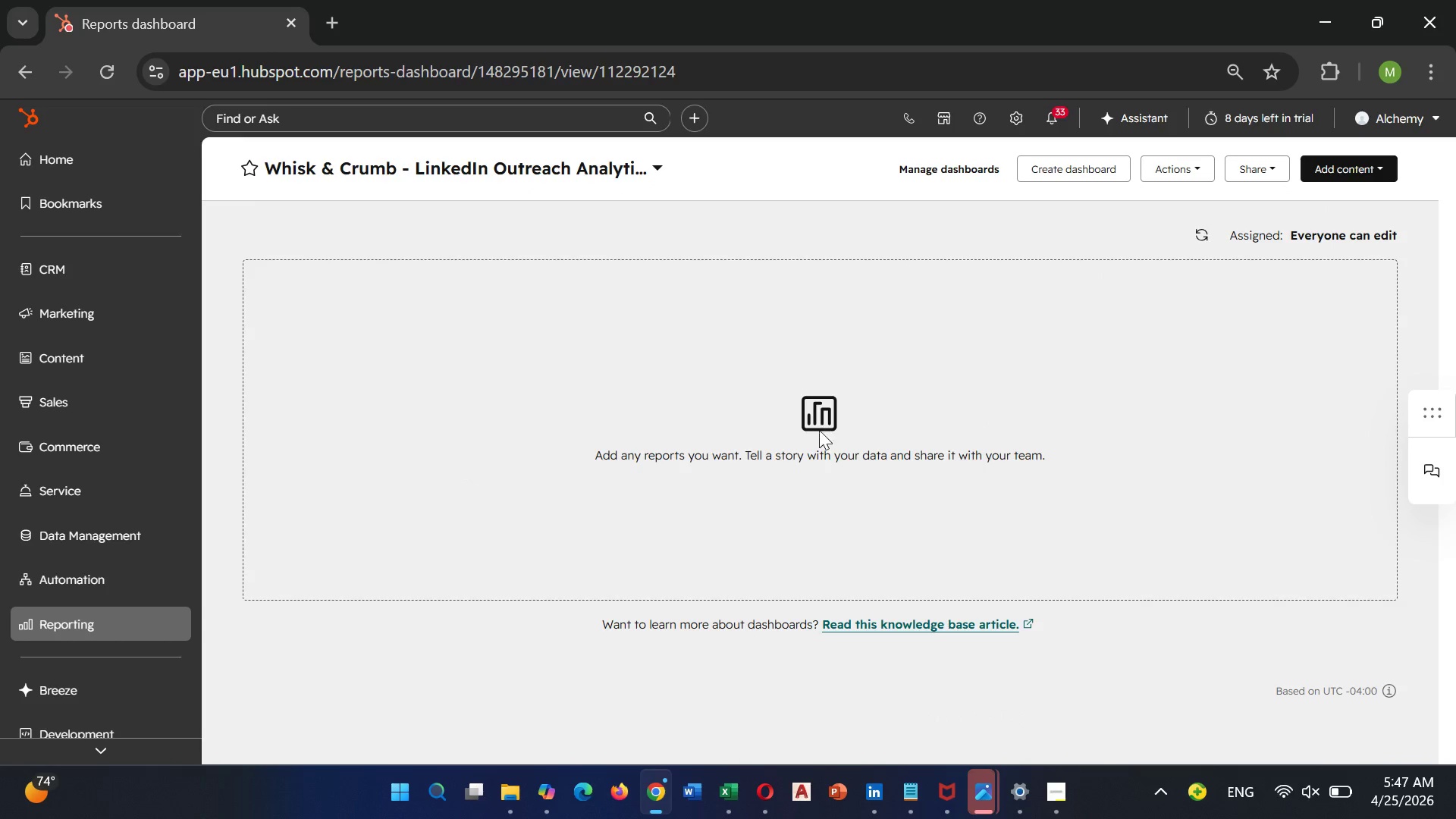 
left_click([825, 449])
 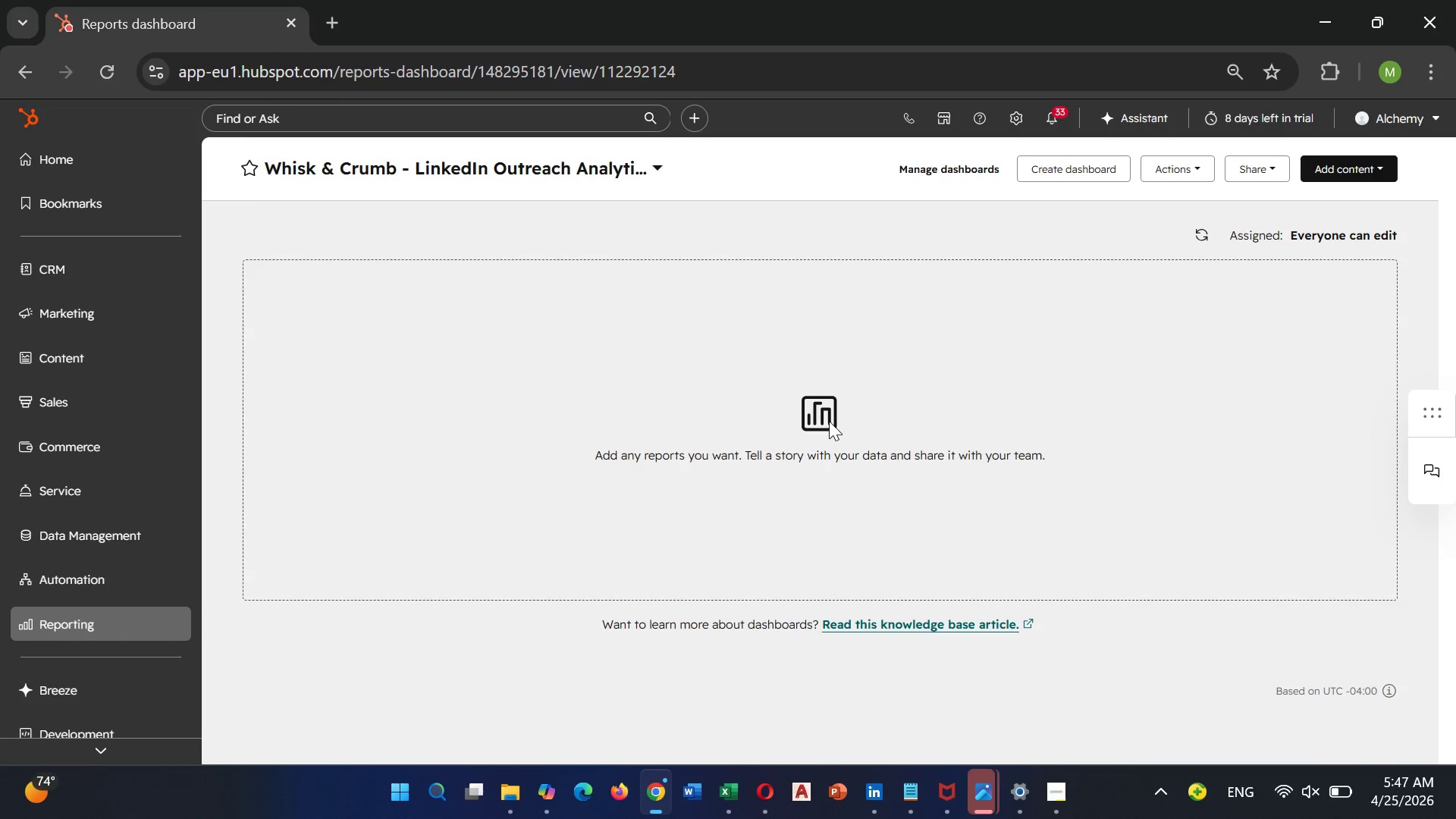 
left_click([829, 421])
 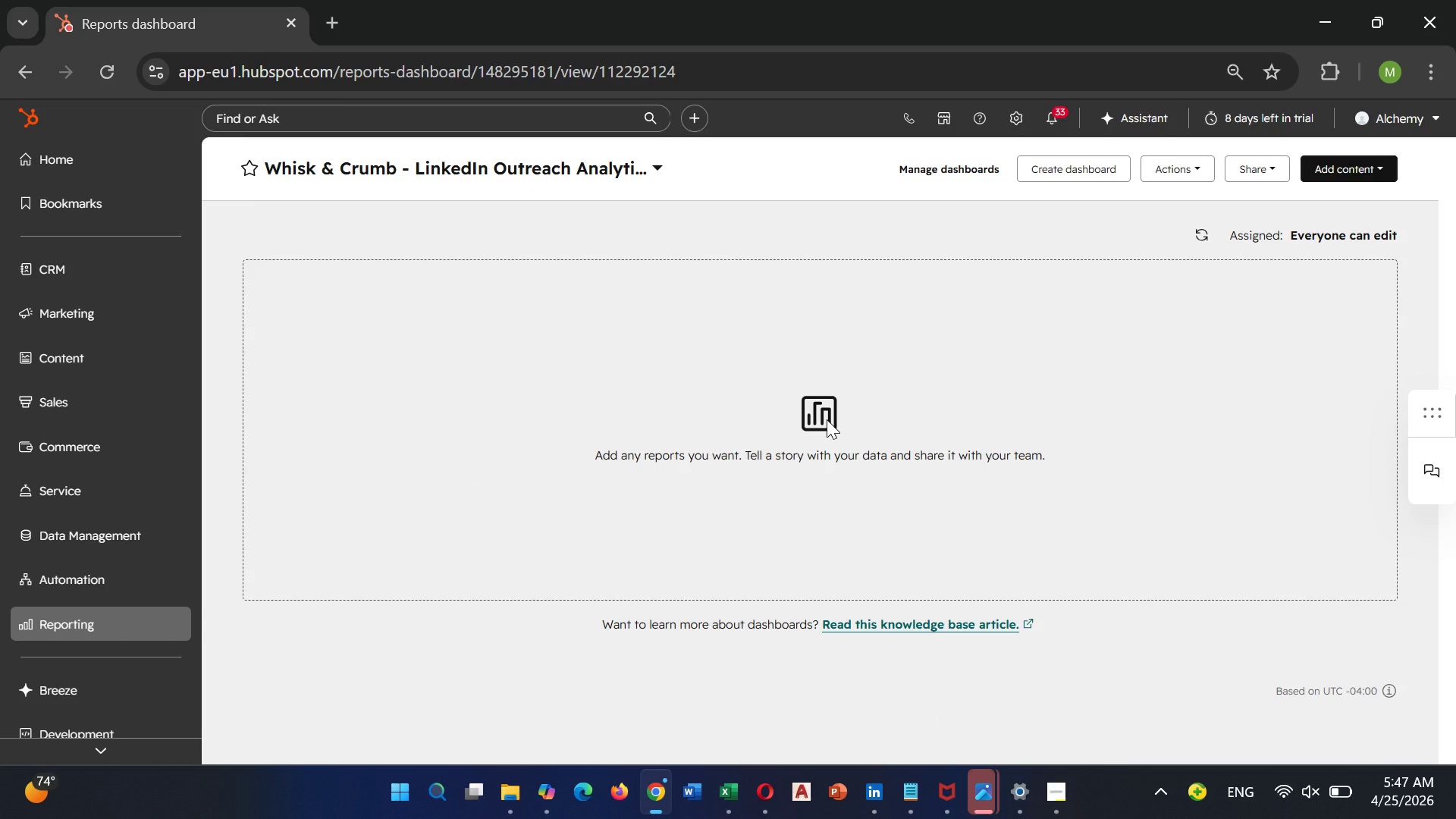 
double_click([826, 419])
 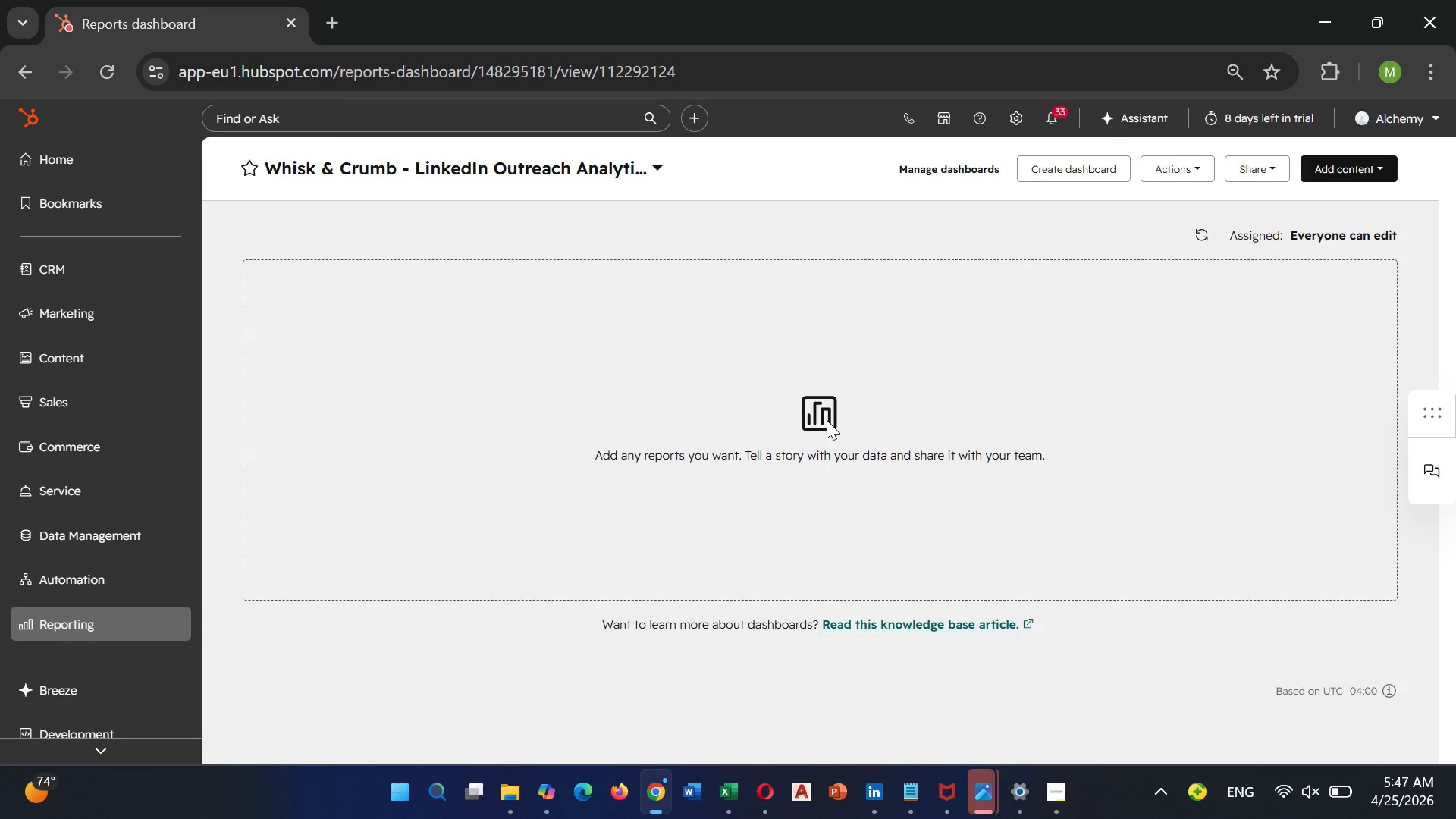 
double_click([827, 420])
 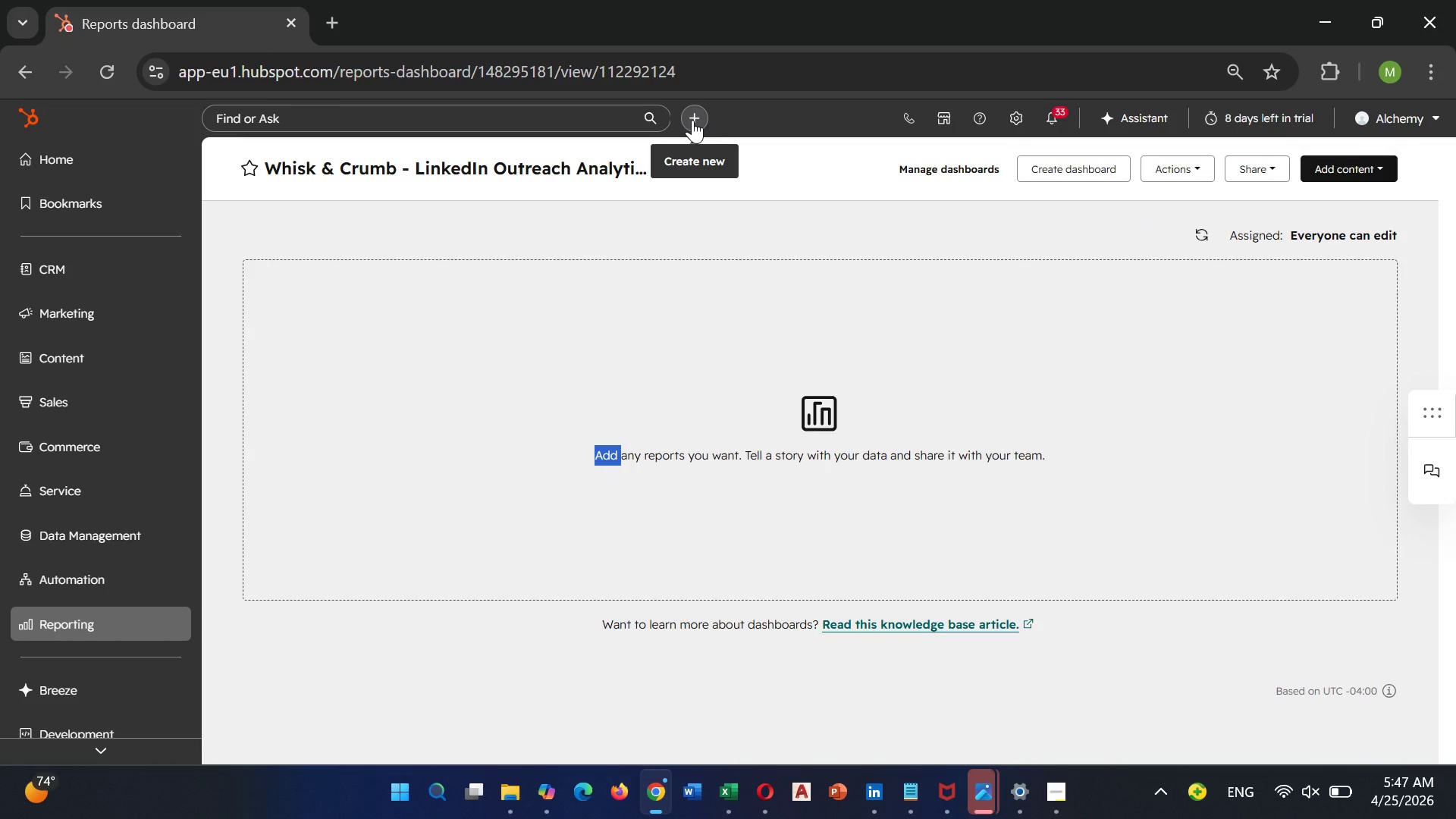 
wait(6.95)
 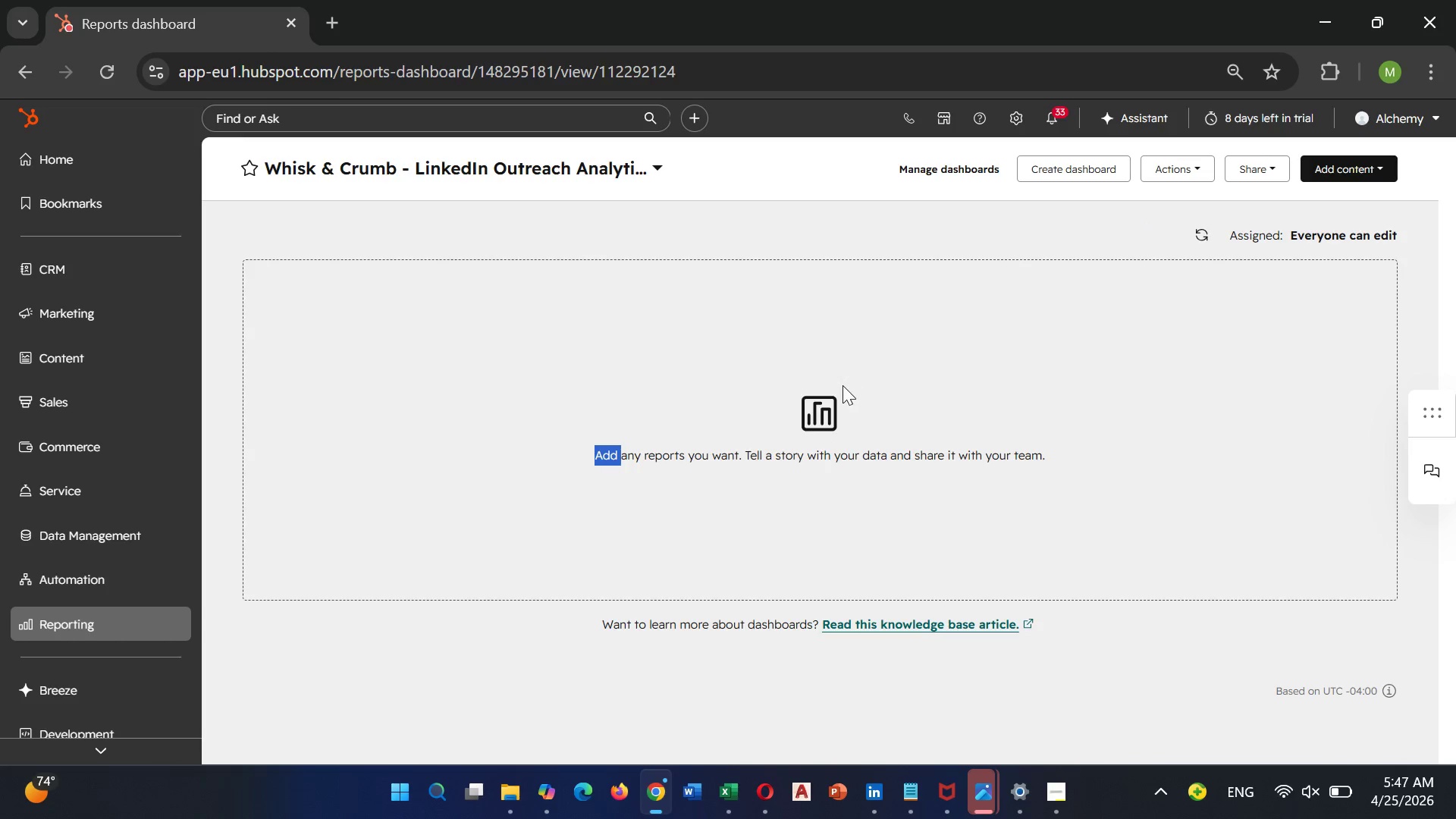 
left_click([692, 120])
 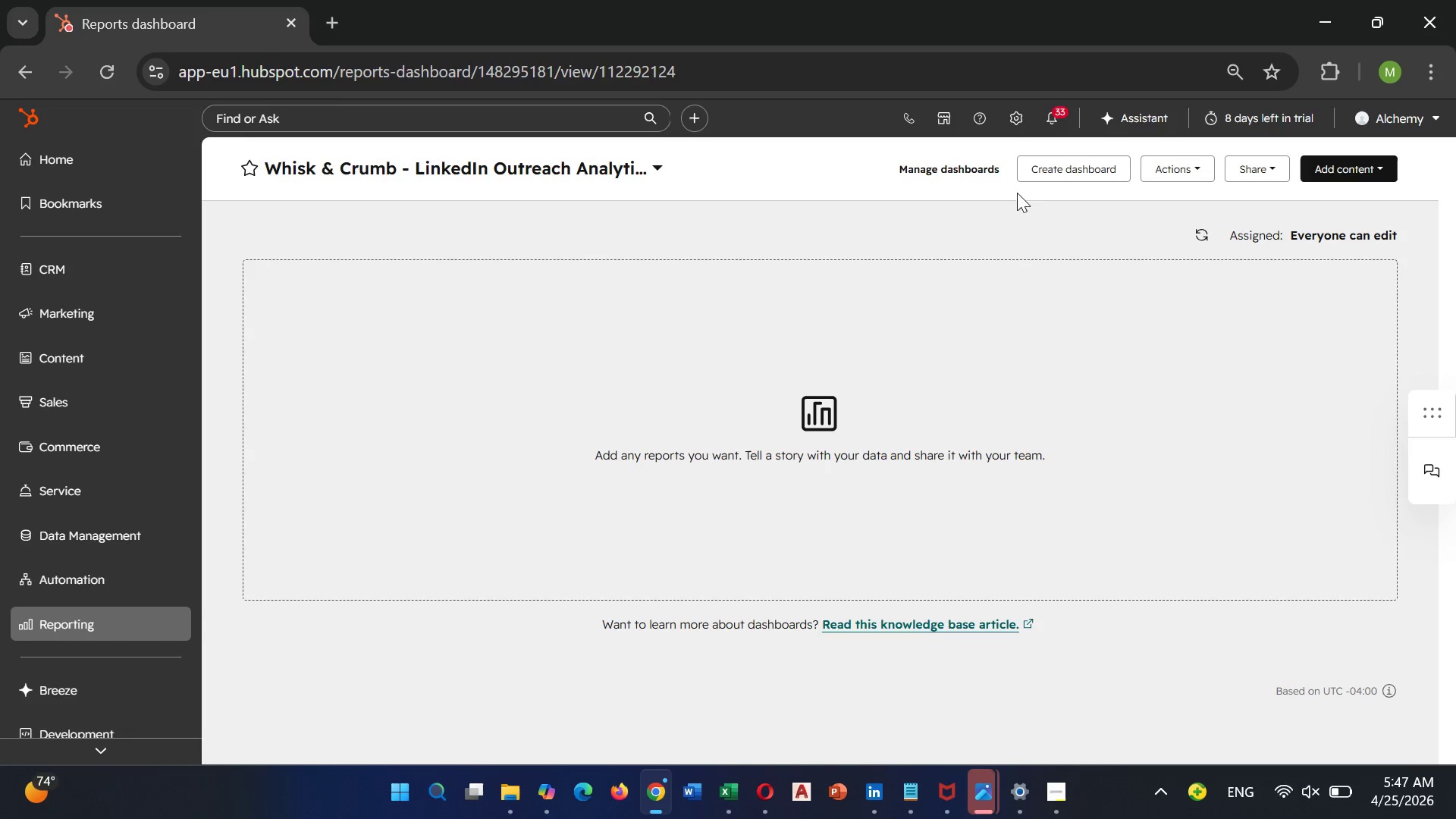 
wait(5.25)
 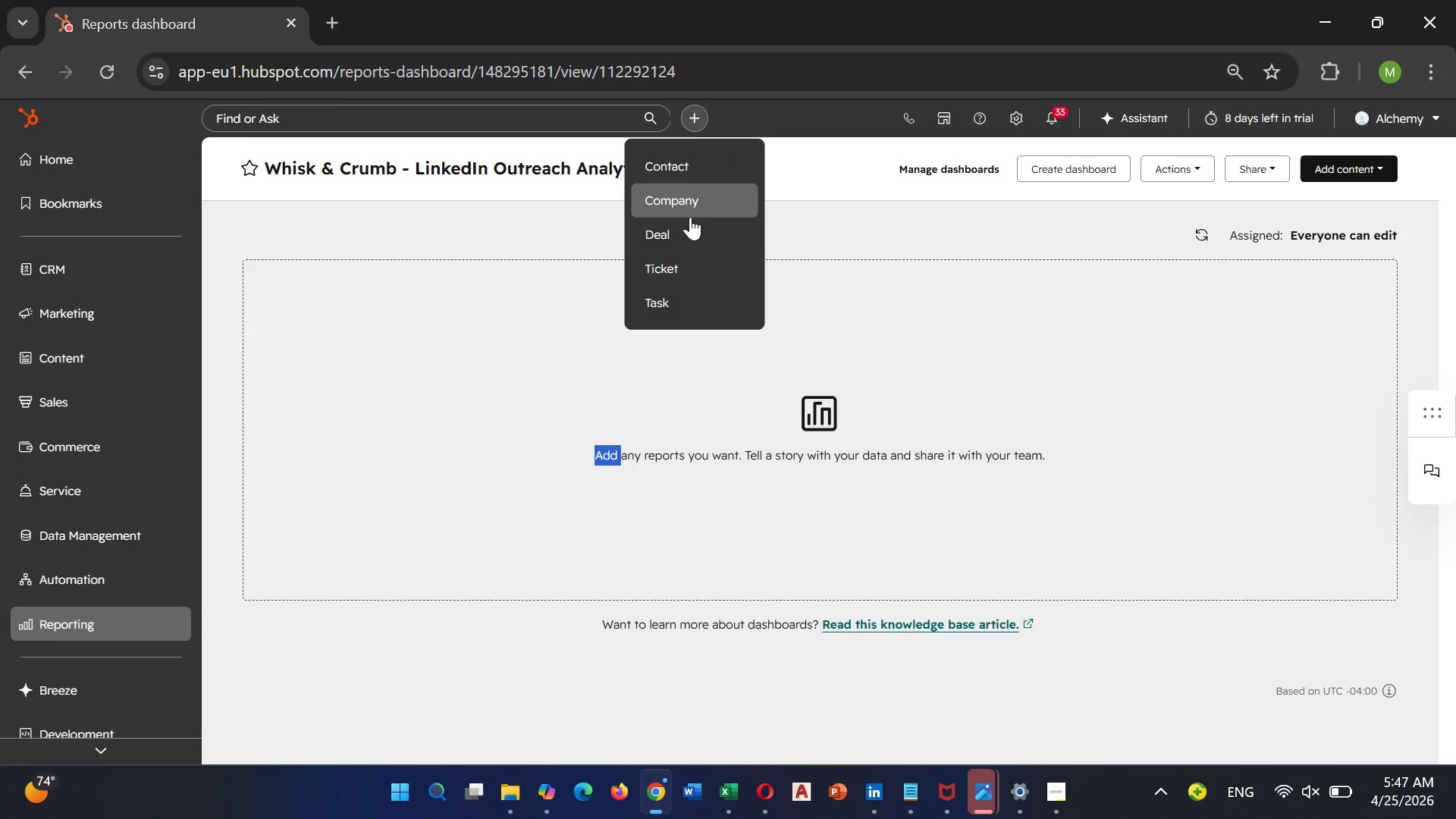 
left_click([1172, 168])
 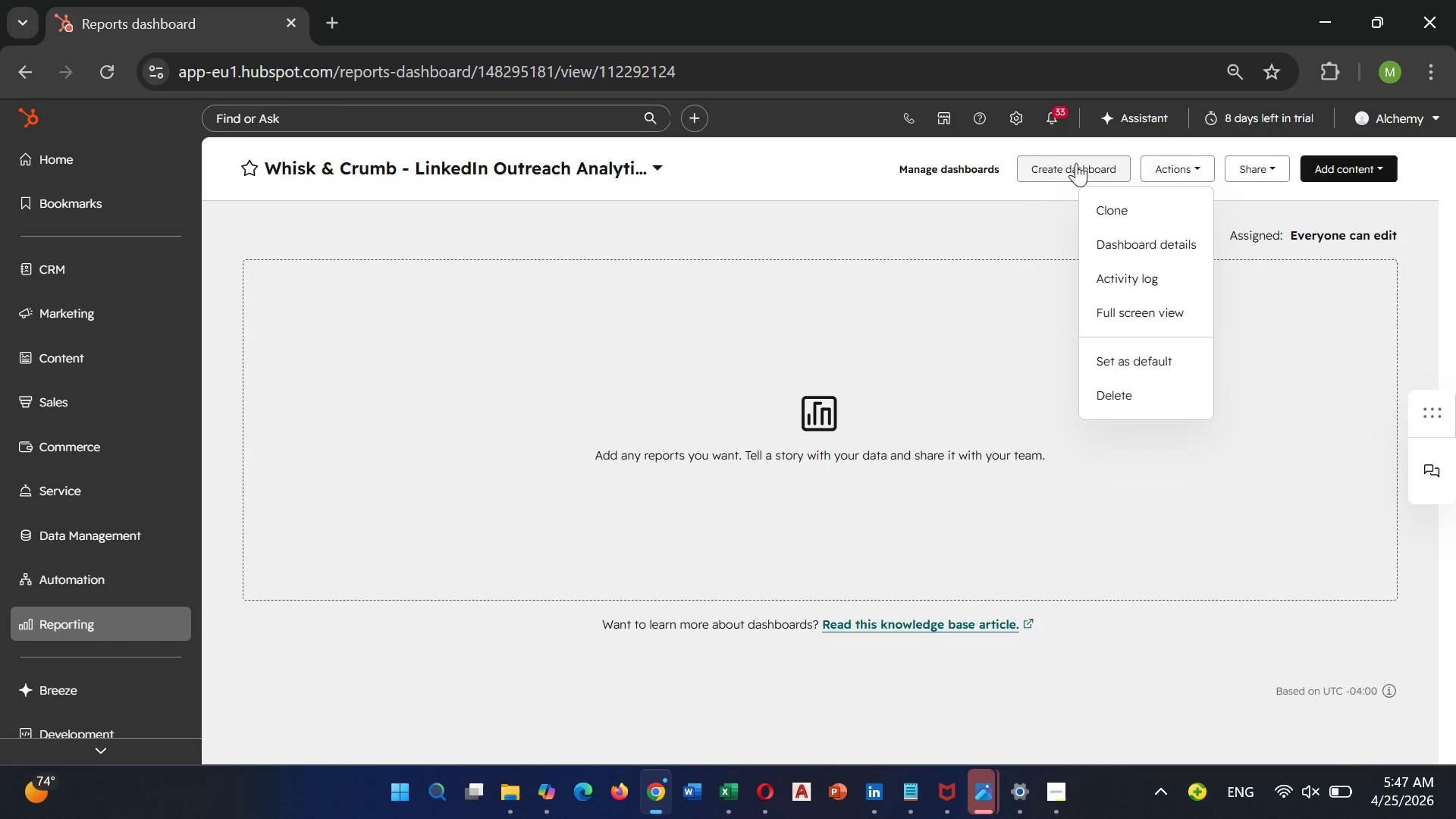 
left_click([986, 173])
 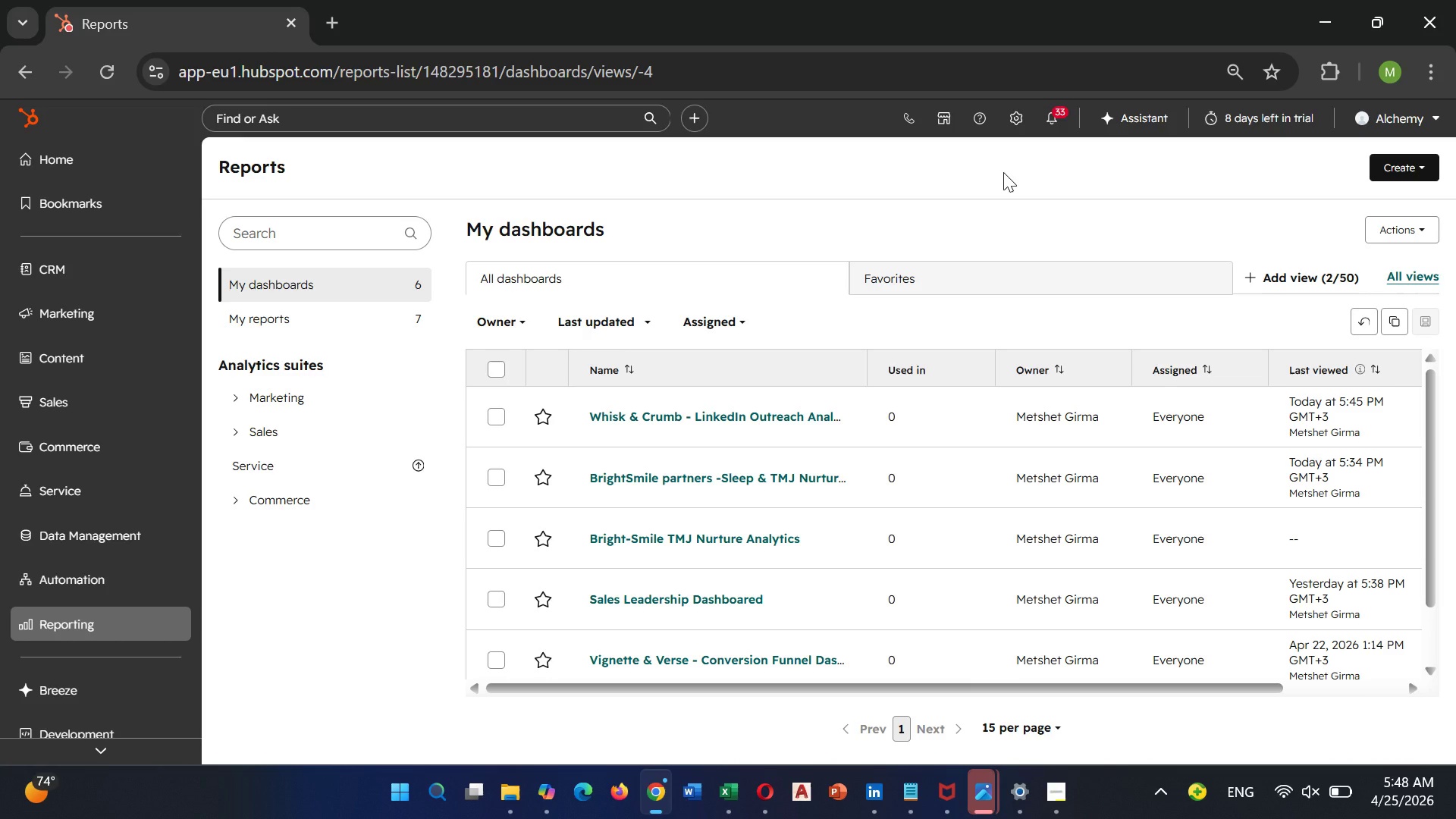 
wait(13.12)
 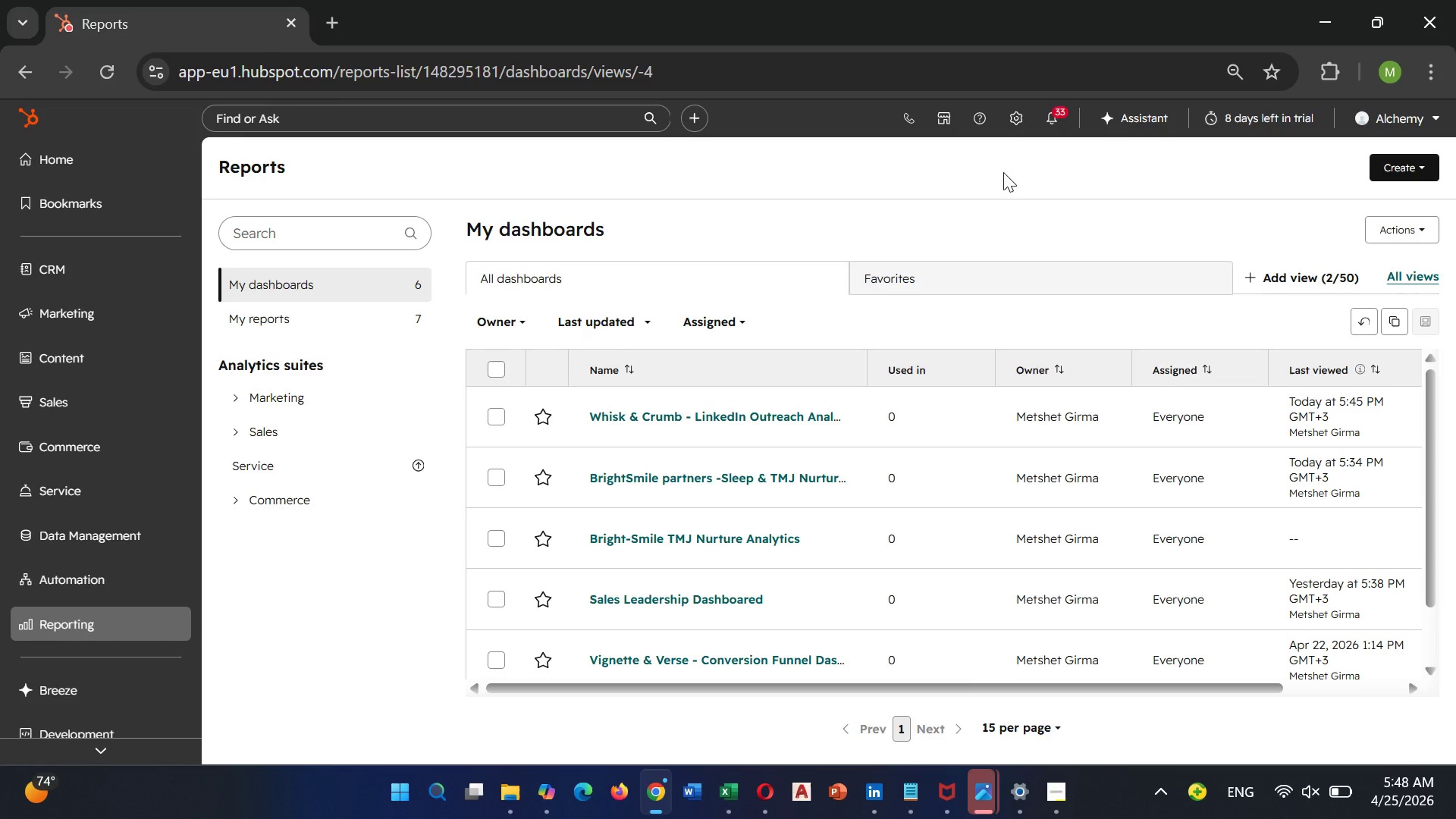 
left_click([803, 415])
 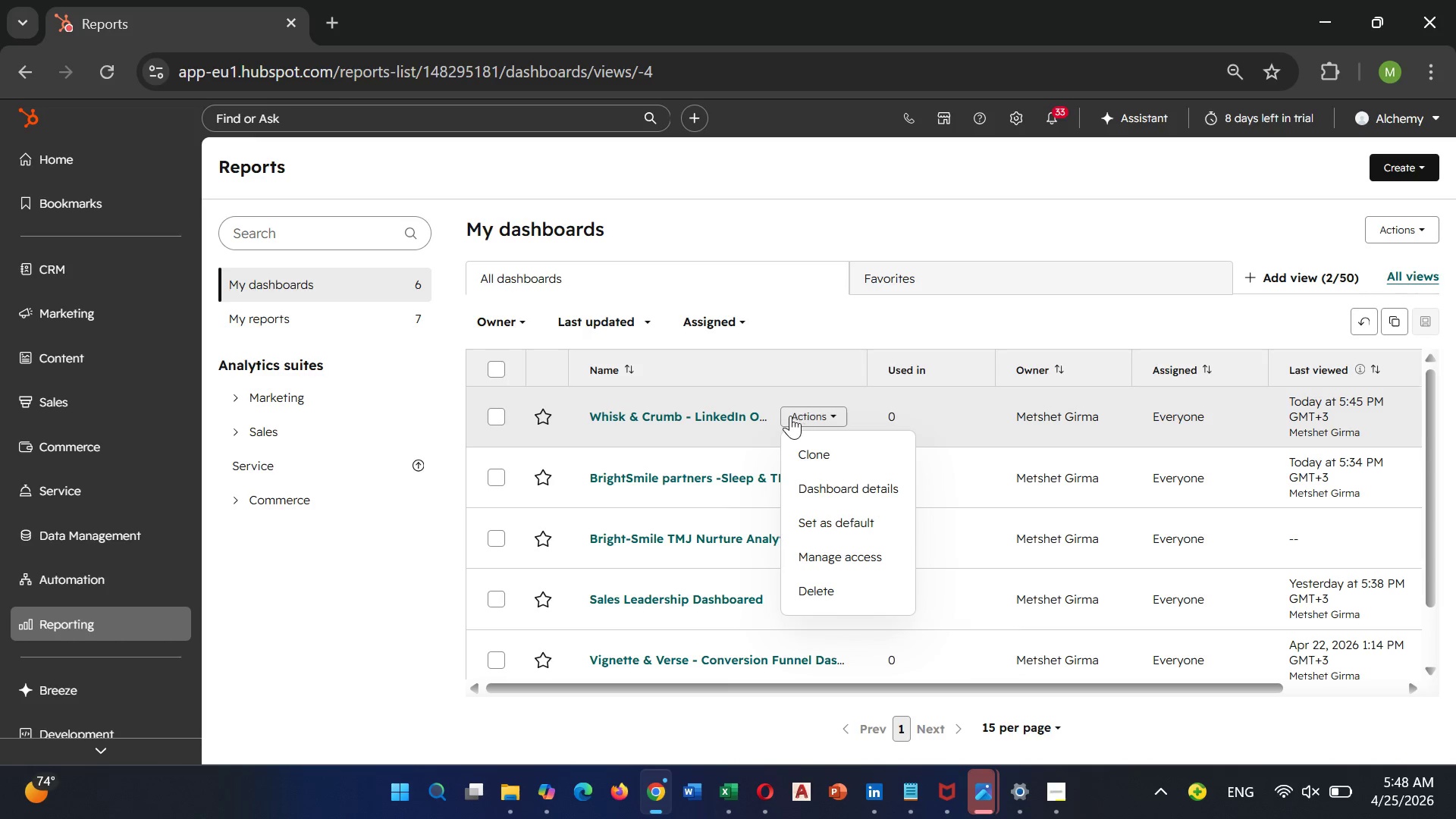 
double_click([728, 409])
 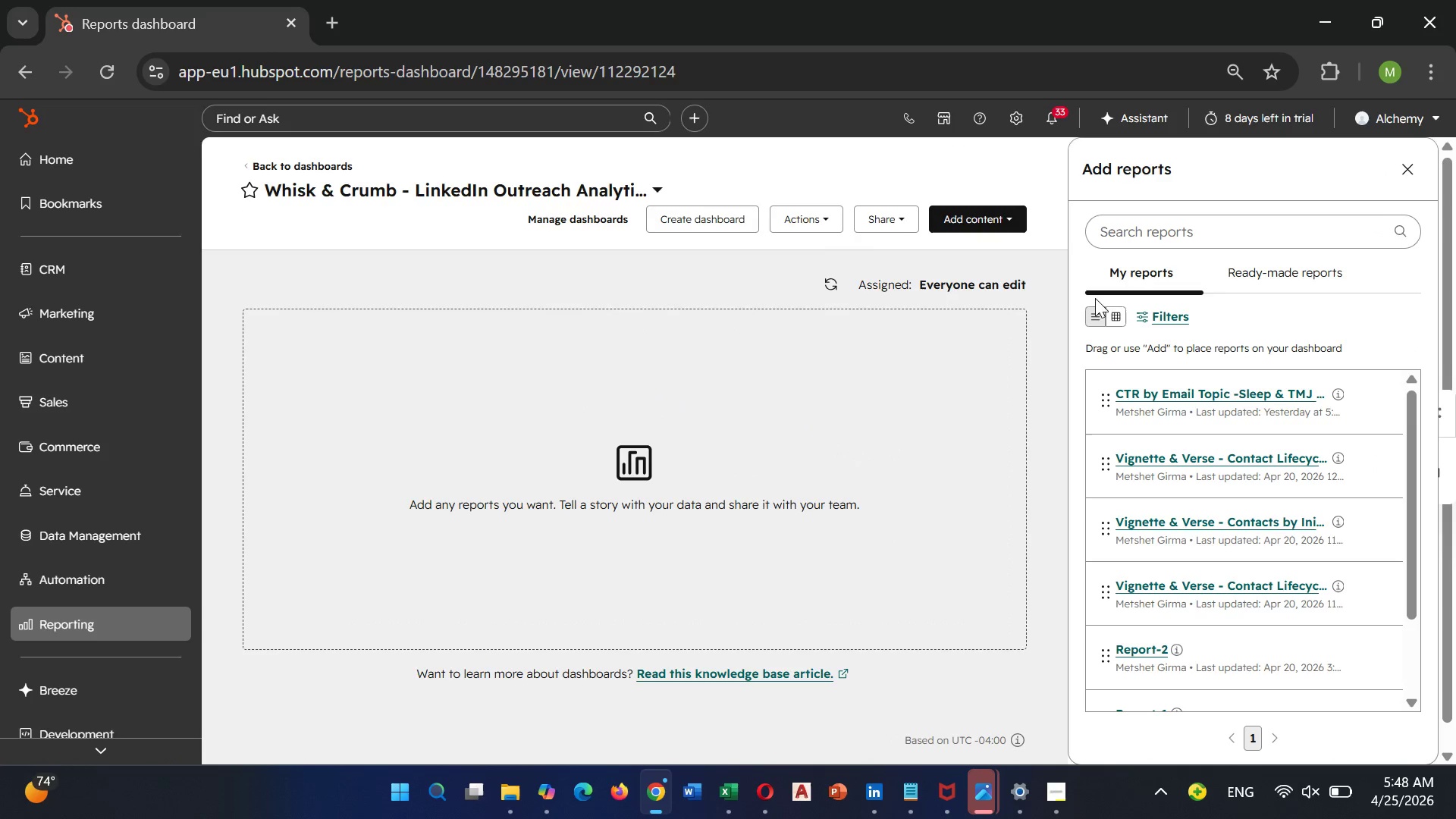 
wait(5.39)
 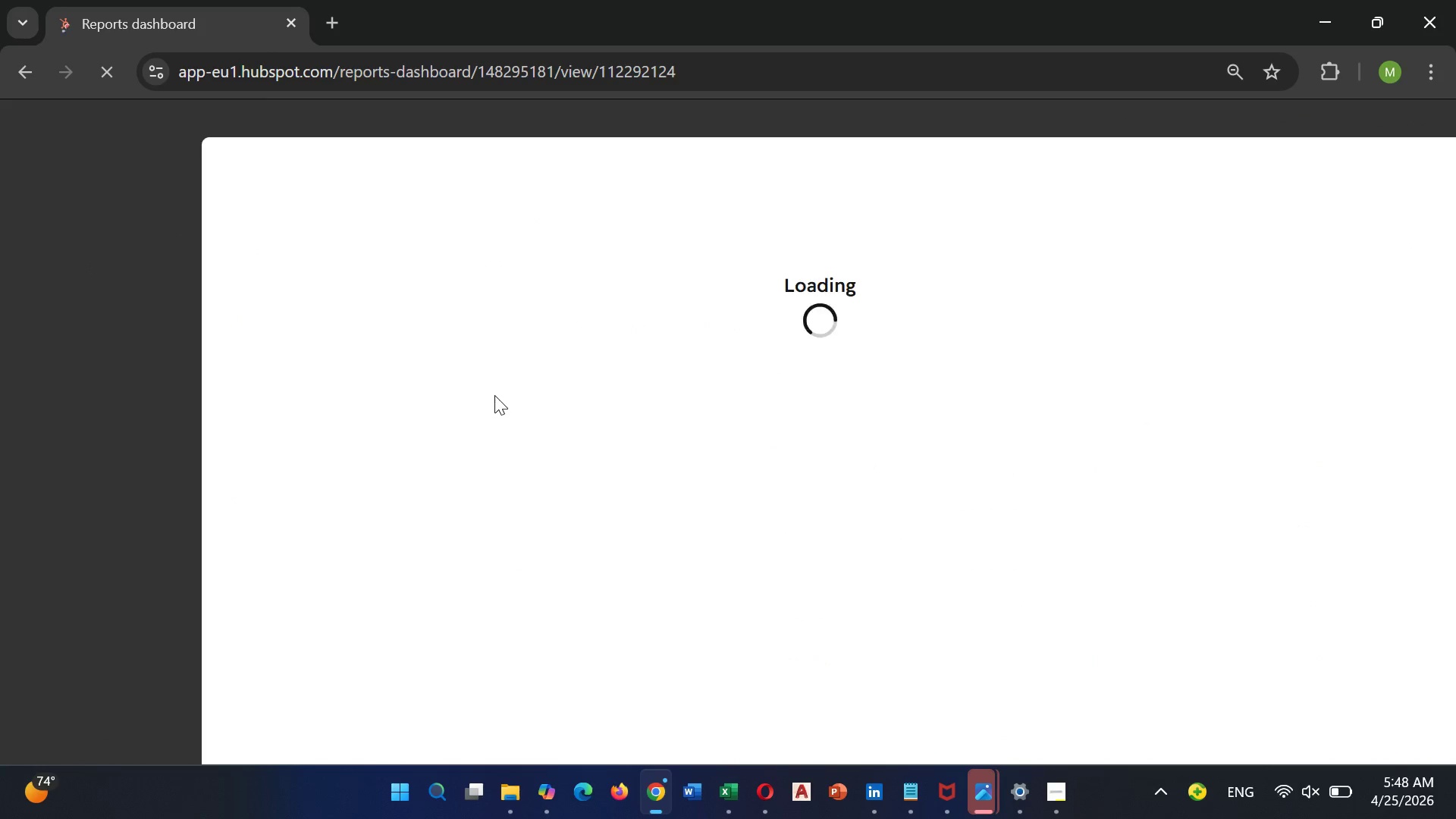 
left_click([1094, 322])
 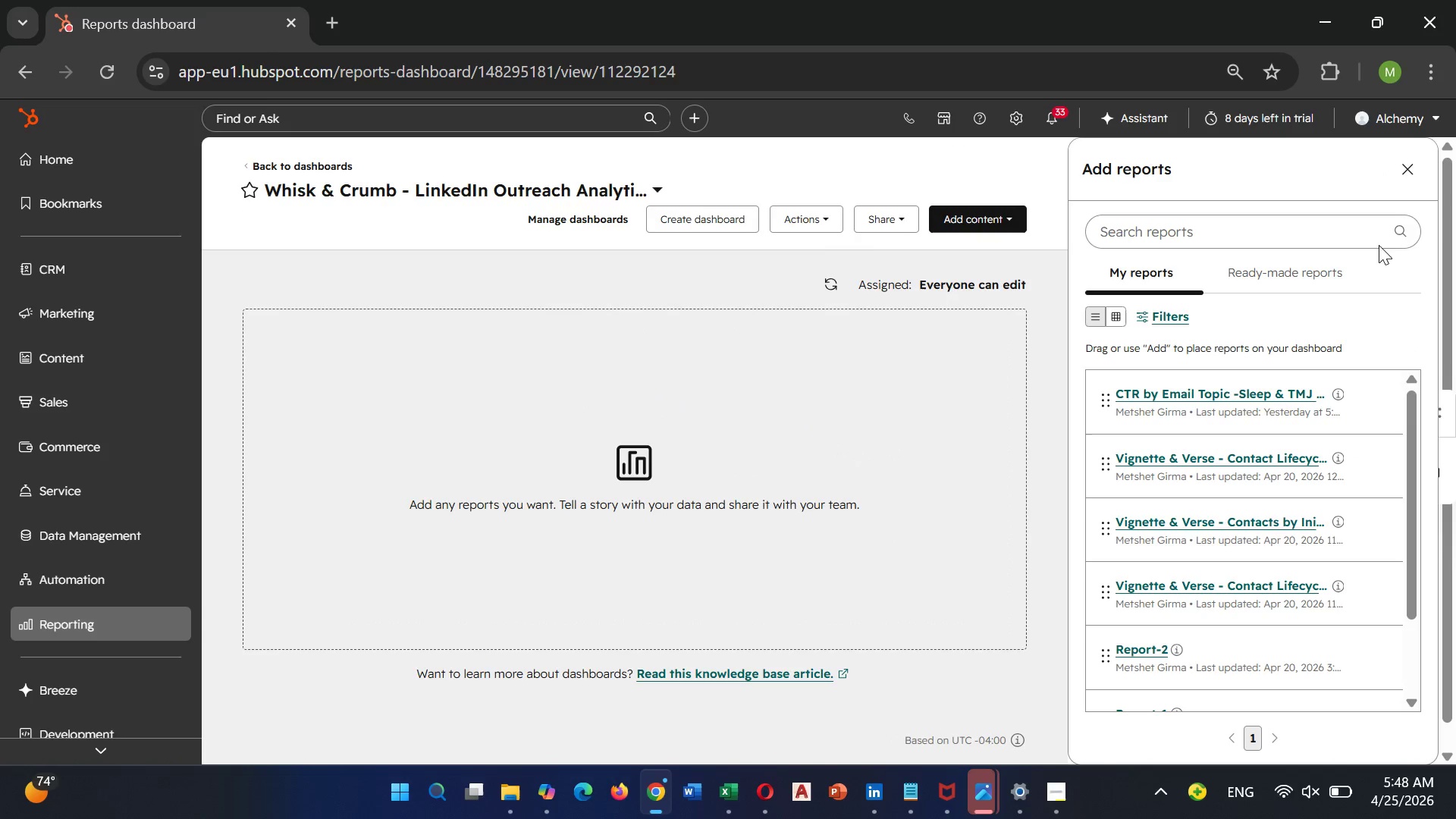 
left_click([1407, 160])
 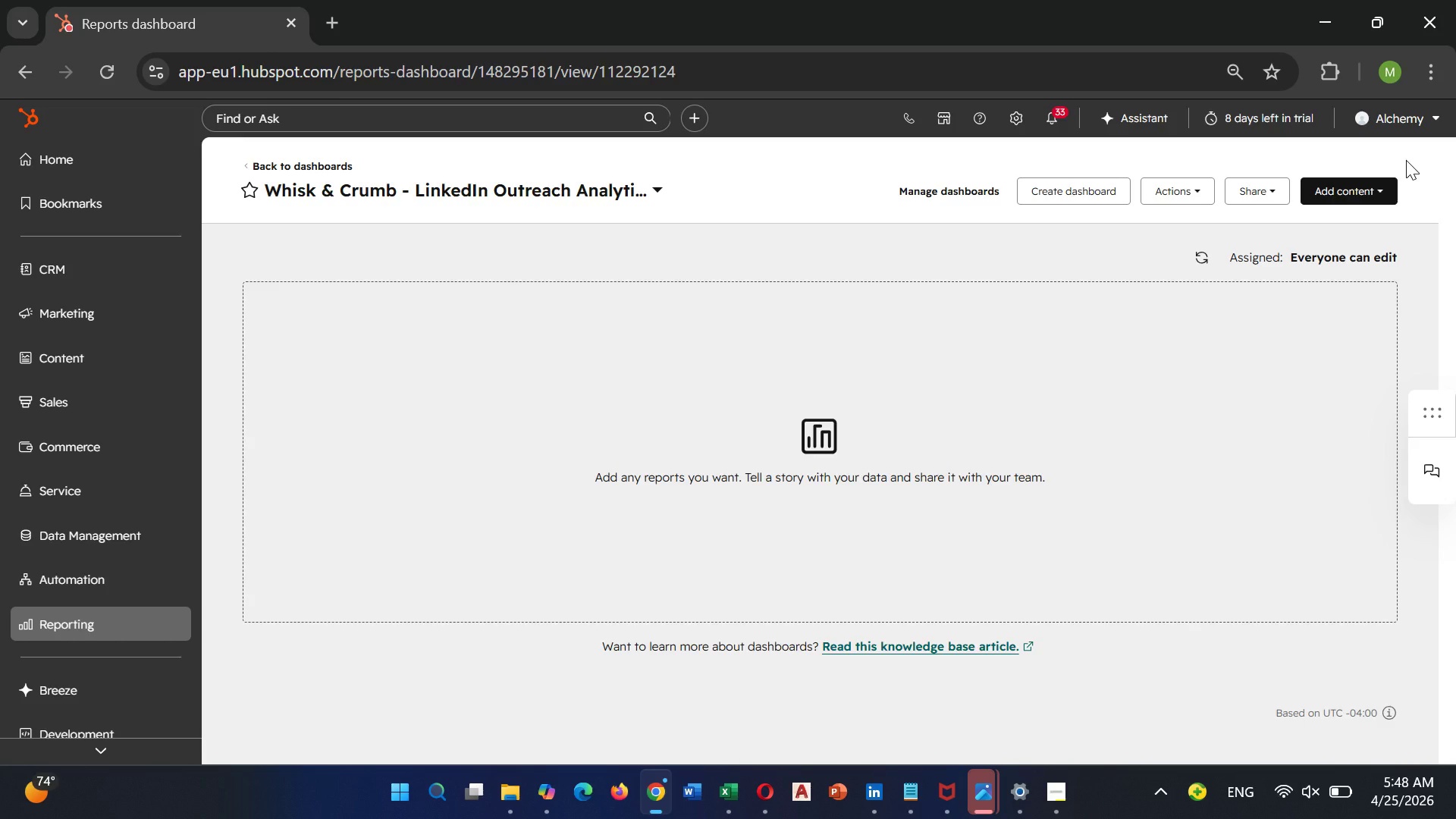 
wait(17.41)
 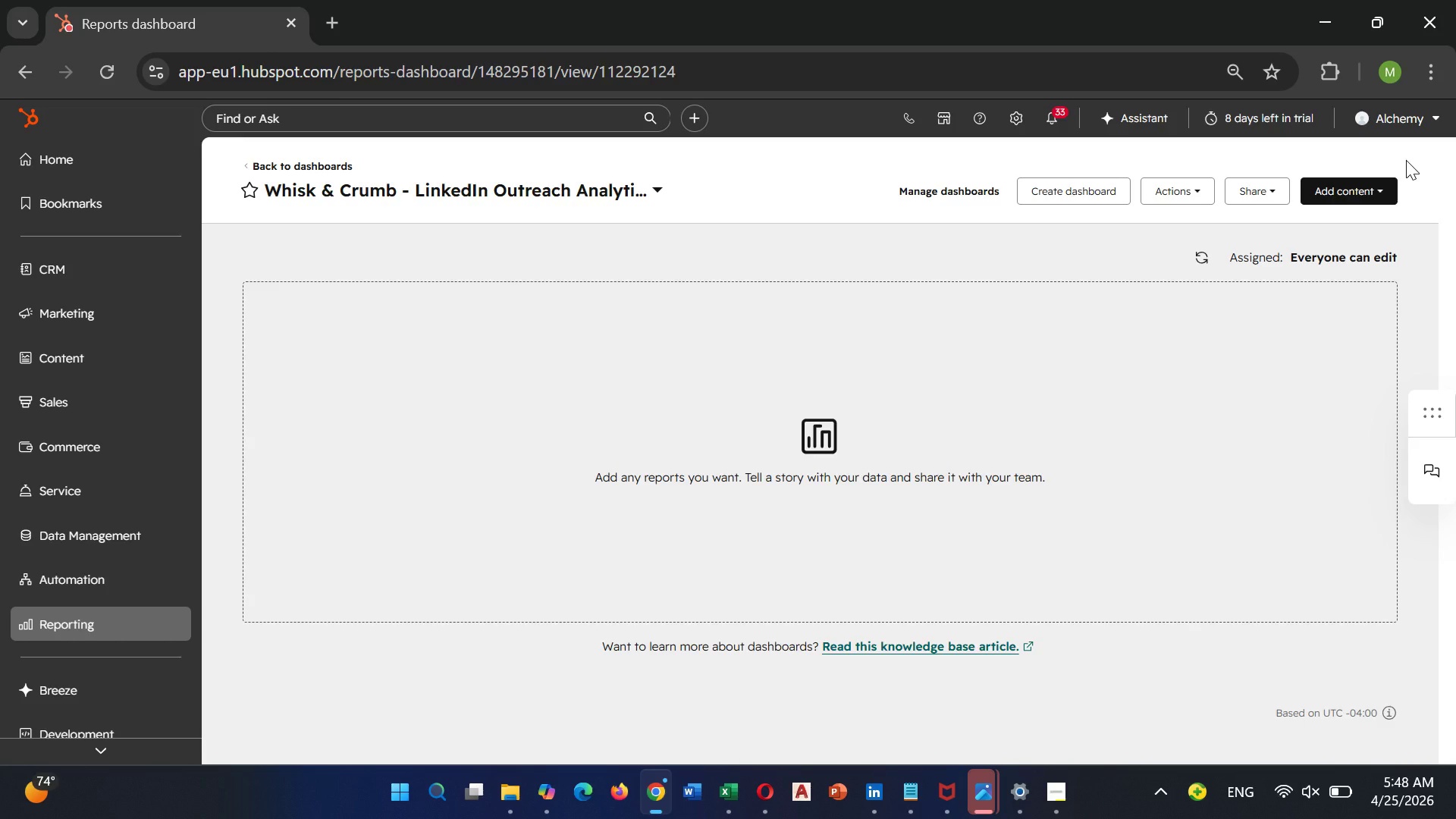 
scroll: coordinate [1266, 818], scroll_direction: down, amount: 4.0
 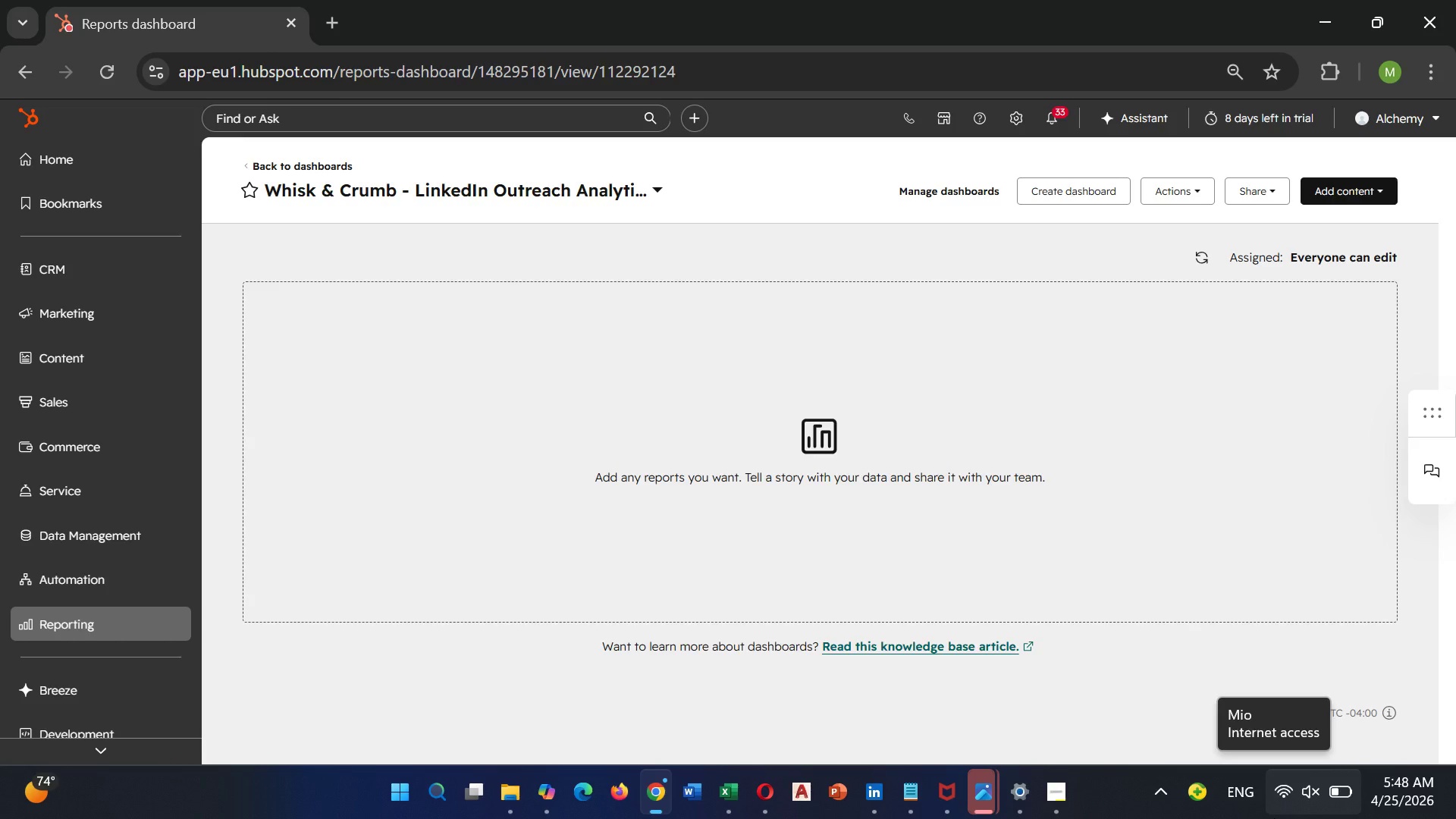 
wait(9.1)
 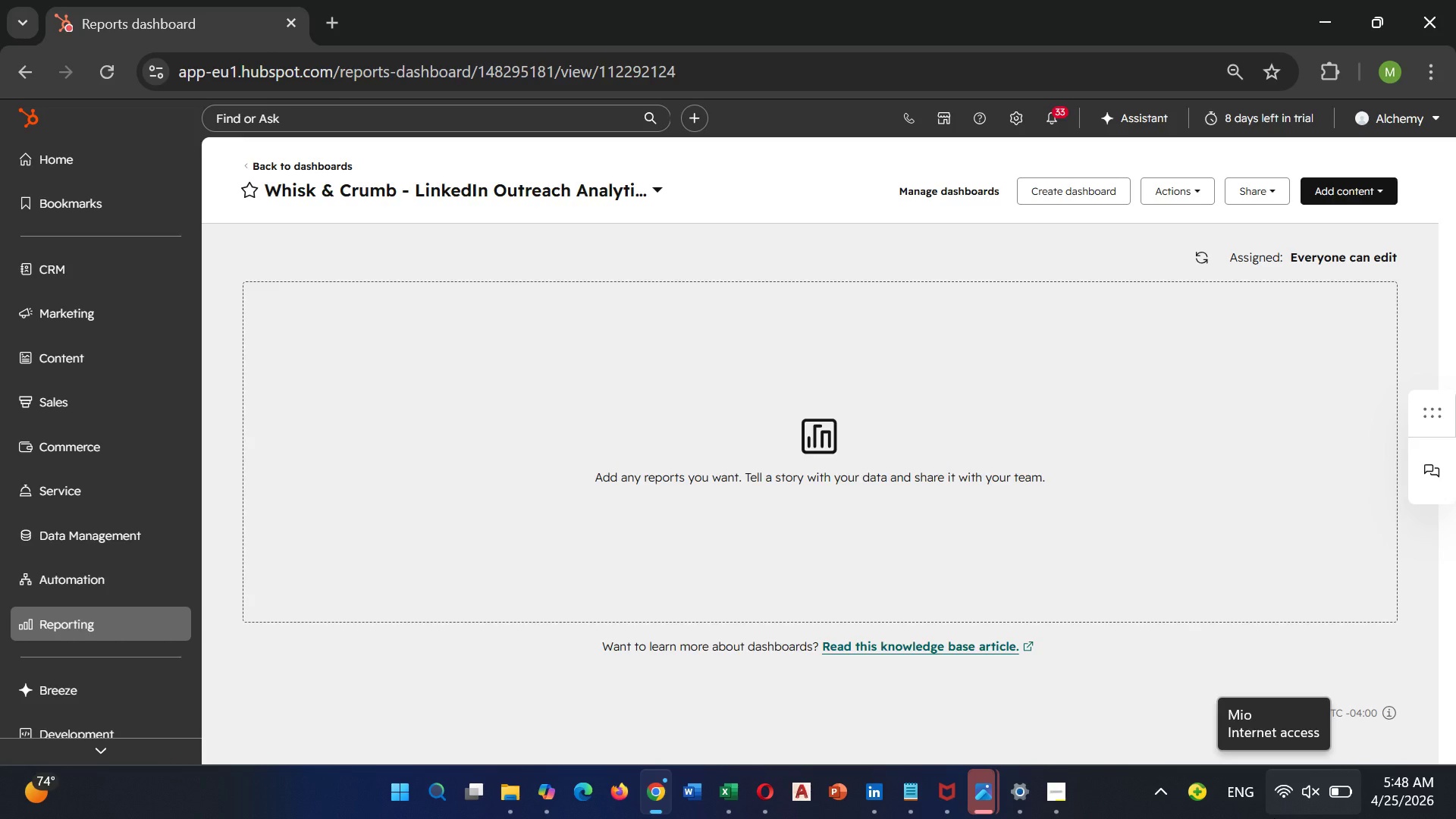 
left_click([1341, 193])
 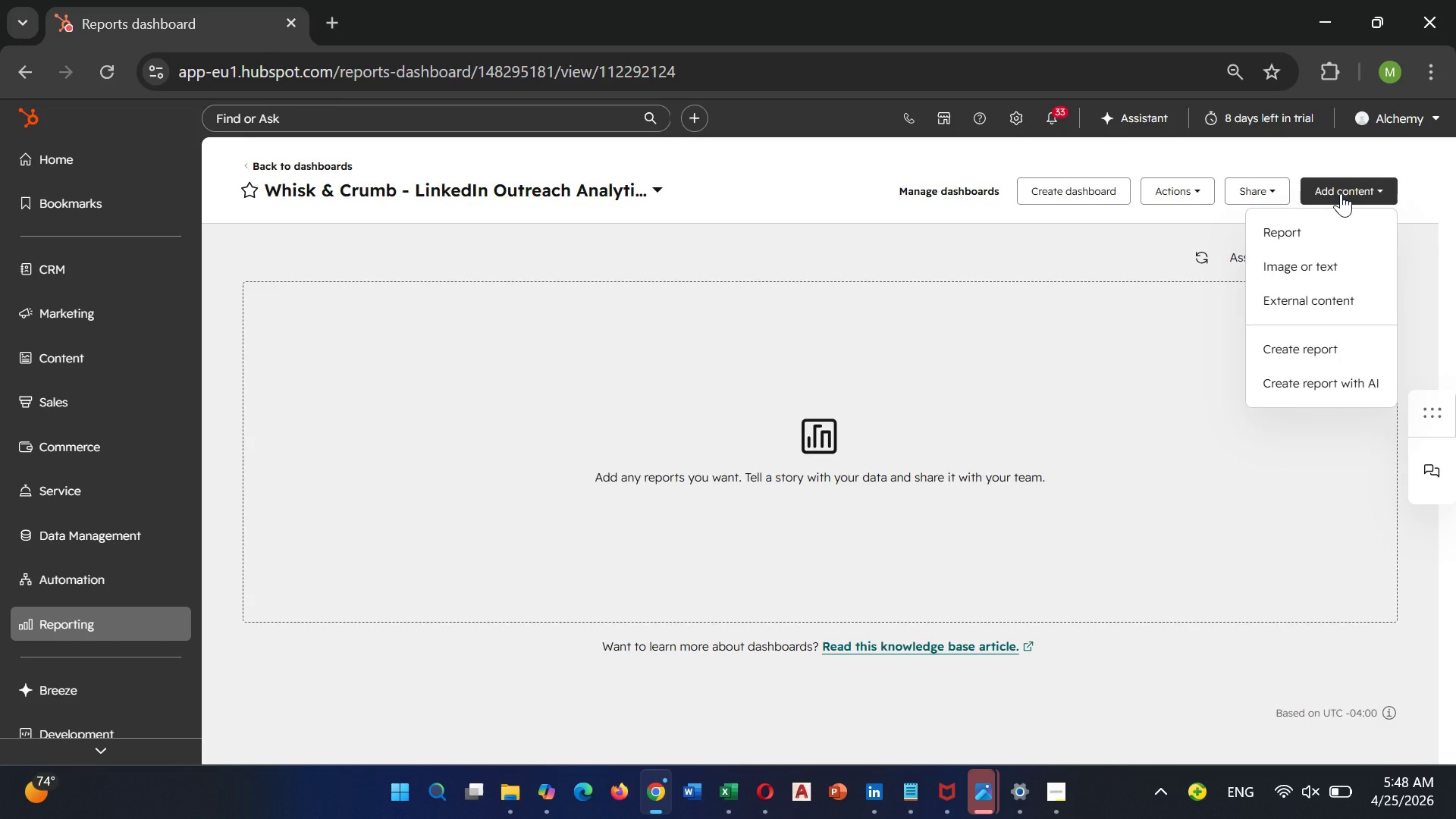 
wait(5.8)
 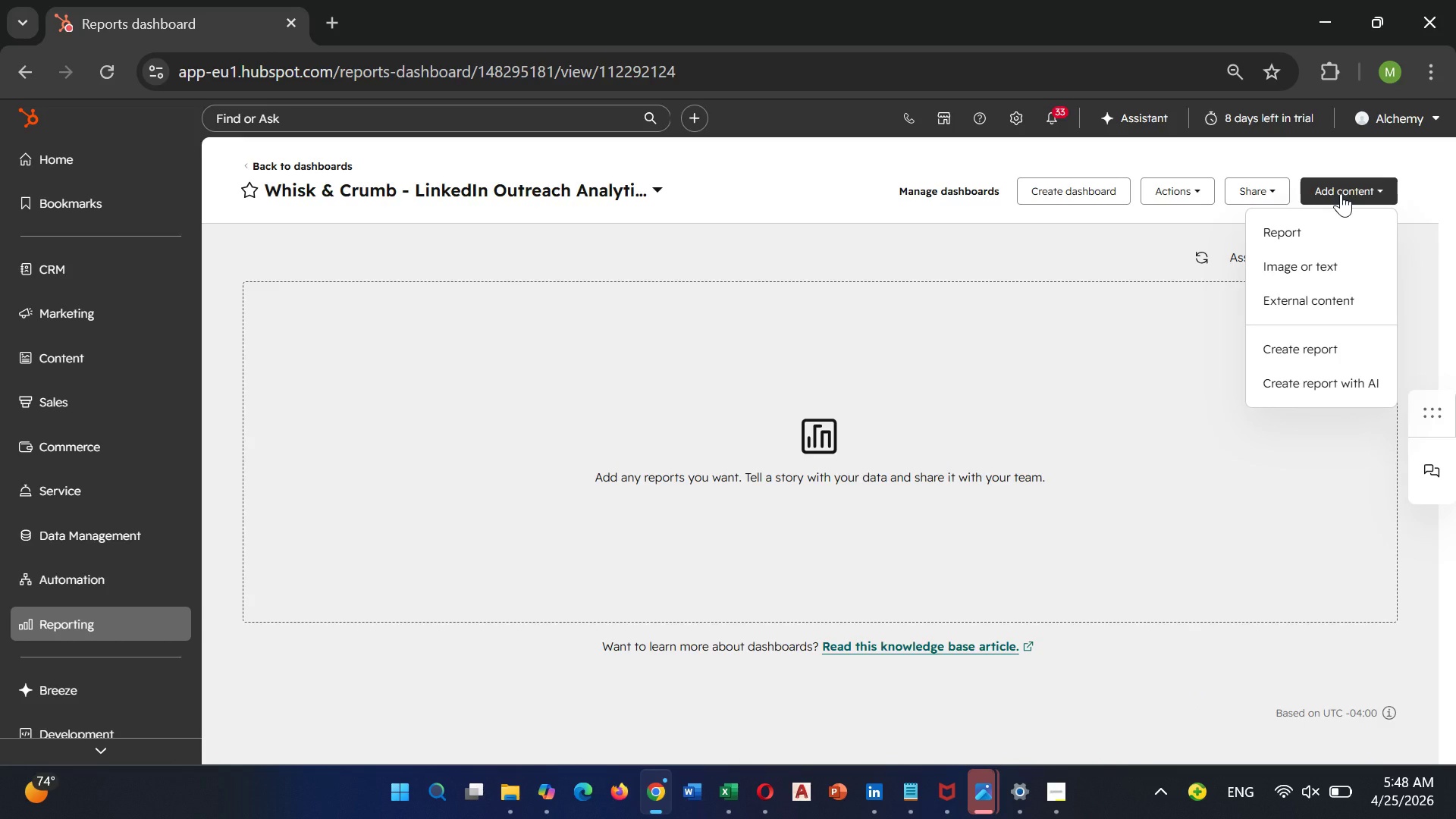 
mouse_move([1306, 236])
 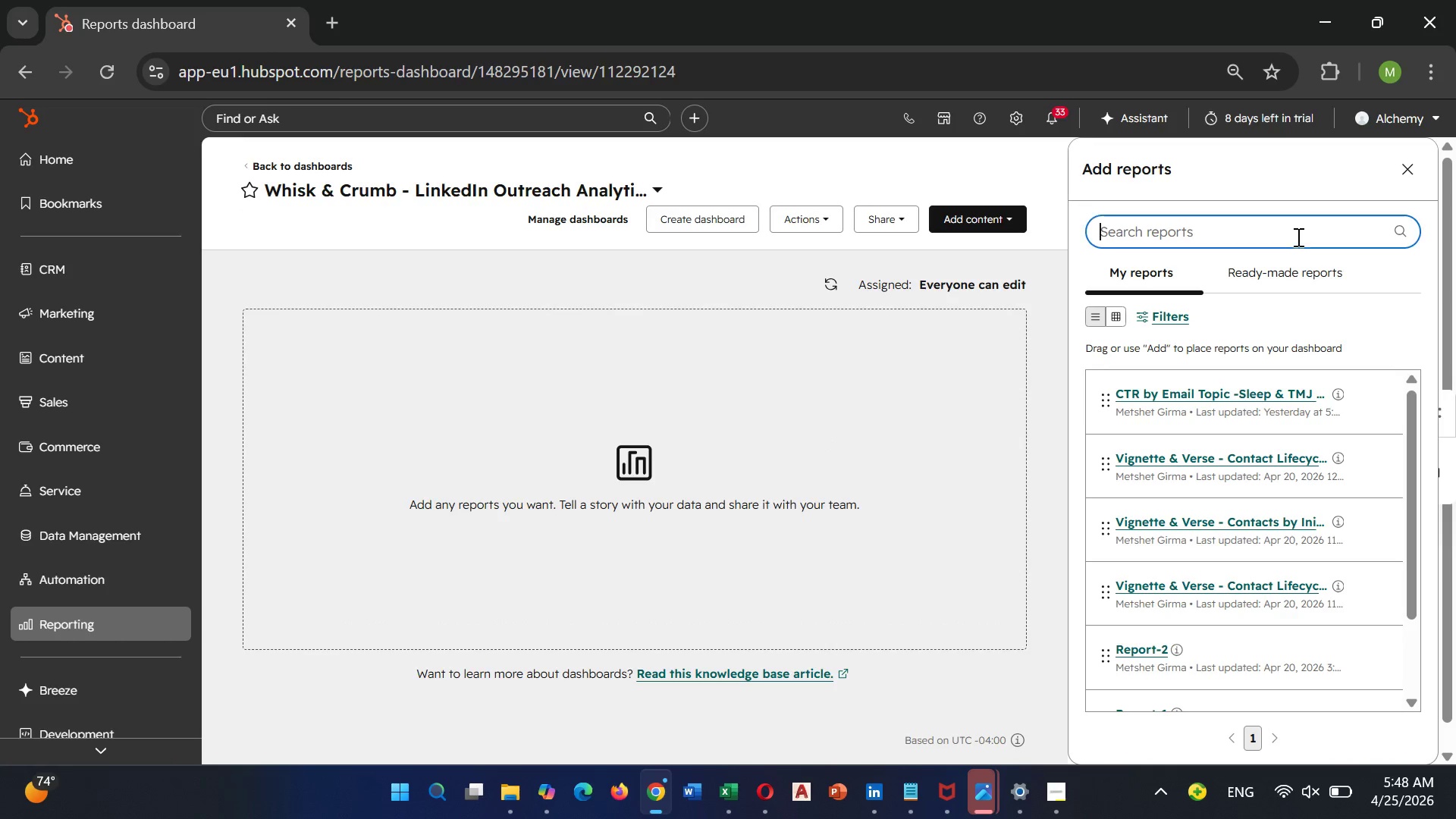 
left_click([1297, 237])
 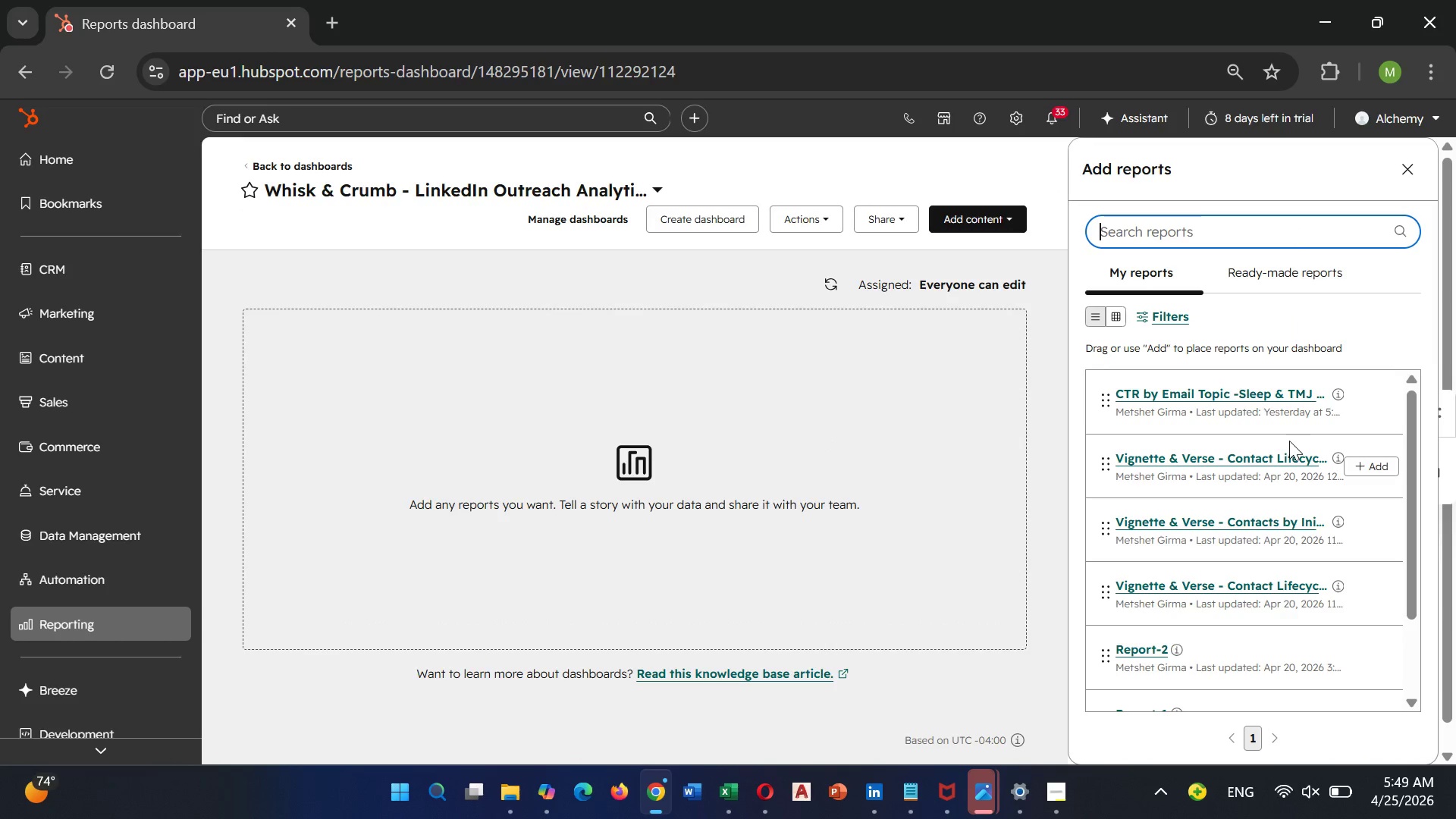 
scroll: coordinate [1289, 440], scroll_direction: down, amount: 3.0
 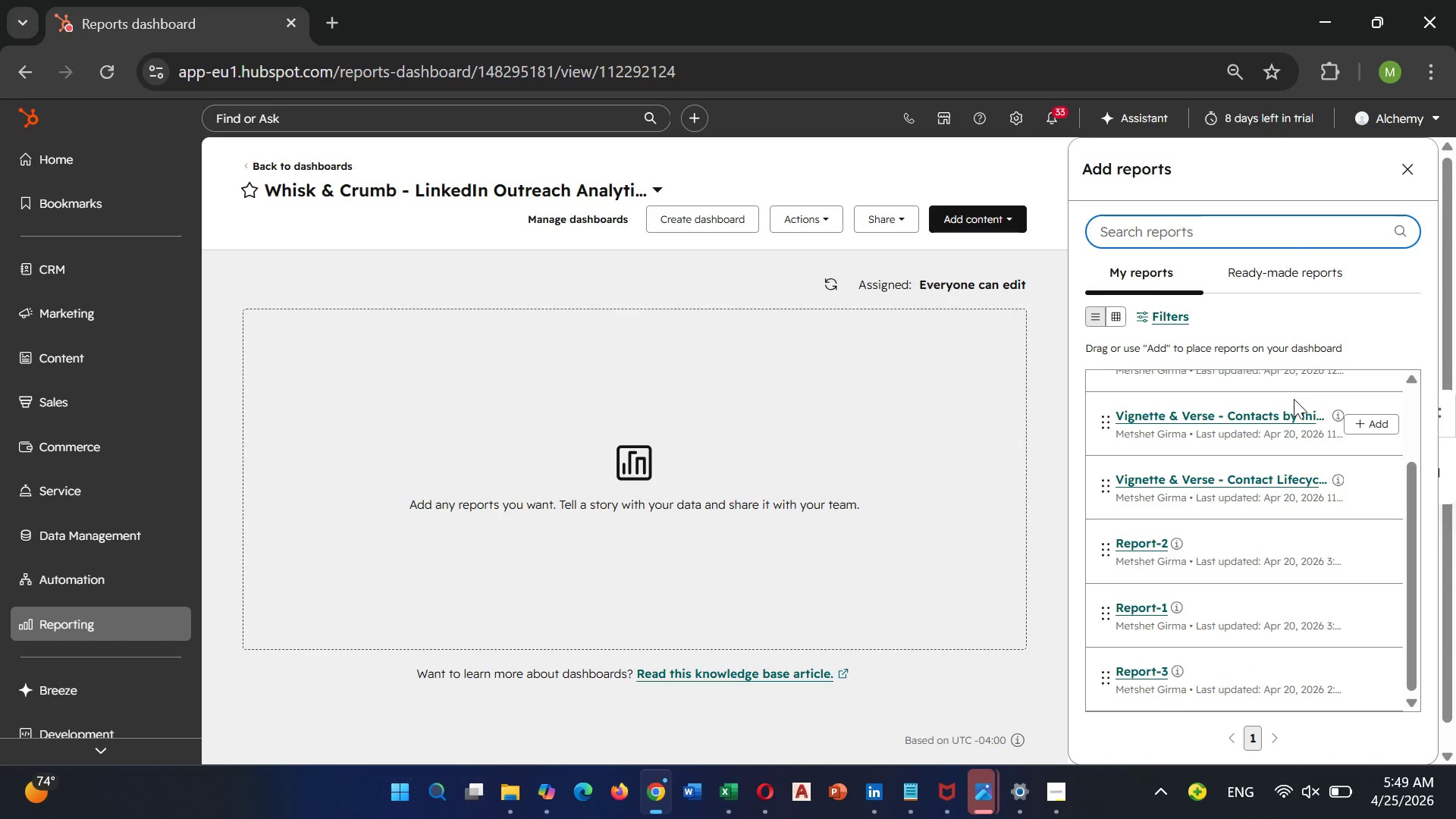 
scroll: coordinate [1244, 466], scroll_direction: up, amount: 3.0
 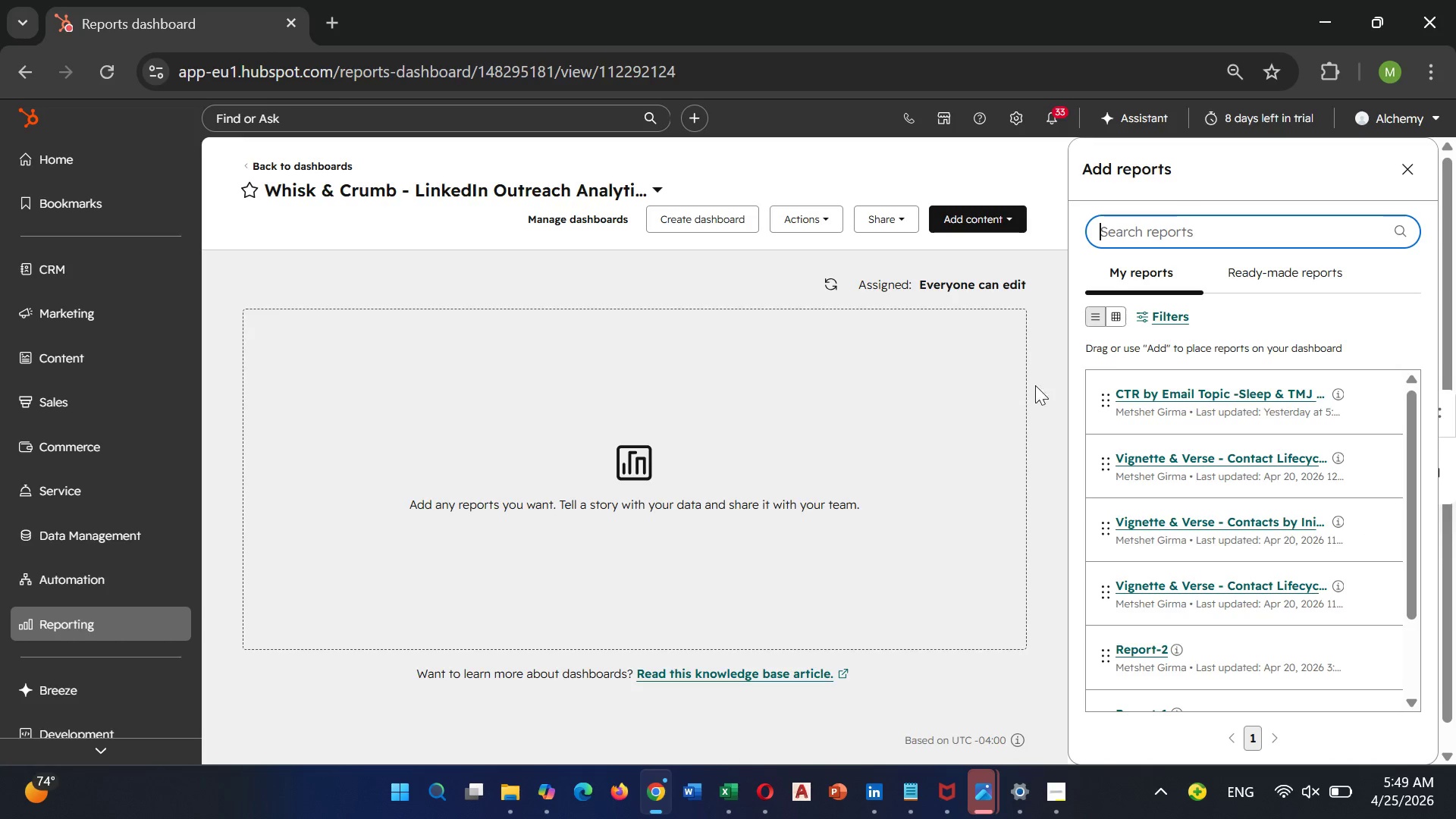 
left_click([1179, 322])
 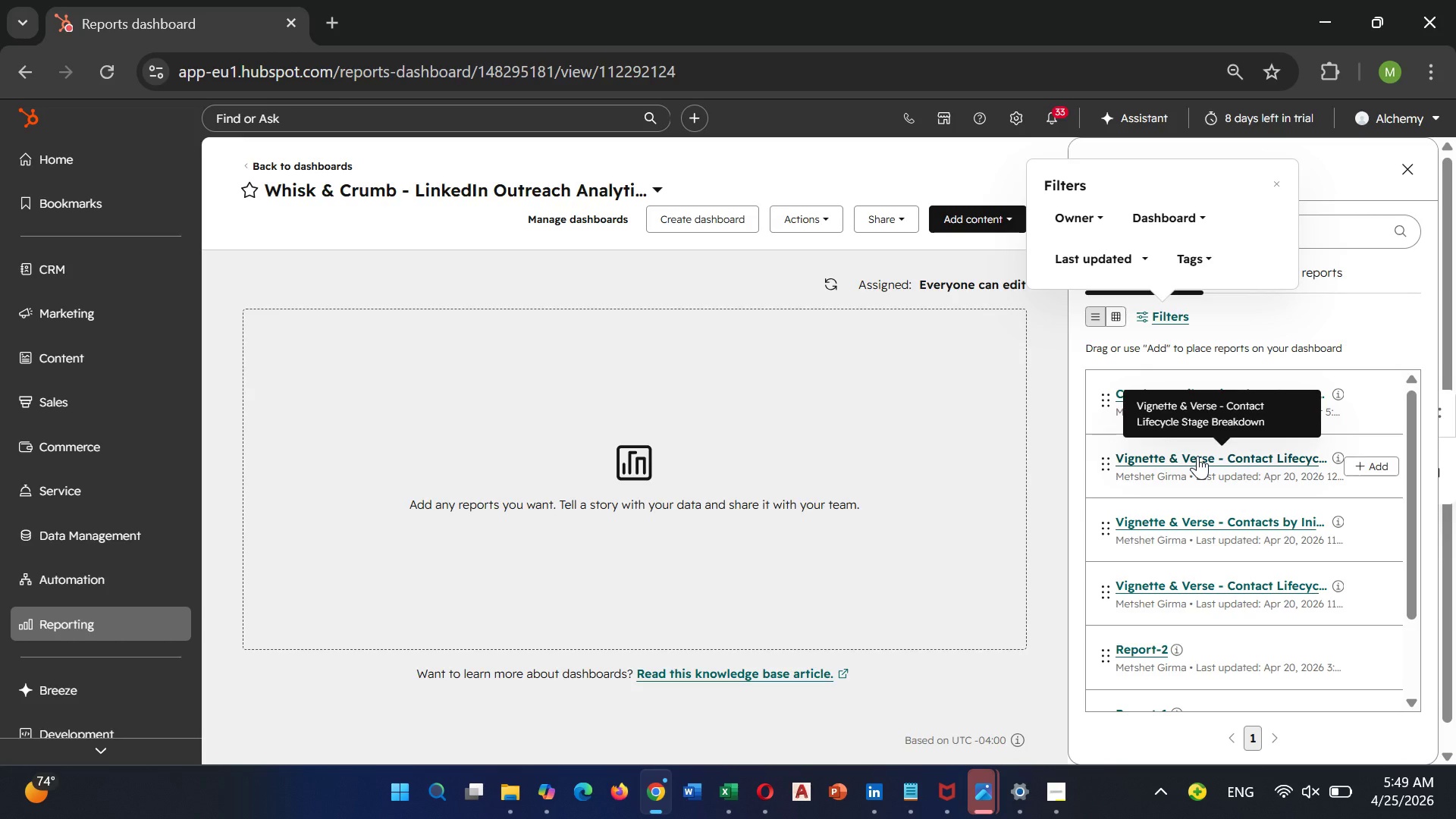 
wait(25.7)
 